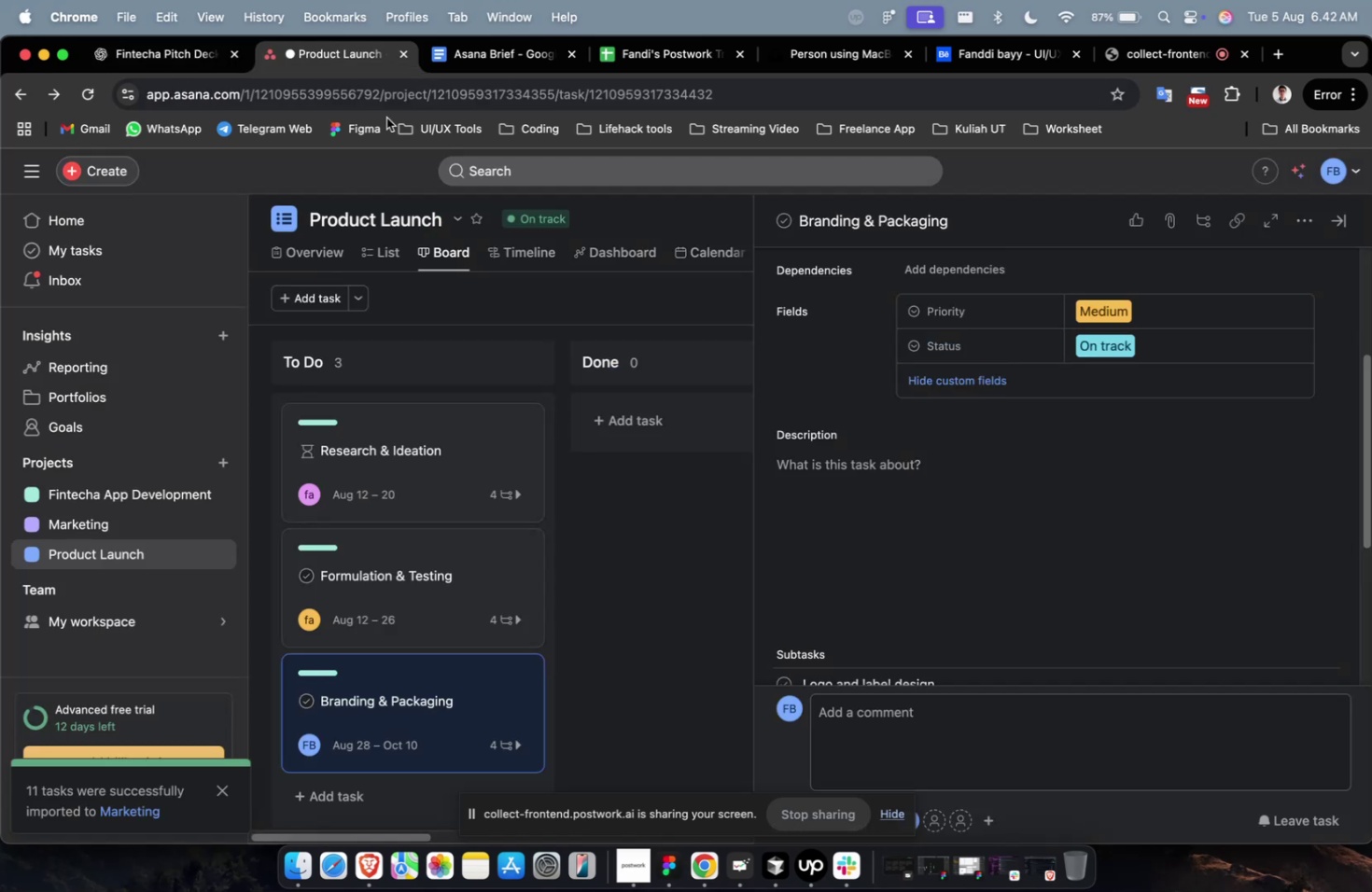 
double_click([829, 518])
 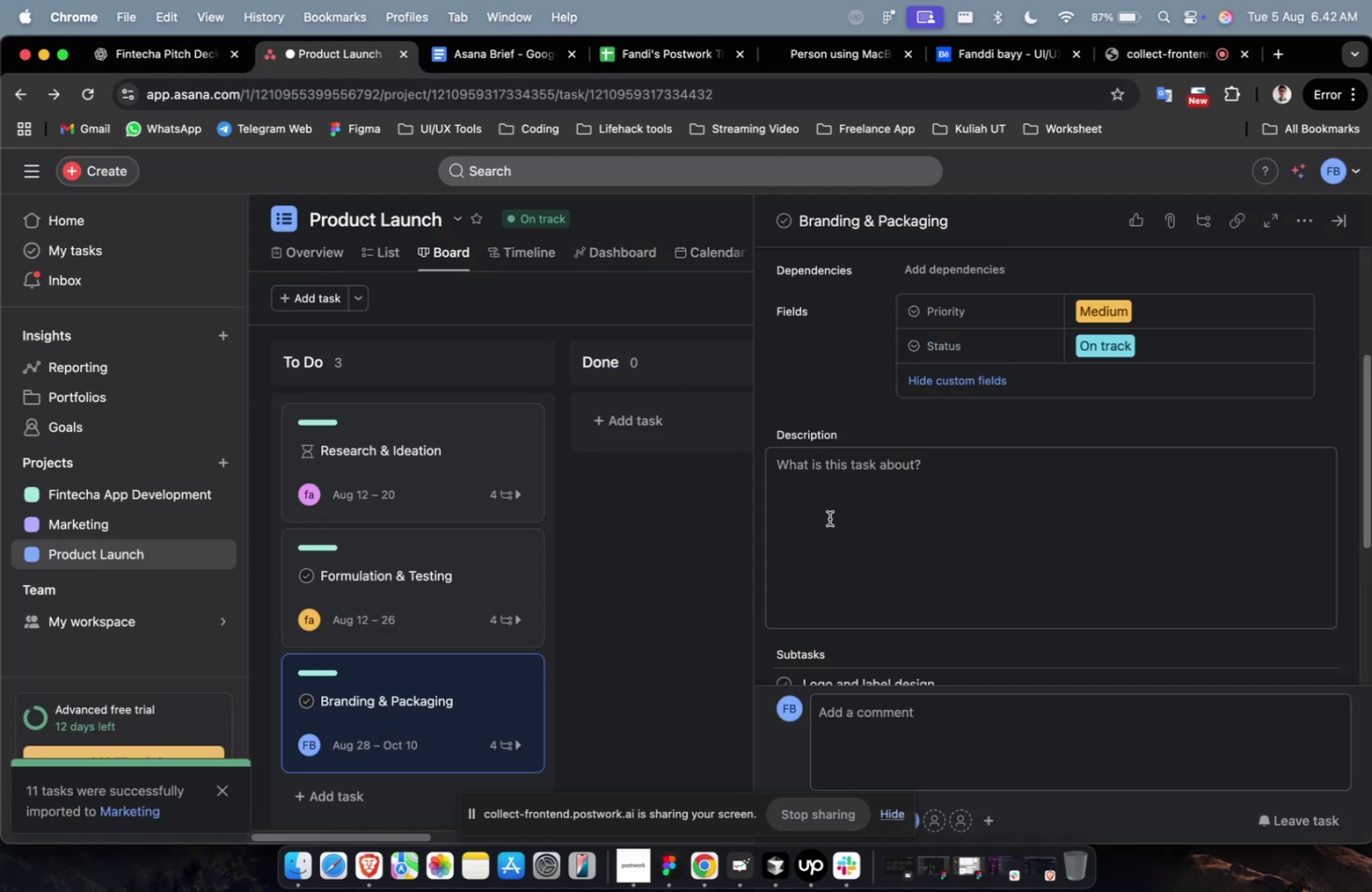 
key(Meta+V)
 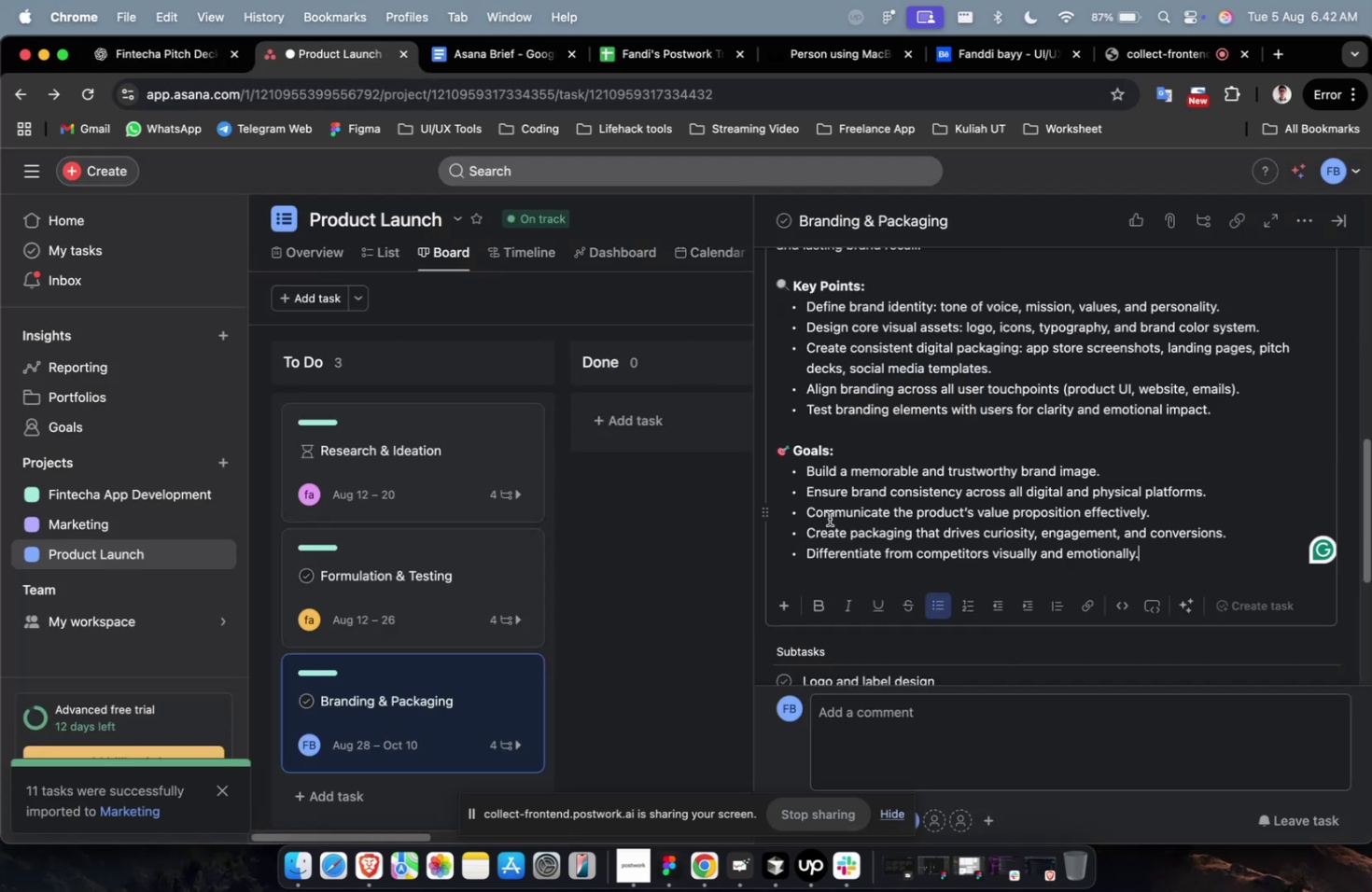 
scroll: coordinate [829, 518], scroll_direction: up, amount: 8.0
 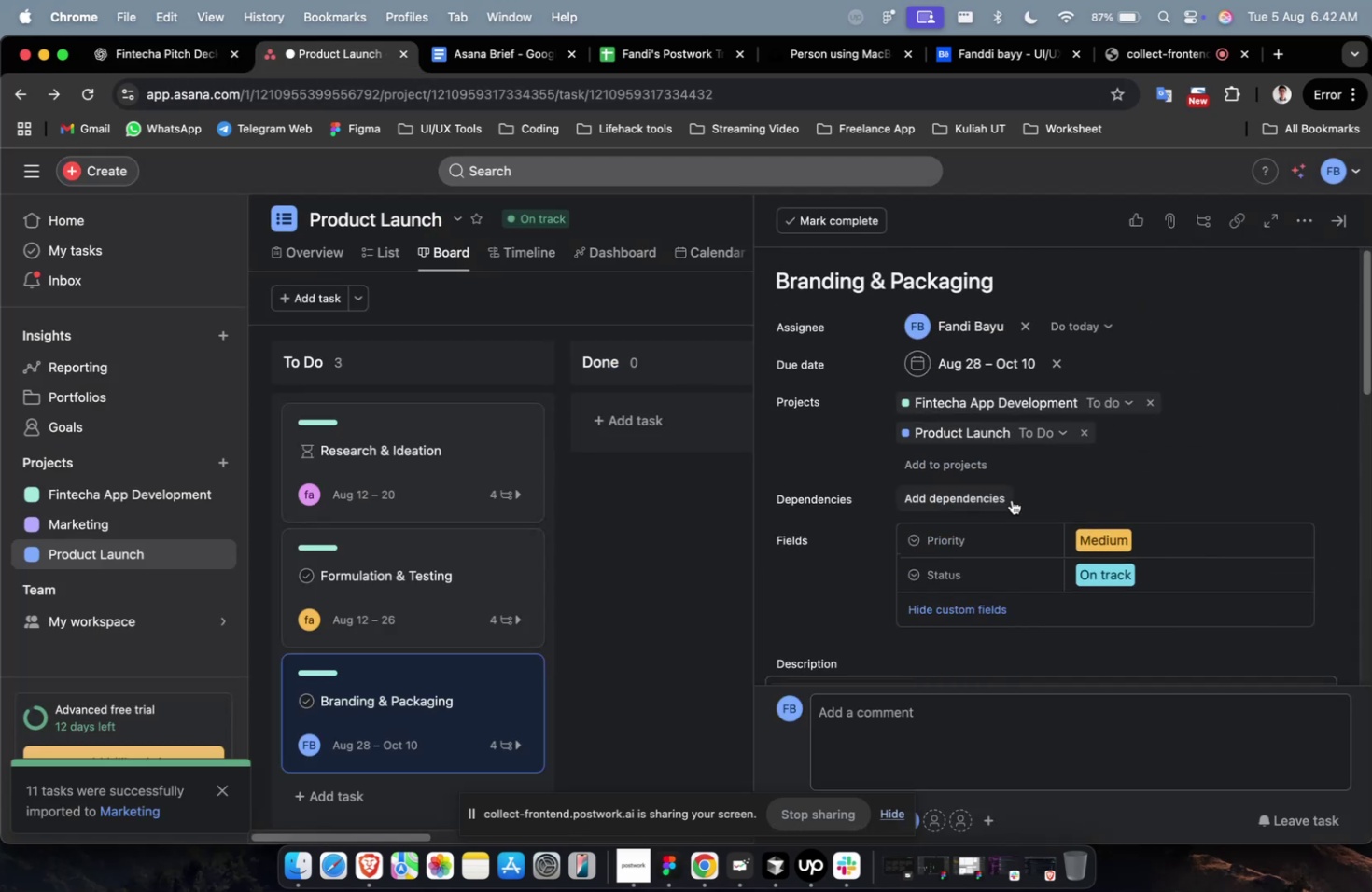 
scroll: coordinate [995, 509], scroll_direction: down, amount: 27.0
 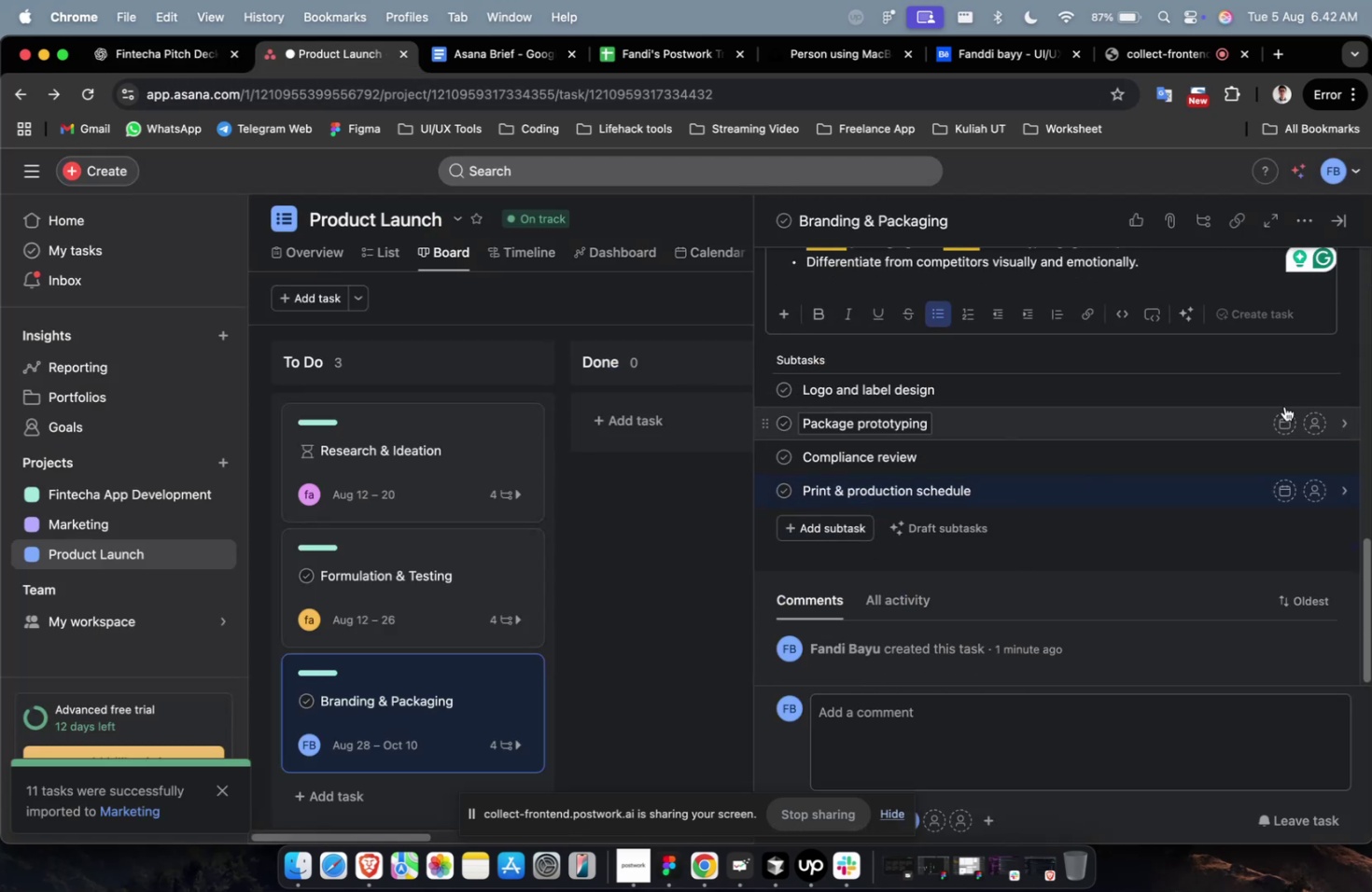 
left_click([1281, 392])
 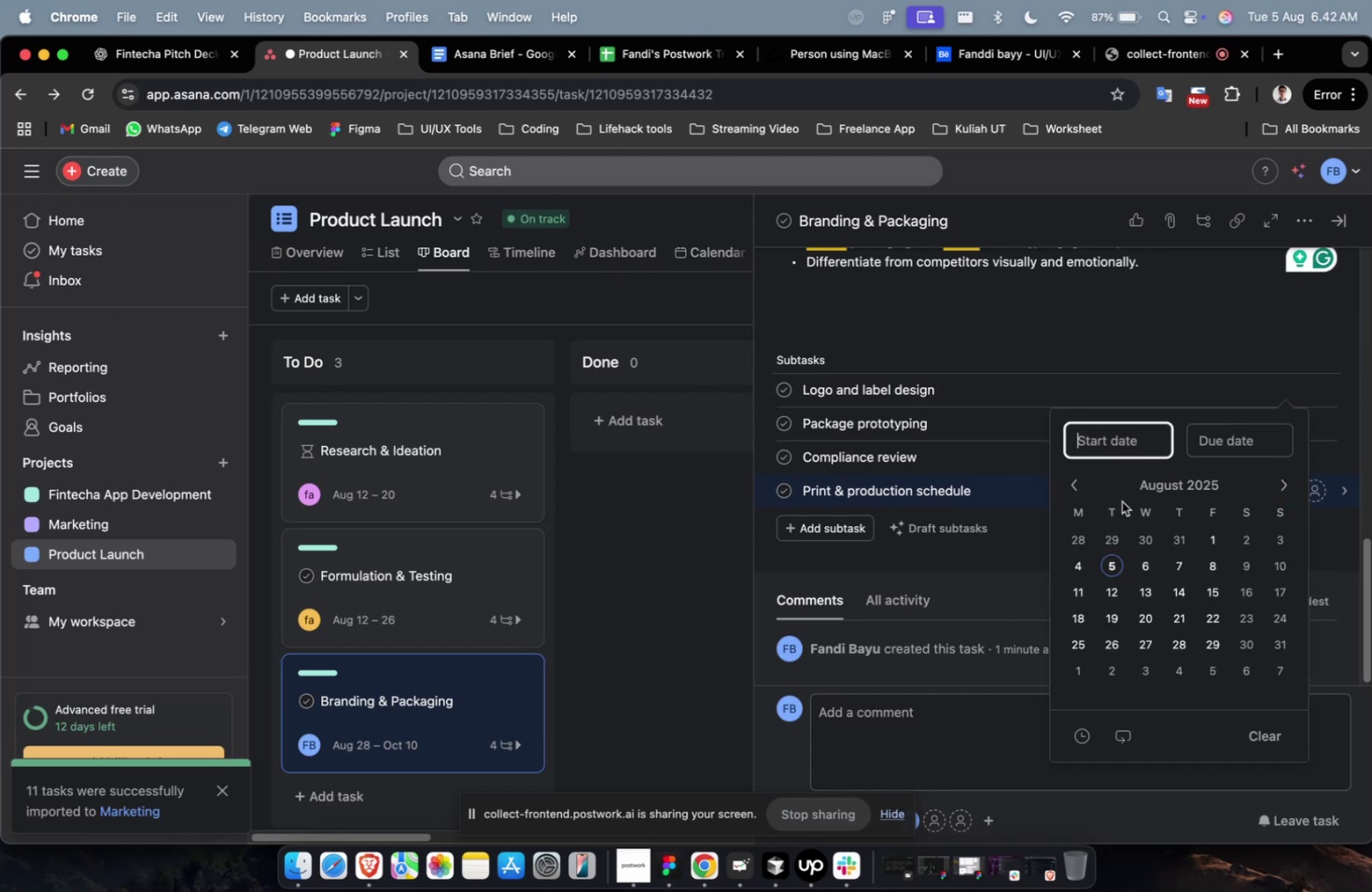 
left_click([1114, 588])
 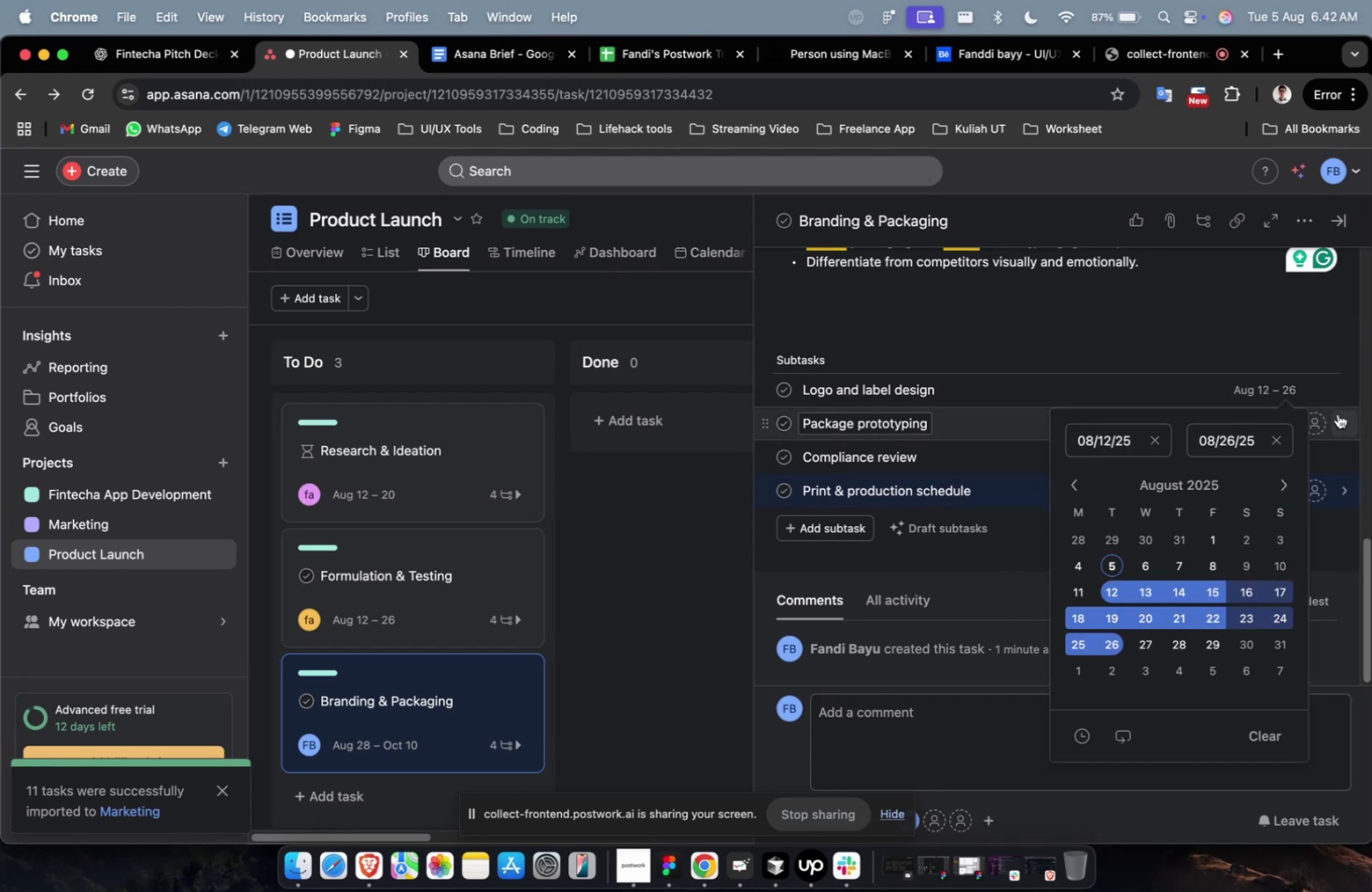 
left_click([1321, 388])
 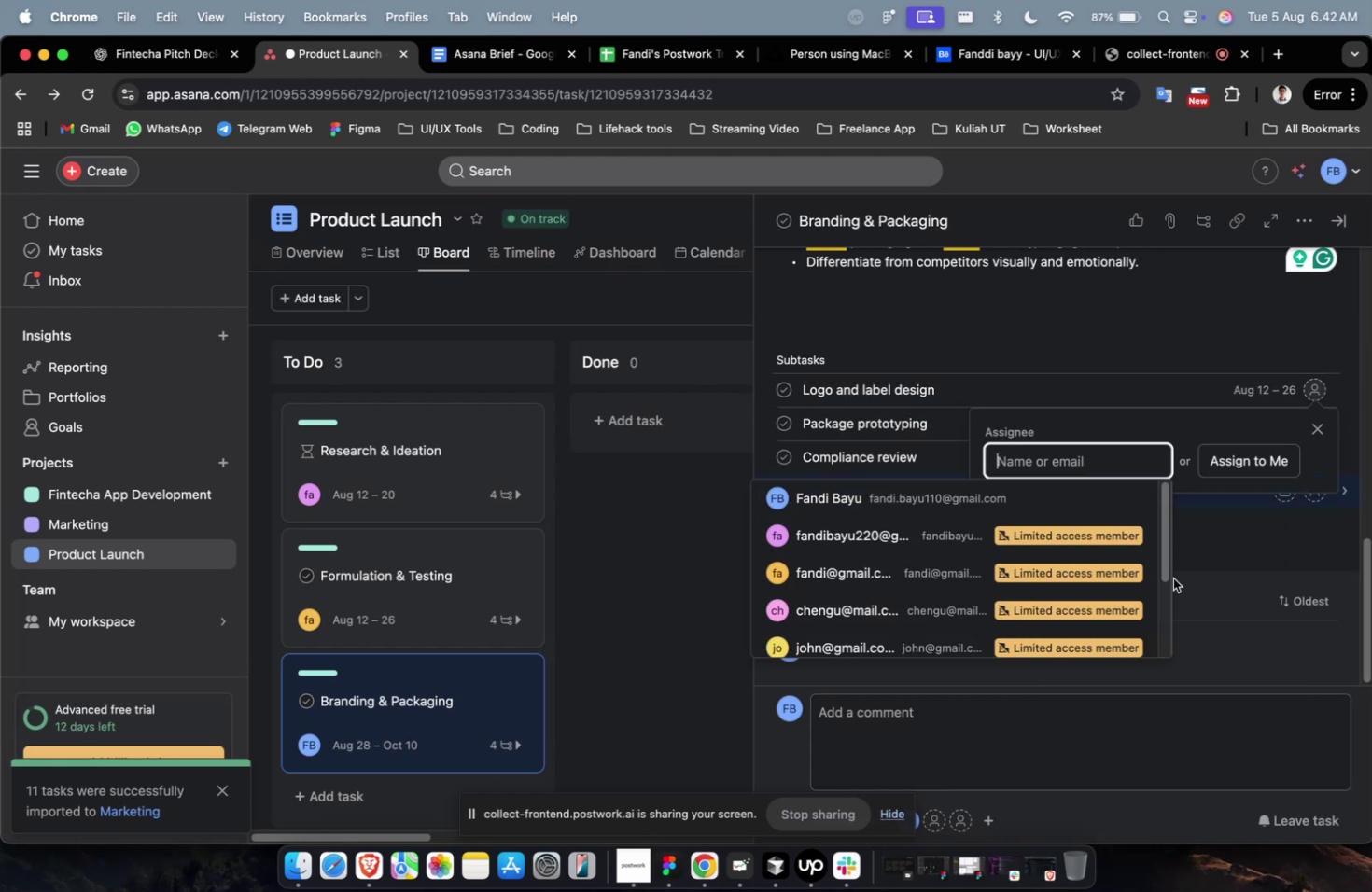 
scroll: coordinate [1071, 639], scroll_direction: down, amount: 25.0
 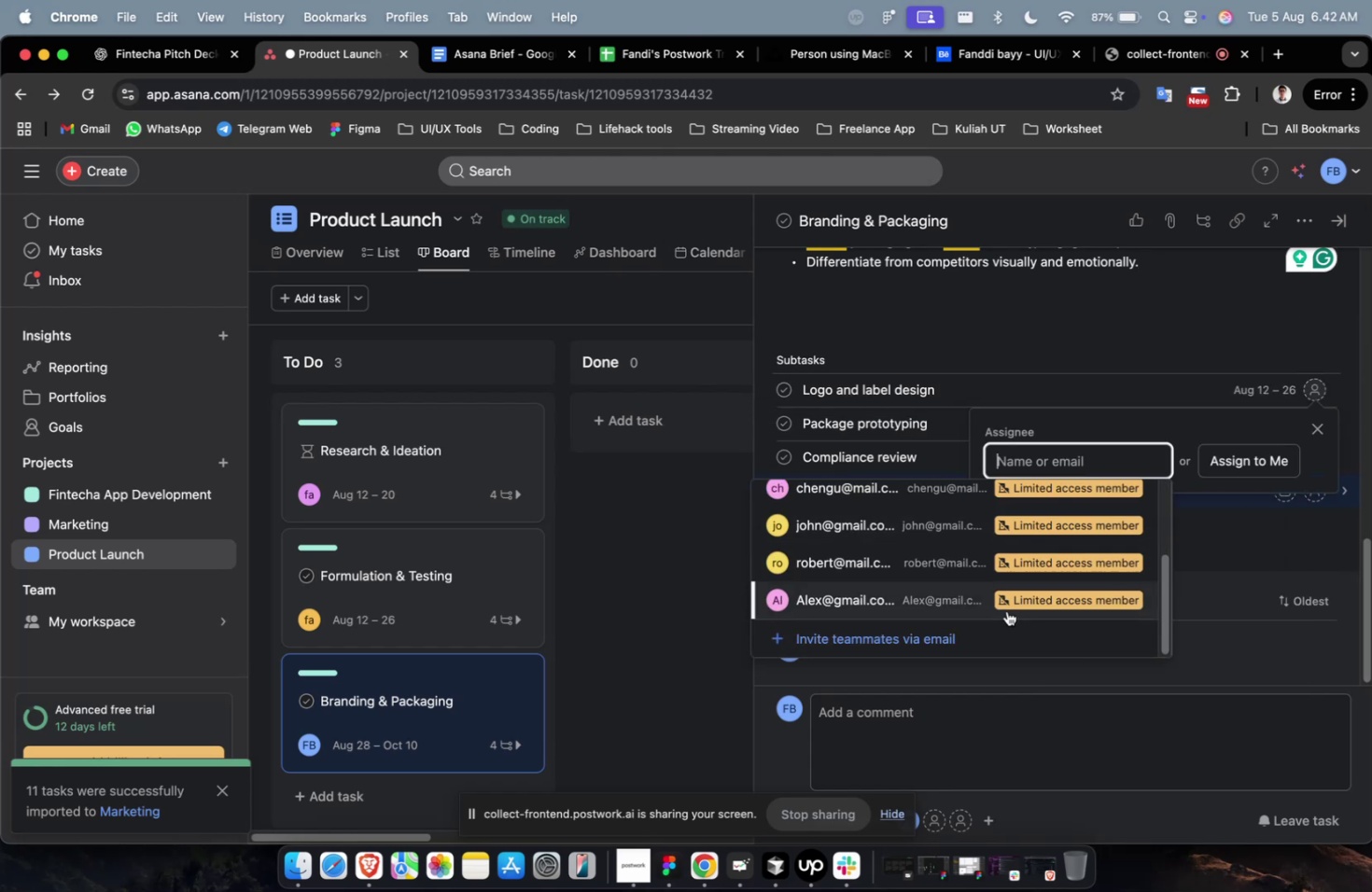 
left_click([979, 611])
 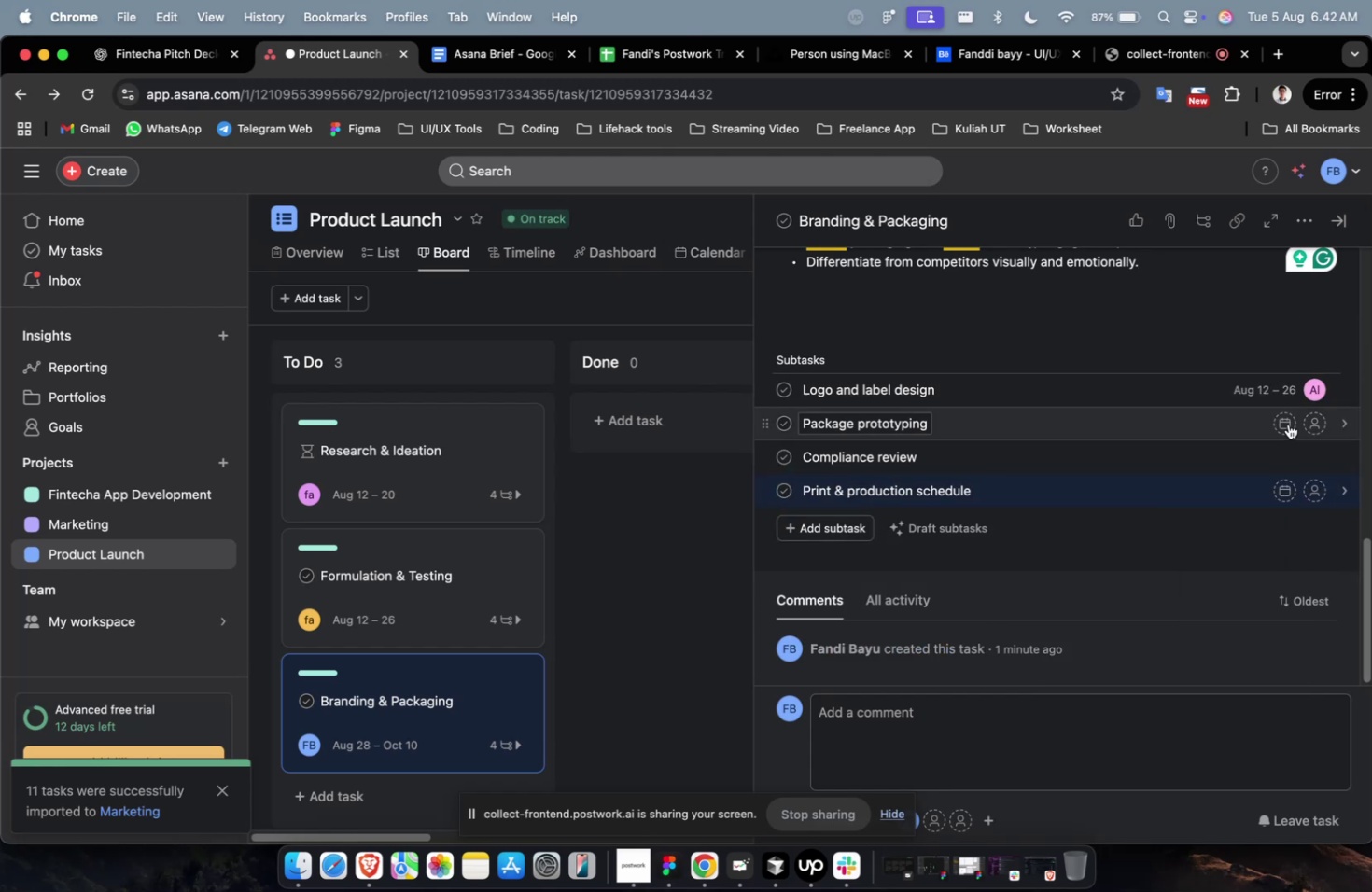 
left_click([1284, 423])
 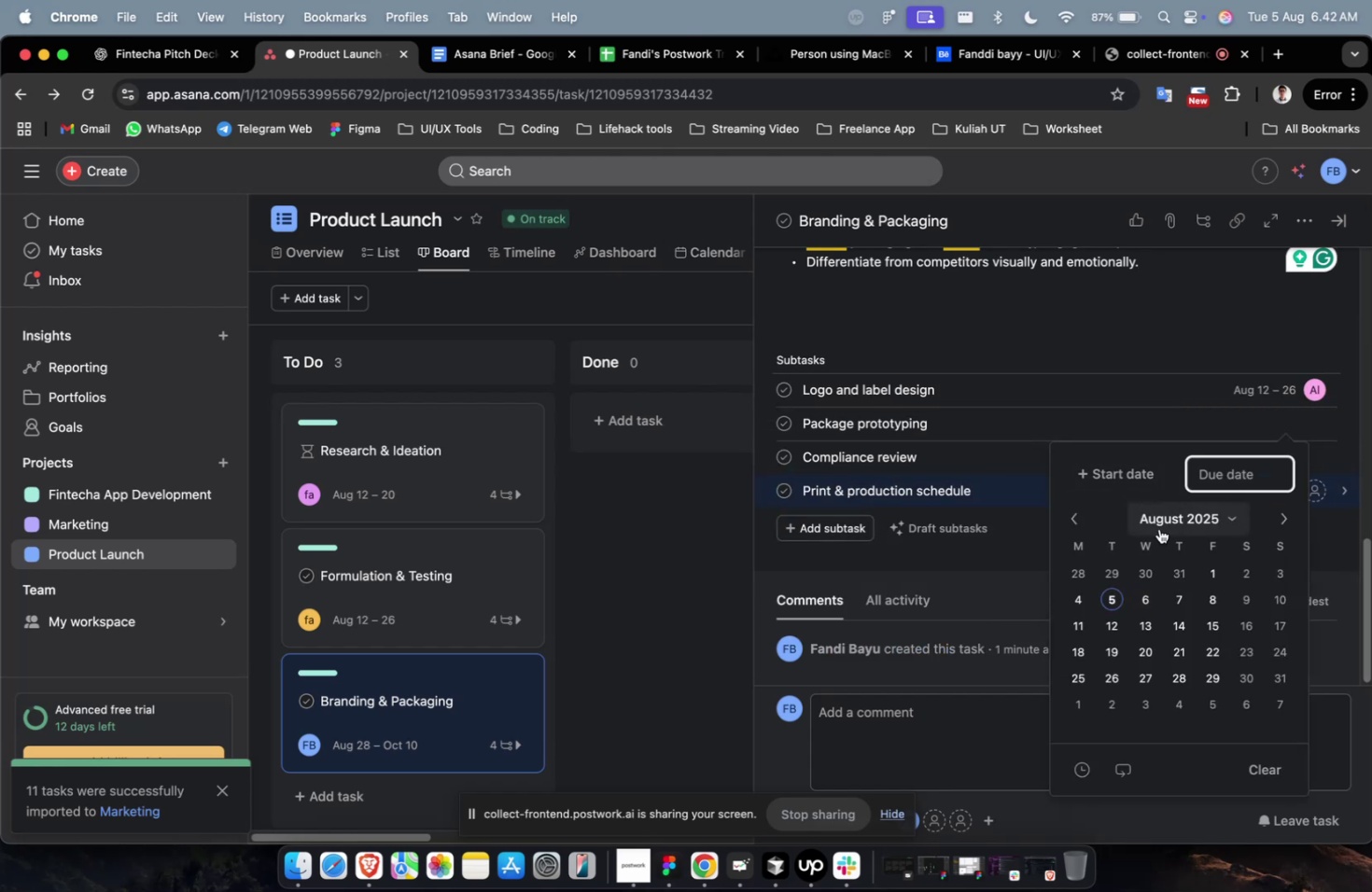 
left_click([1159, 635])
 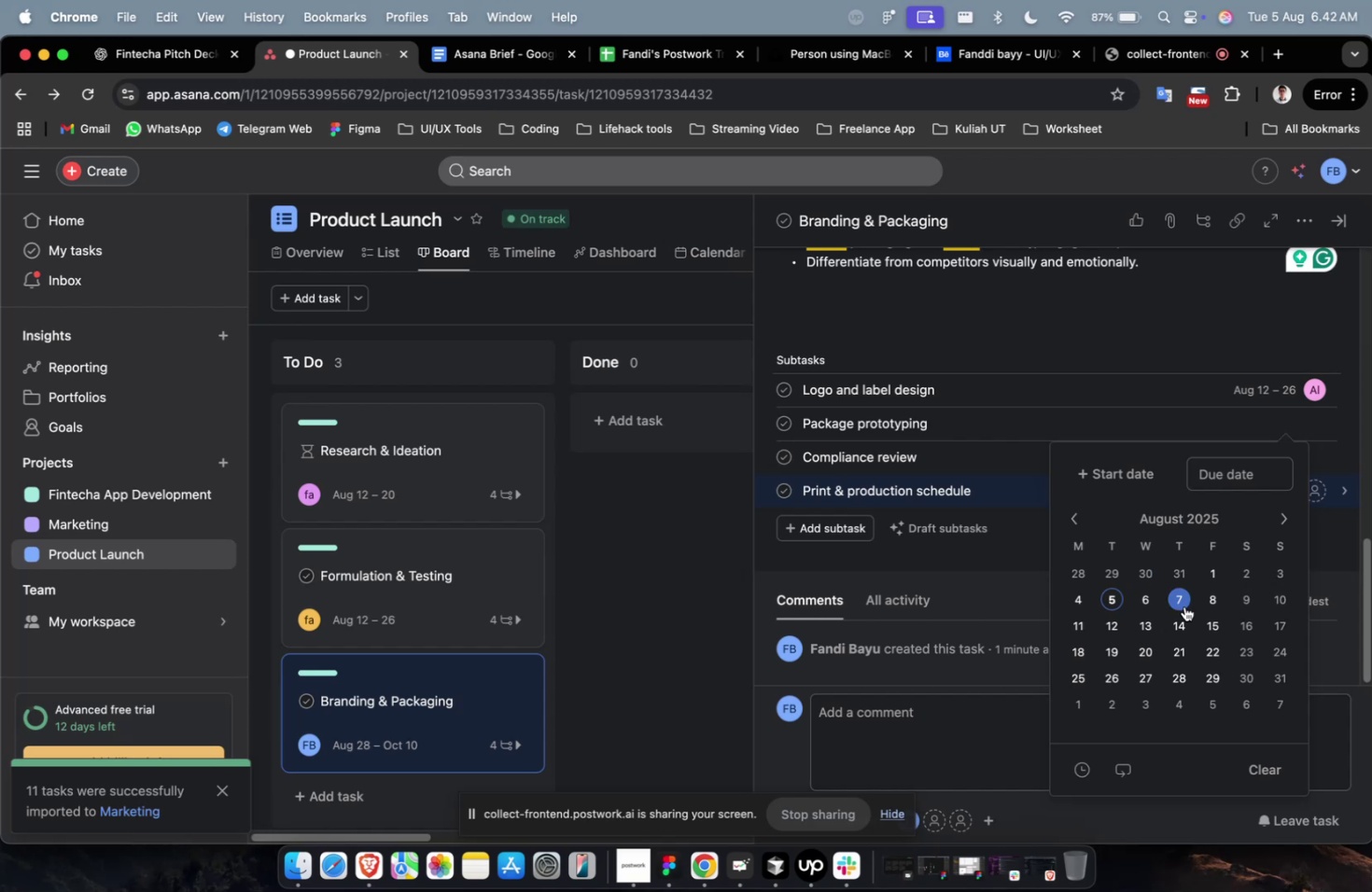 
double_click([1183, 606])
 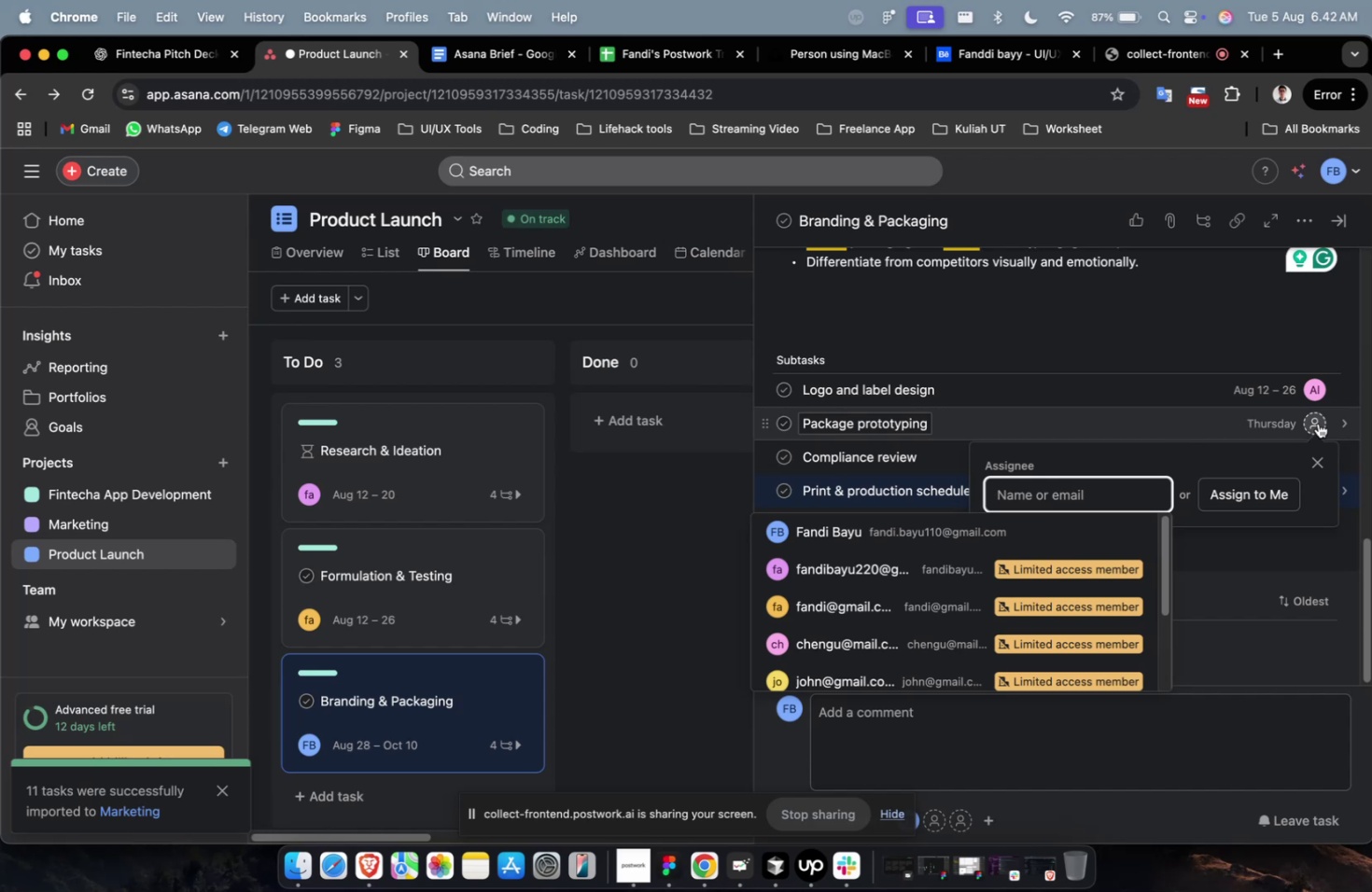 
wait(21.98)
 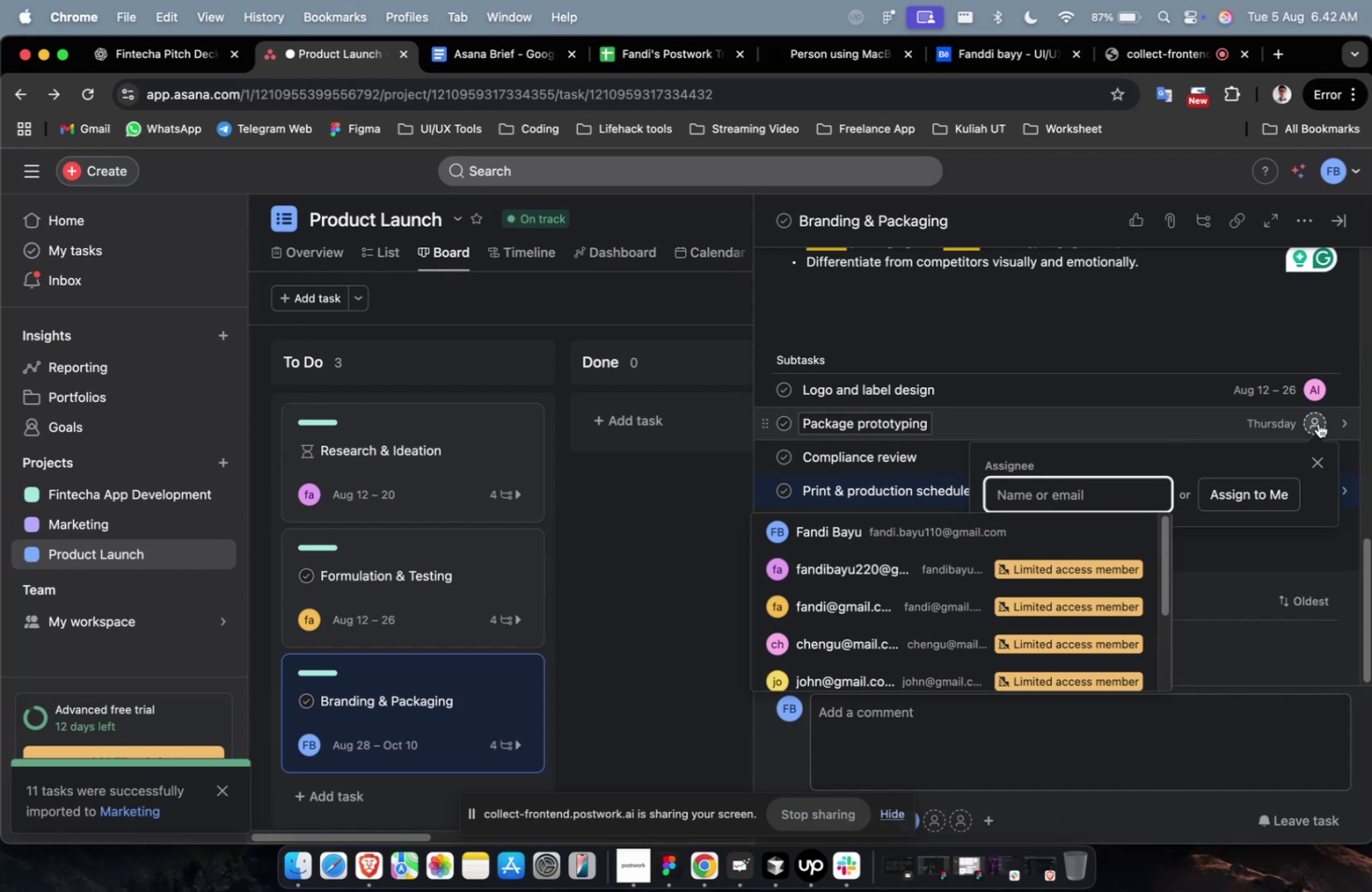 
scroll: coordinate [1317, 428], scroll_direction: down, amount: 3.0
 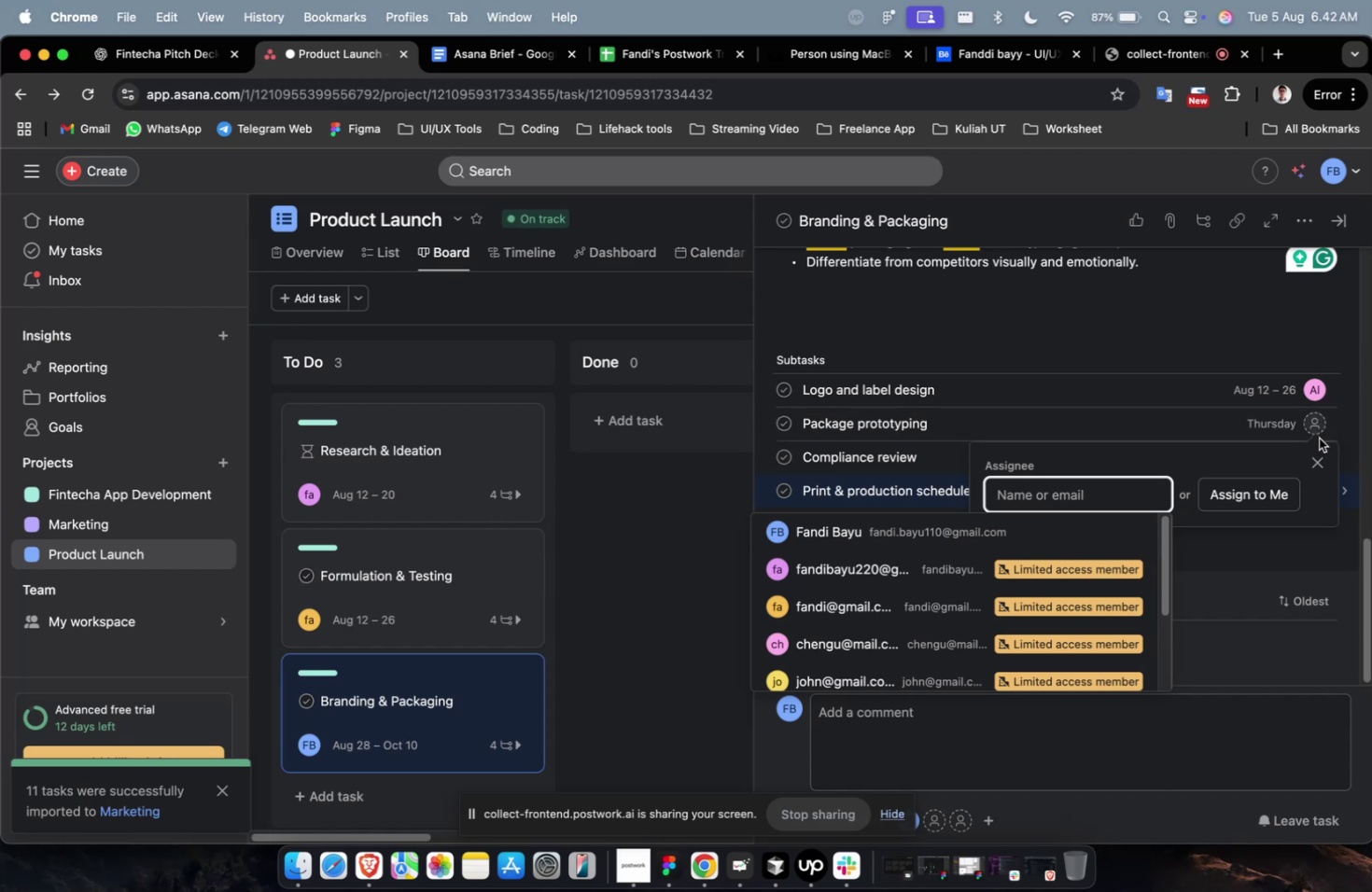 
scroll: coordinate [1371, 378], scroll_direction: up, amount: 5.0
 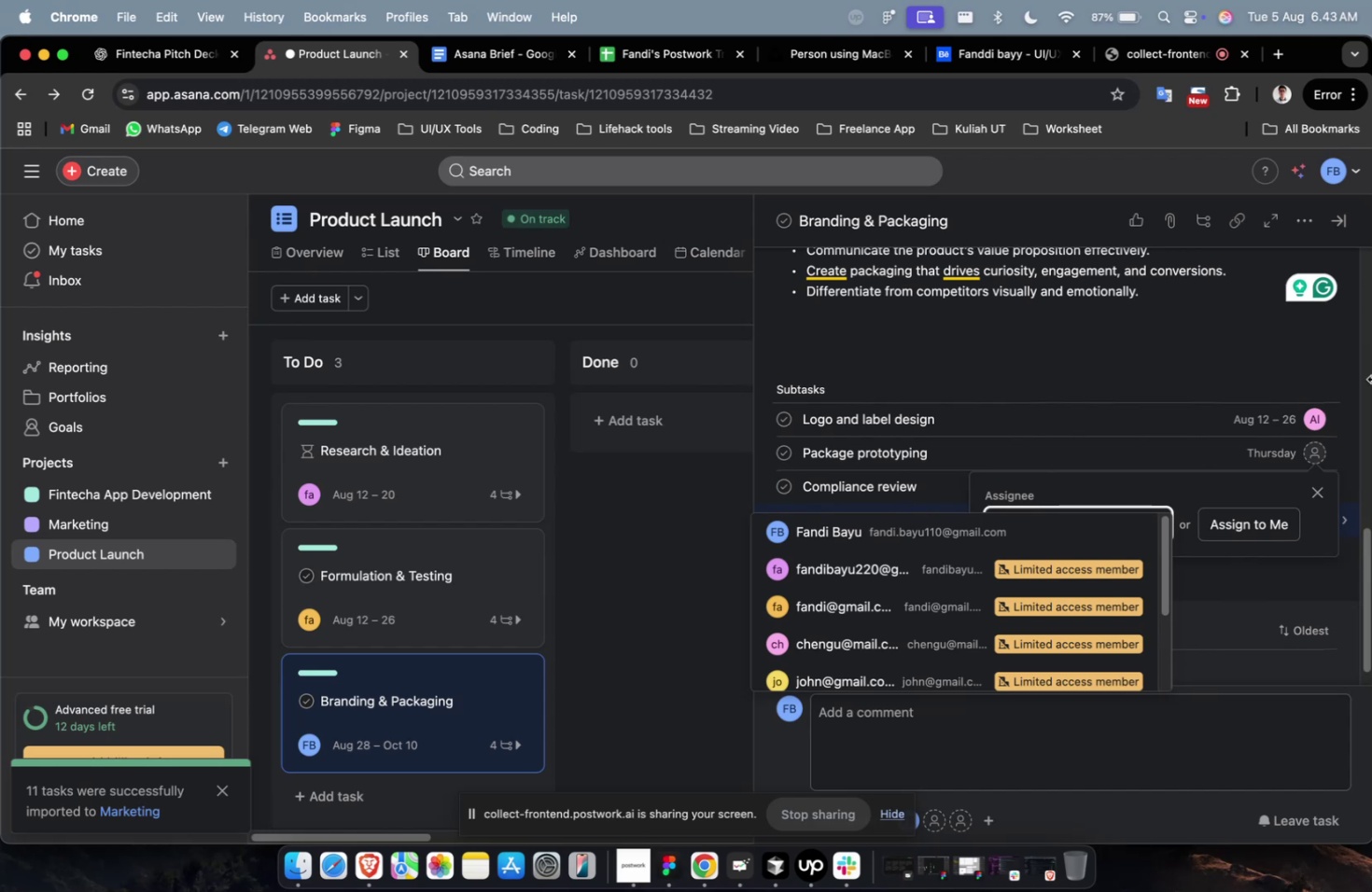 
wait(5.17)
 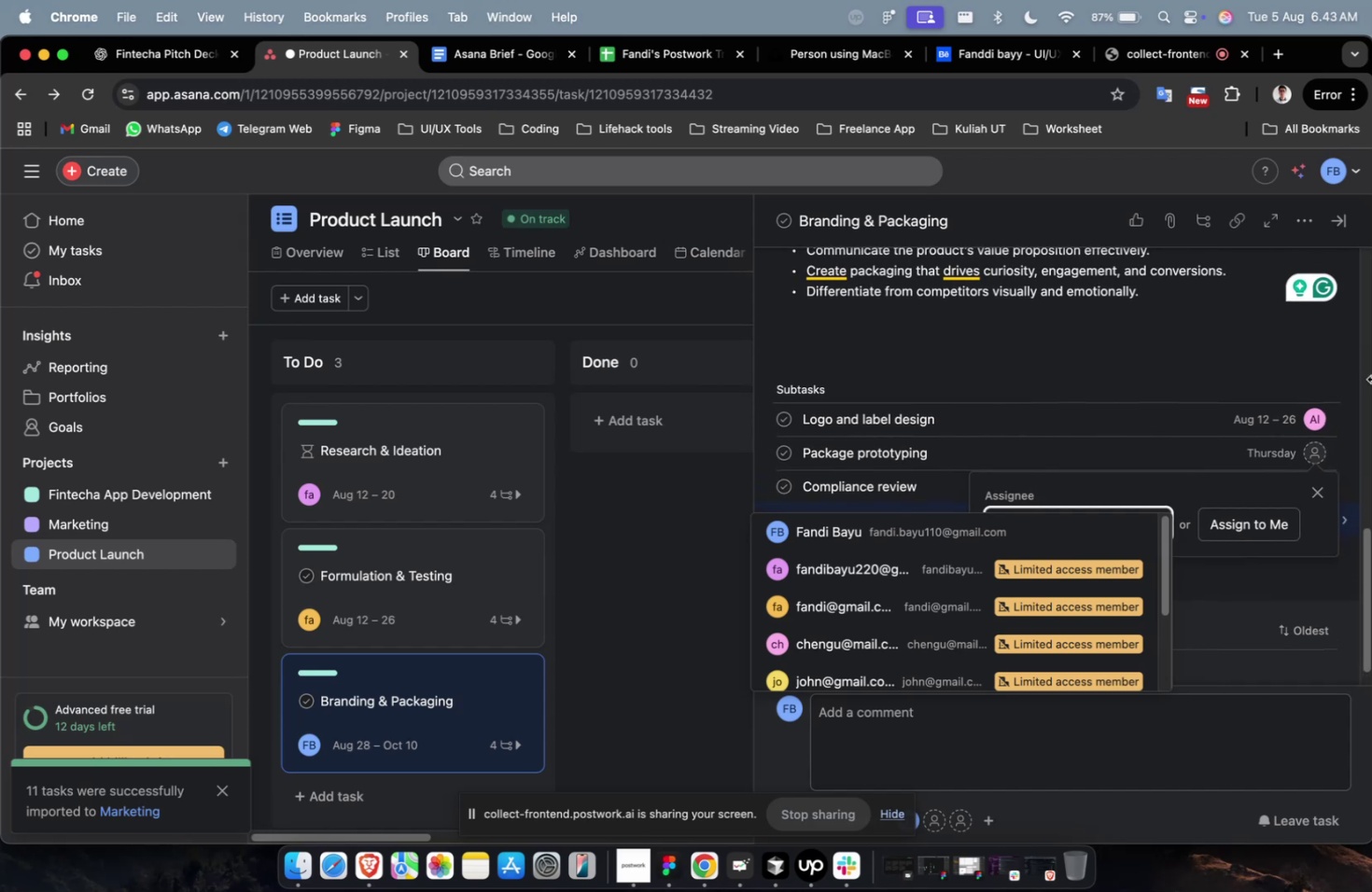 
scroll: coordinate [1371, 378], scroll_direction: up, amount: 13.0
 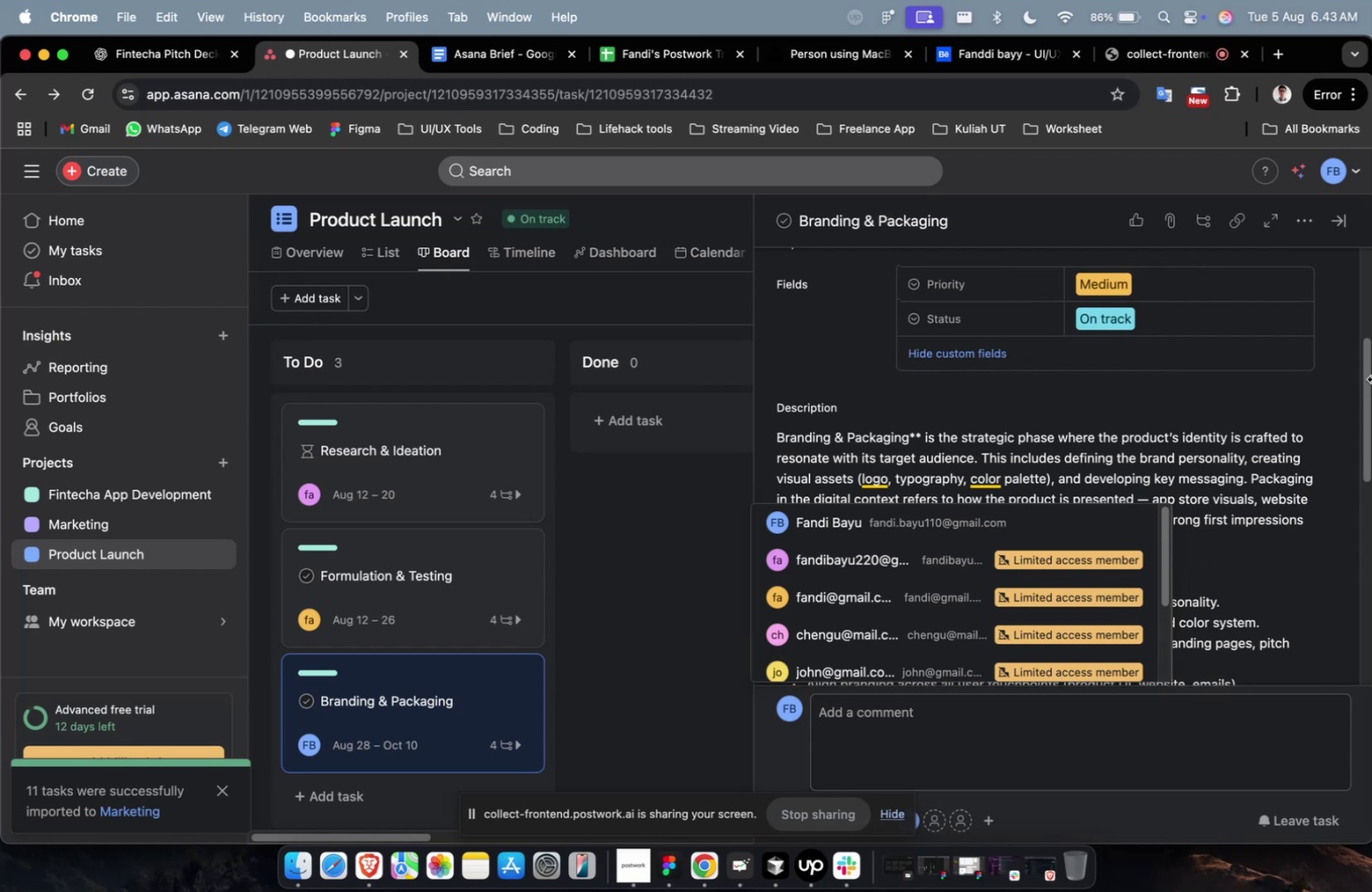 
wait(7.72)
 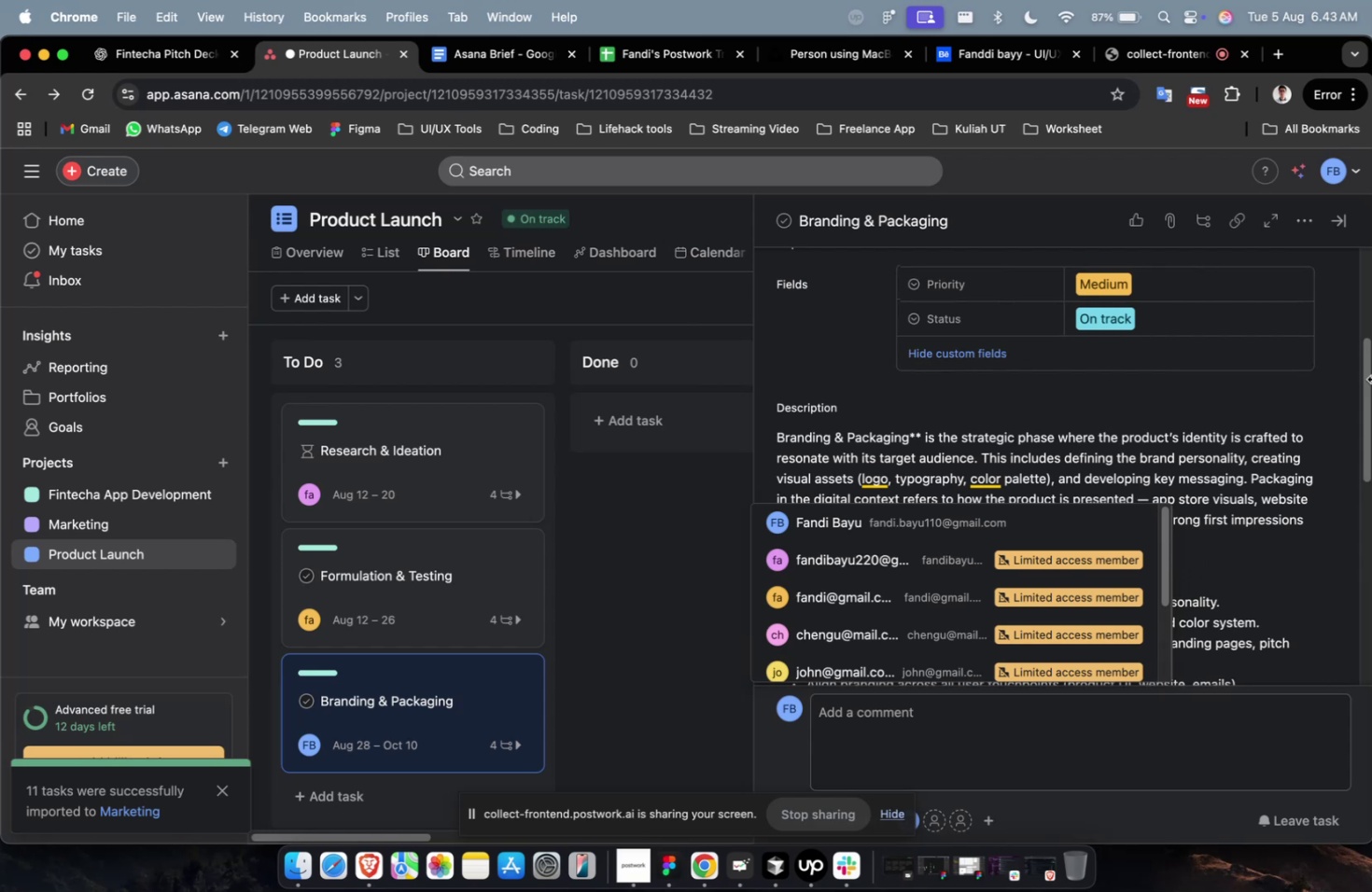 
left_click([928, 554])
 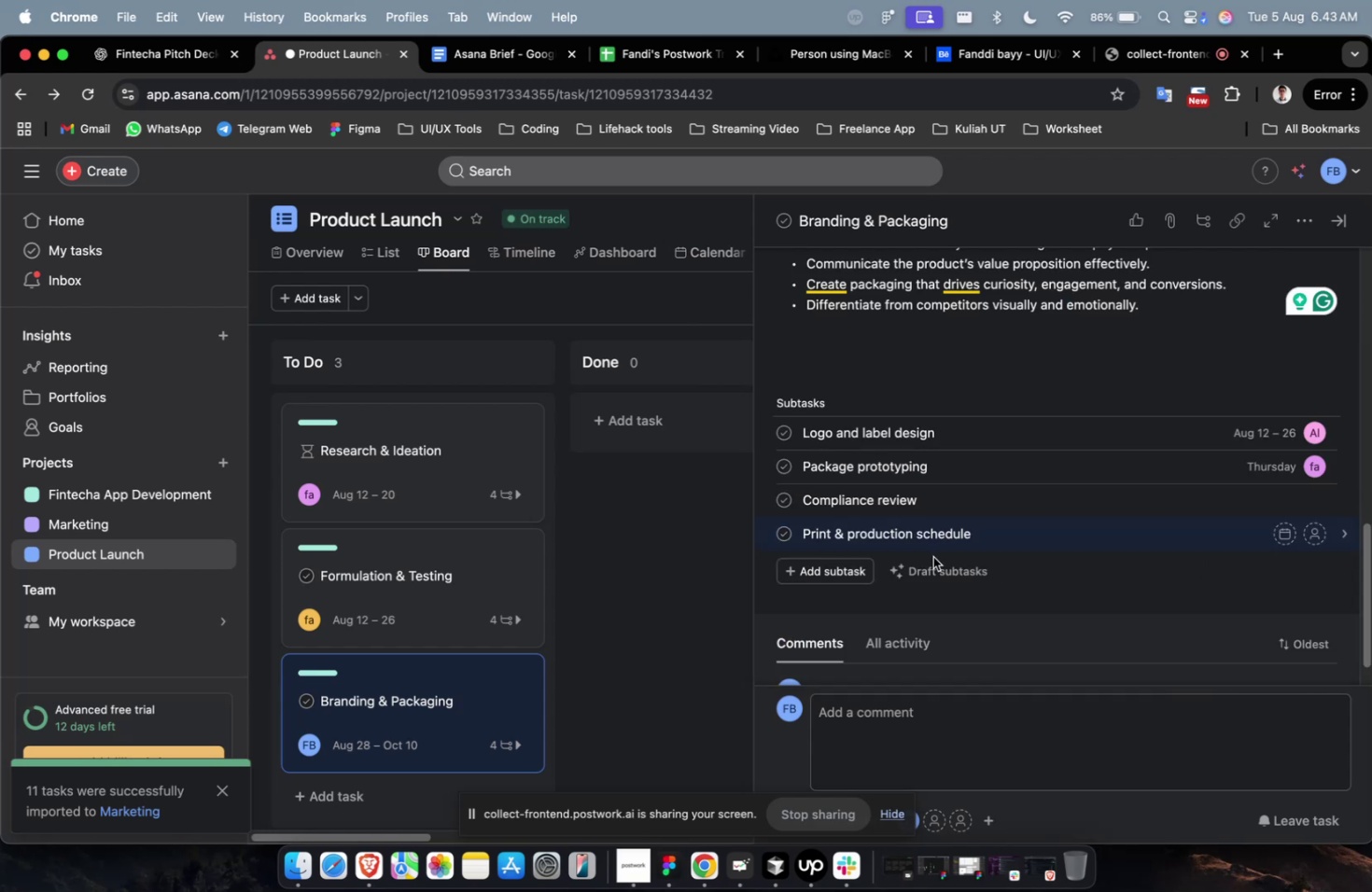 
scroll: coordinate [937, 556], scroll_direction: down, amount: 2.0
 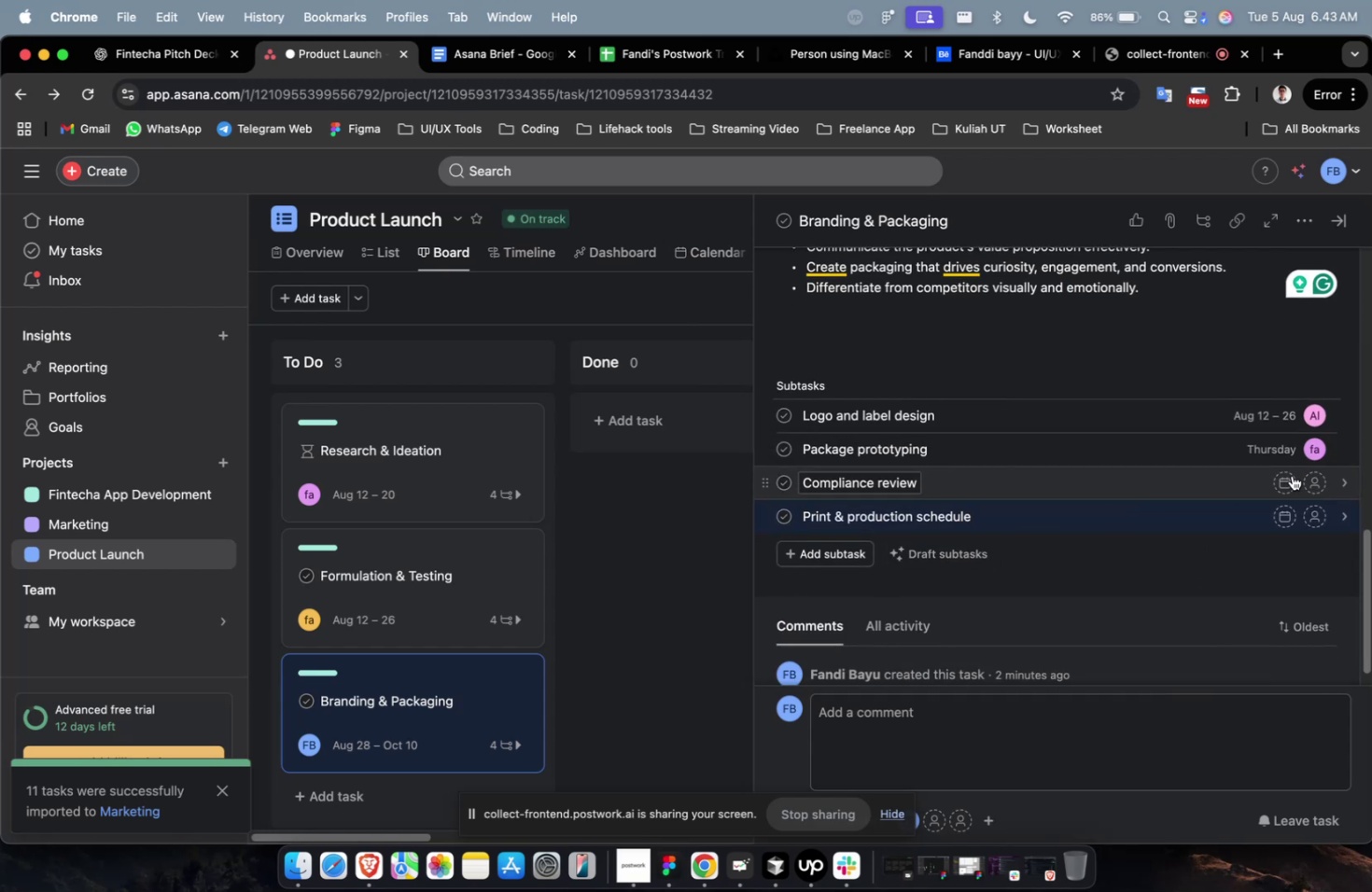 
left_click([1282, 479])
 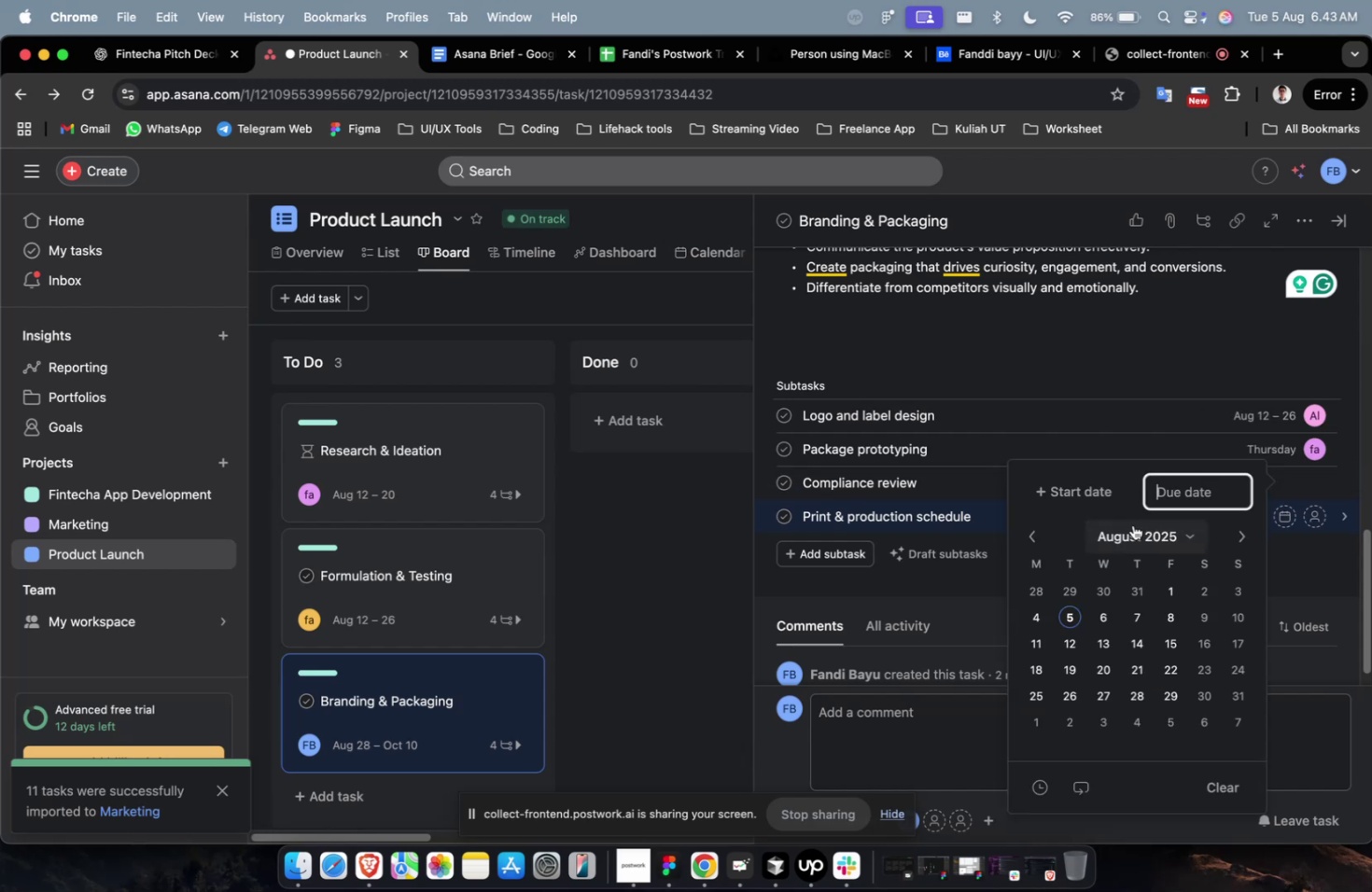 
left_click([1071, 498])
 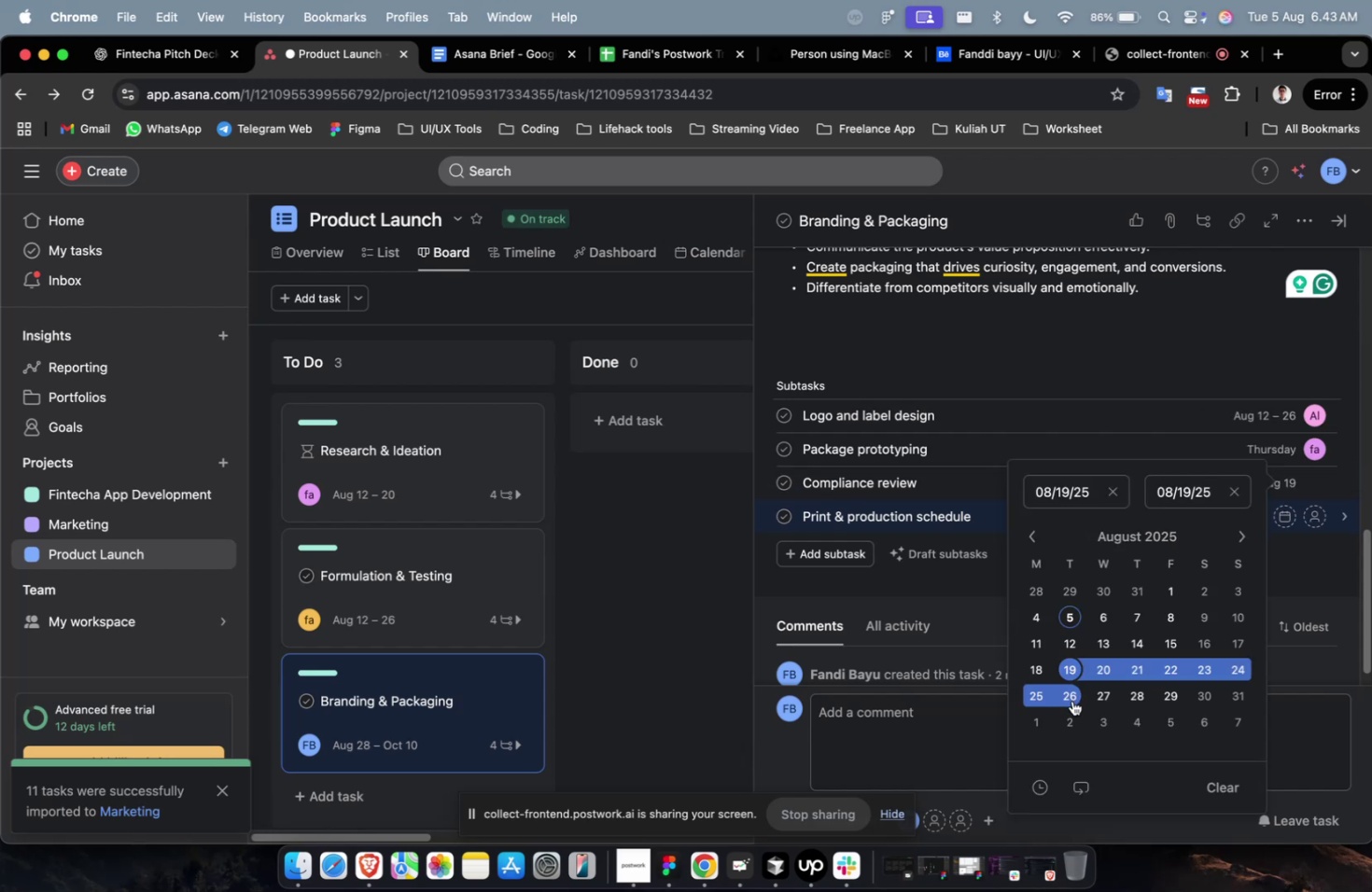 
left_click([1071, 700])
 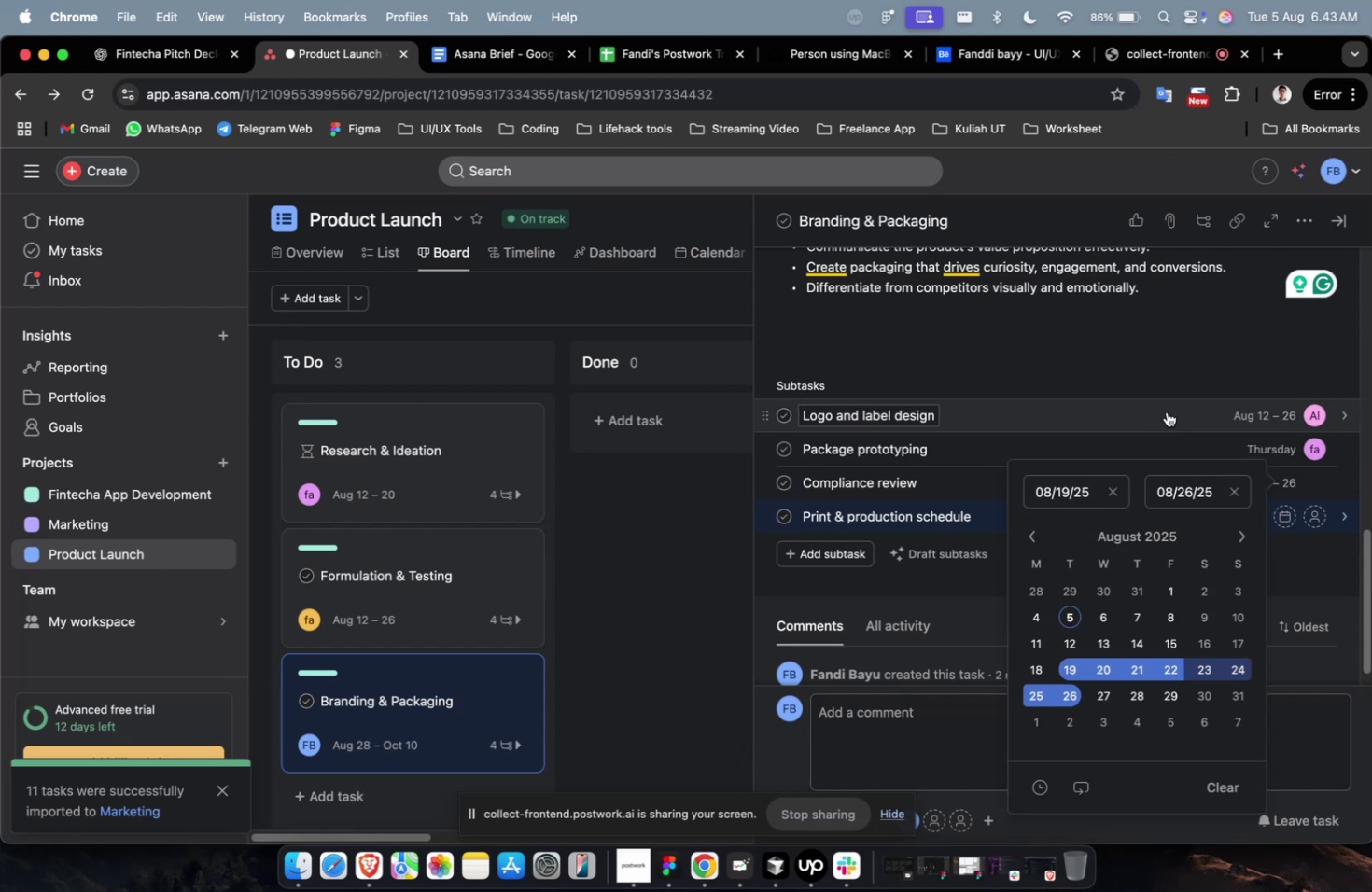 
left_click([1166, 410])
 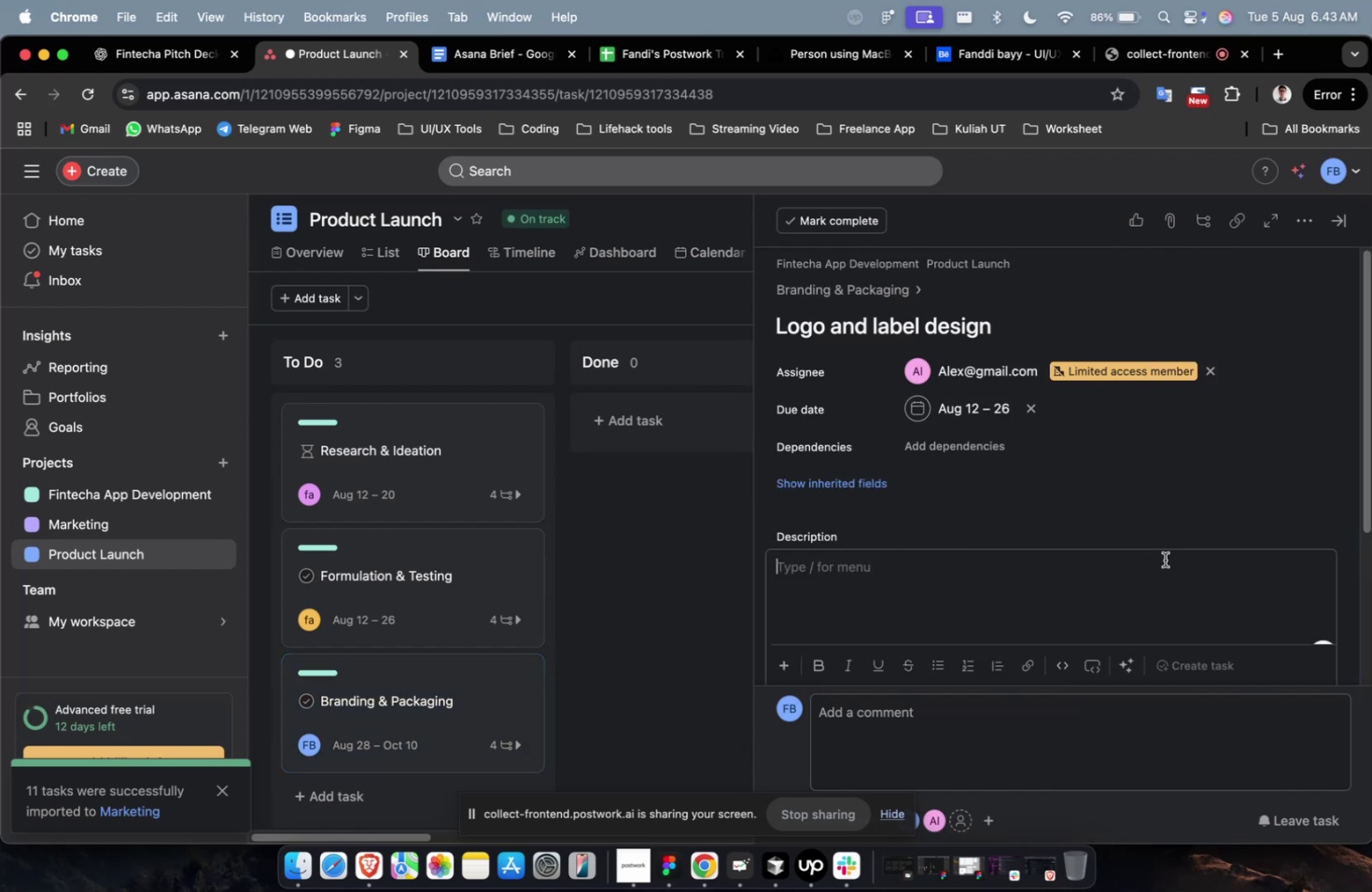 
scroll: coordinate [1287, 515], scroll_direction: down, amount: 16.0
 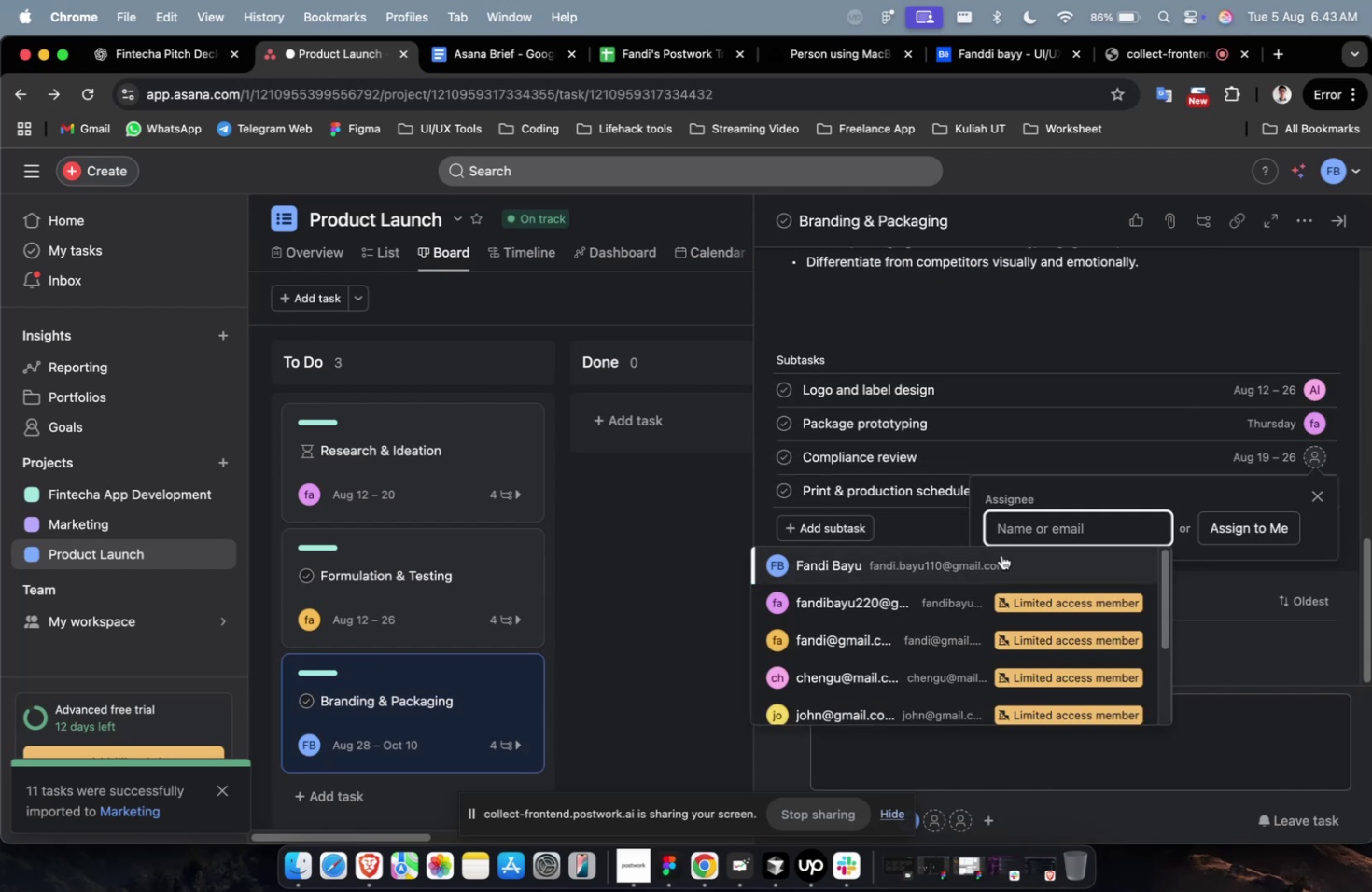 
left_click([973, 568])
 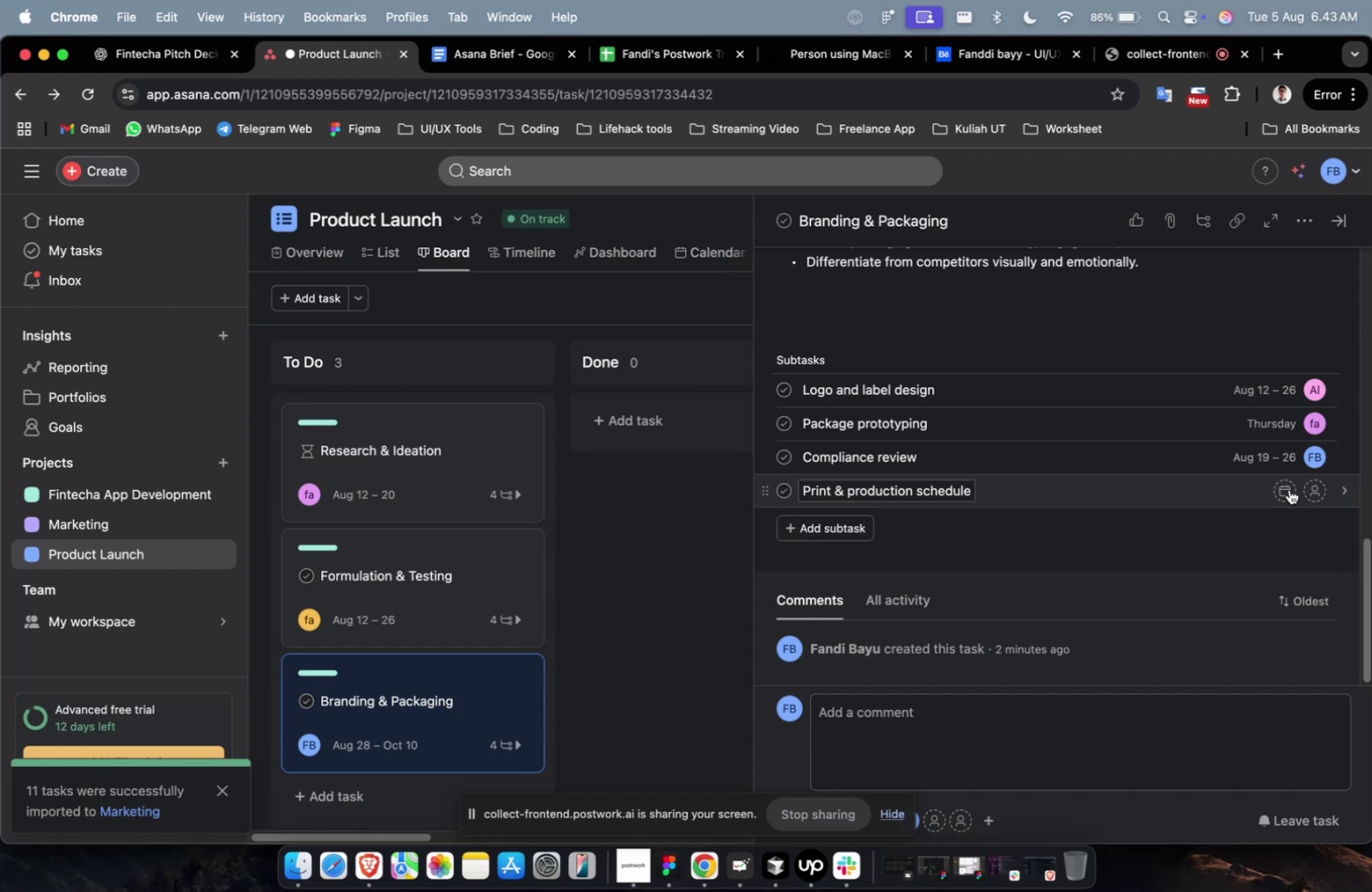 
left_click([1288, 489])
 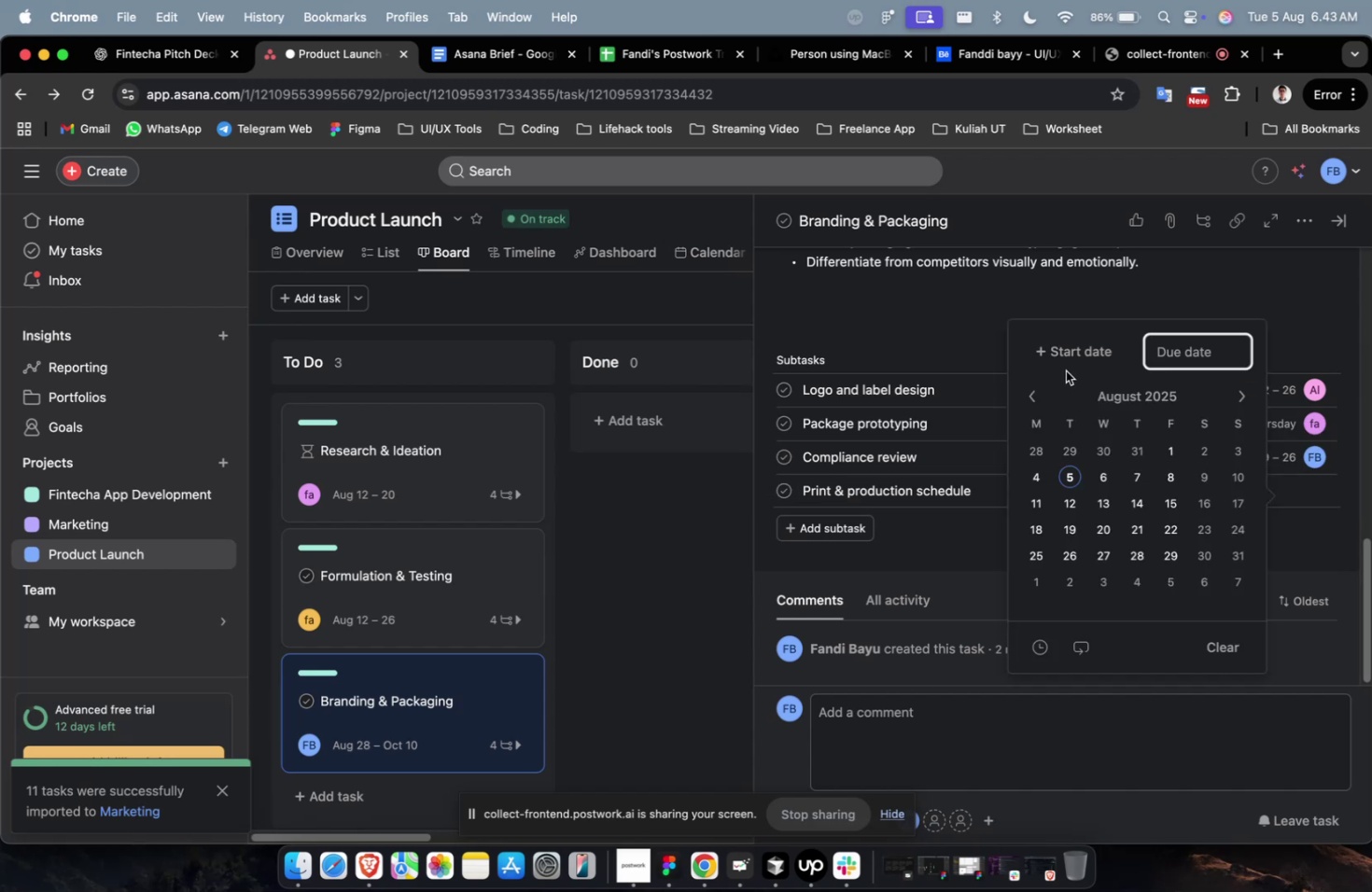 
left_click([1066, 364])
 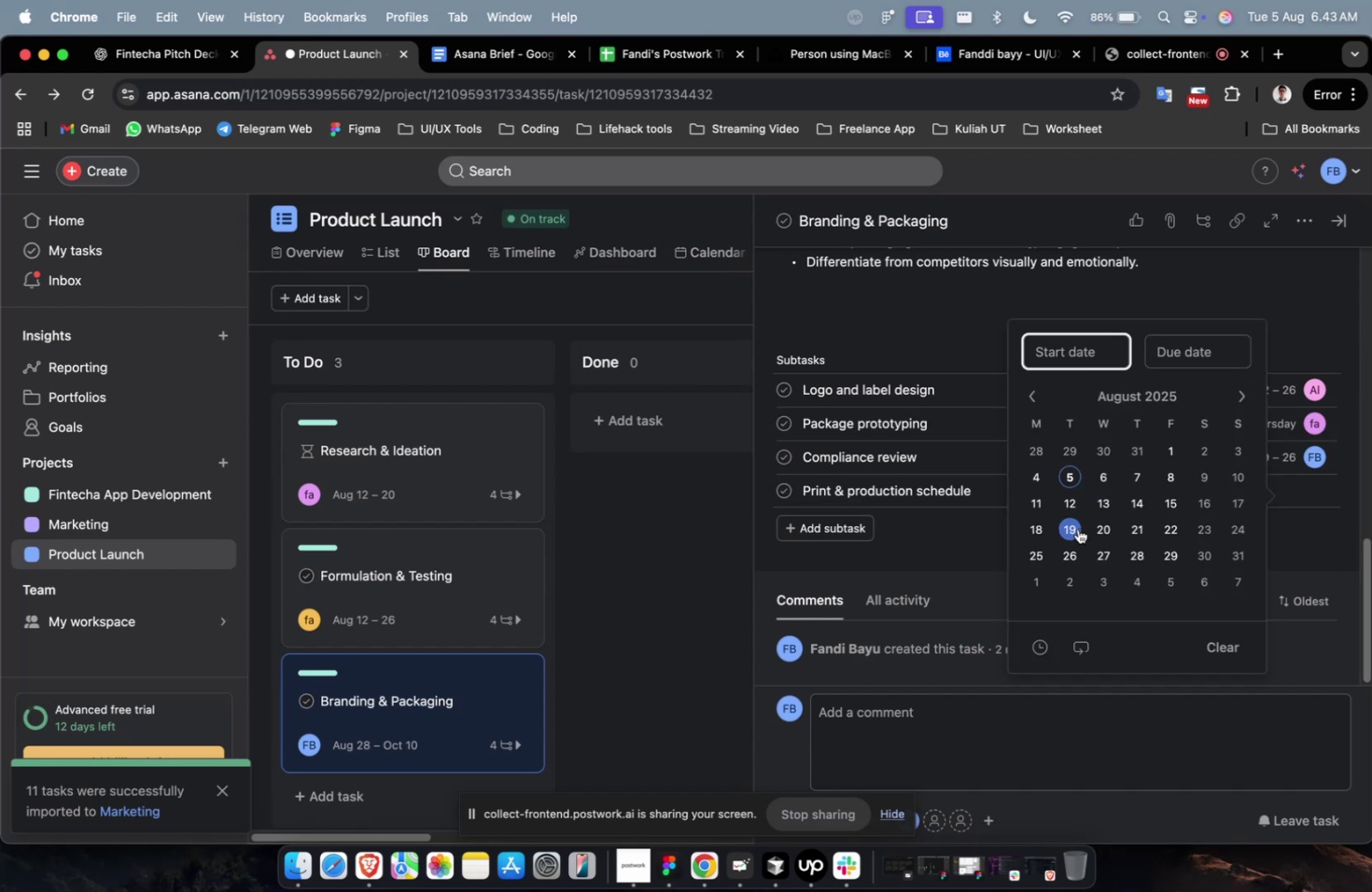 
left_click([1072, 528])
 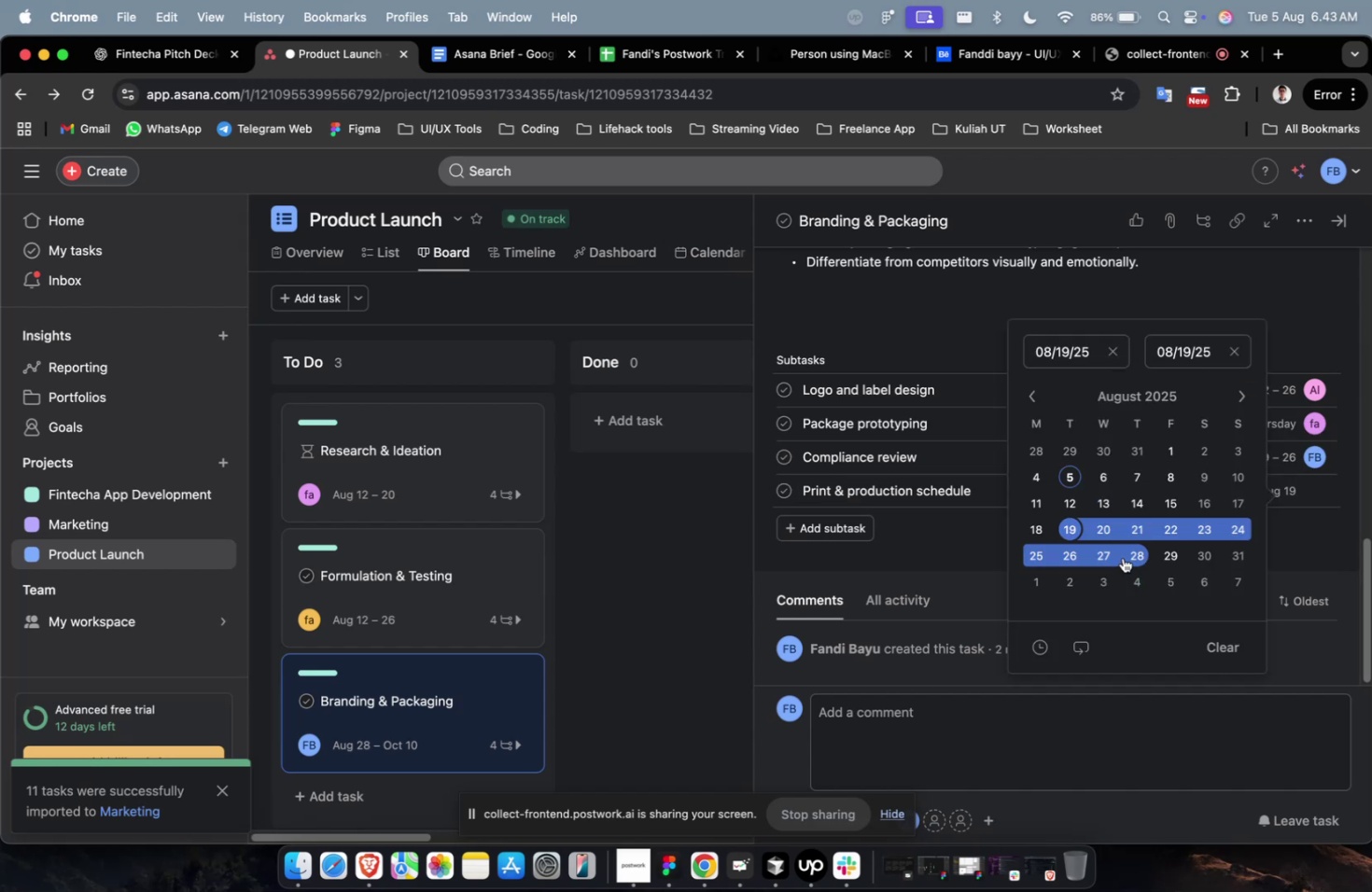 
left_click([1122, 557])
 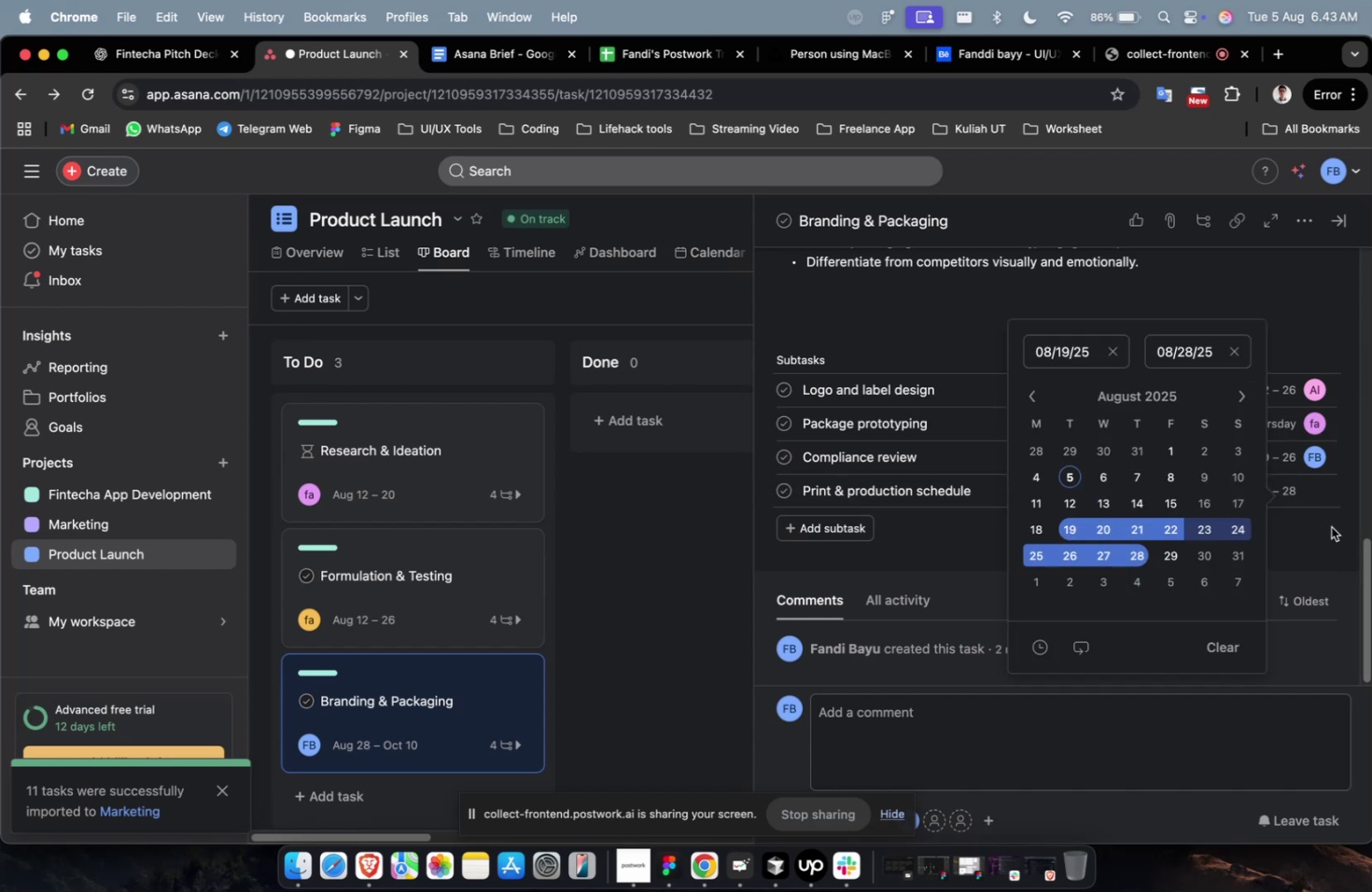 
left_click([1321, 497])
 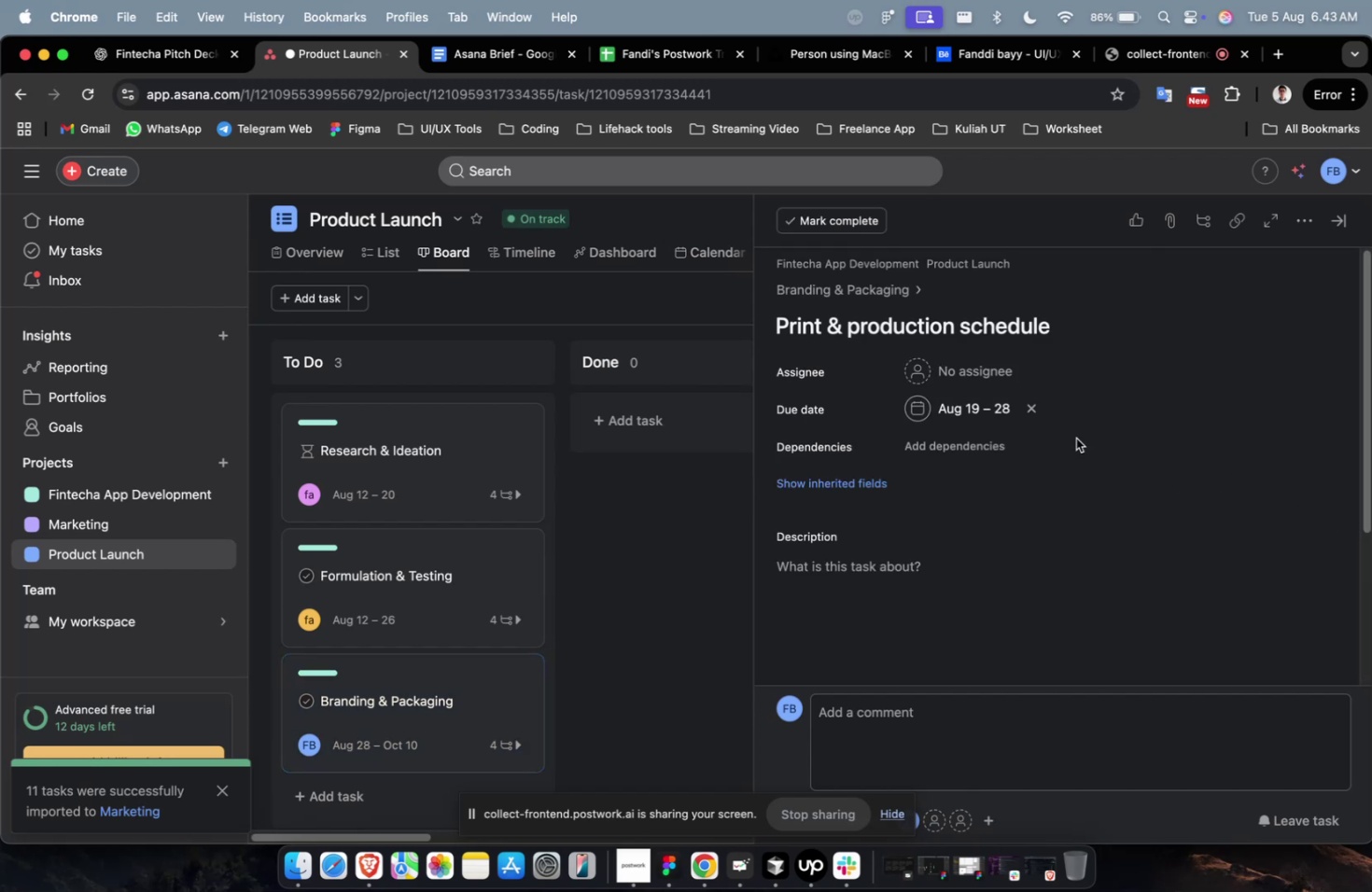 
left_click([1007, 372])
 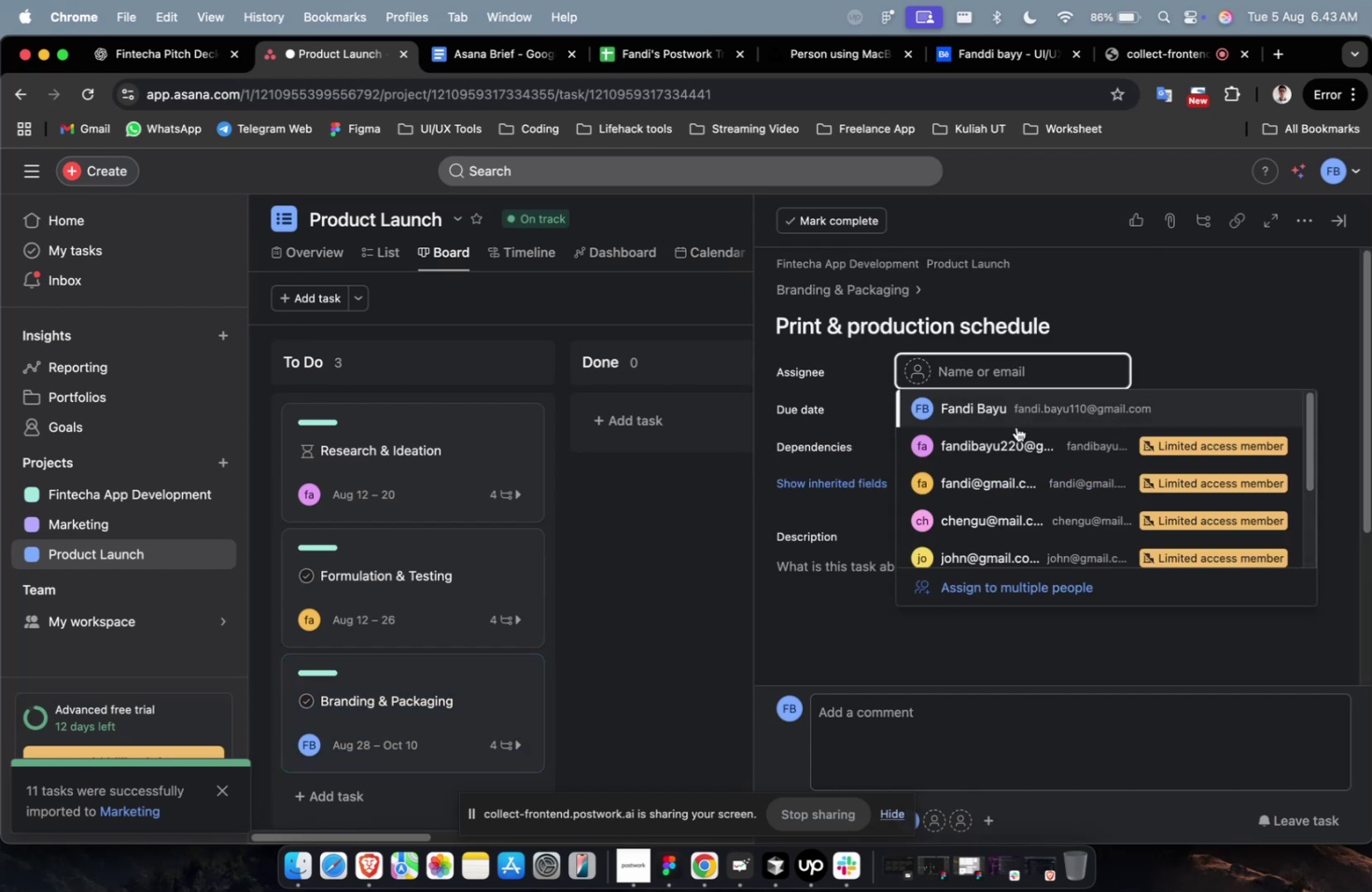 
scroll: coordinate [1008, 495], scroll_direction: down, amount: 4.0
 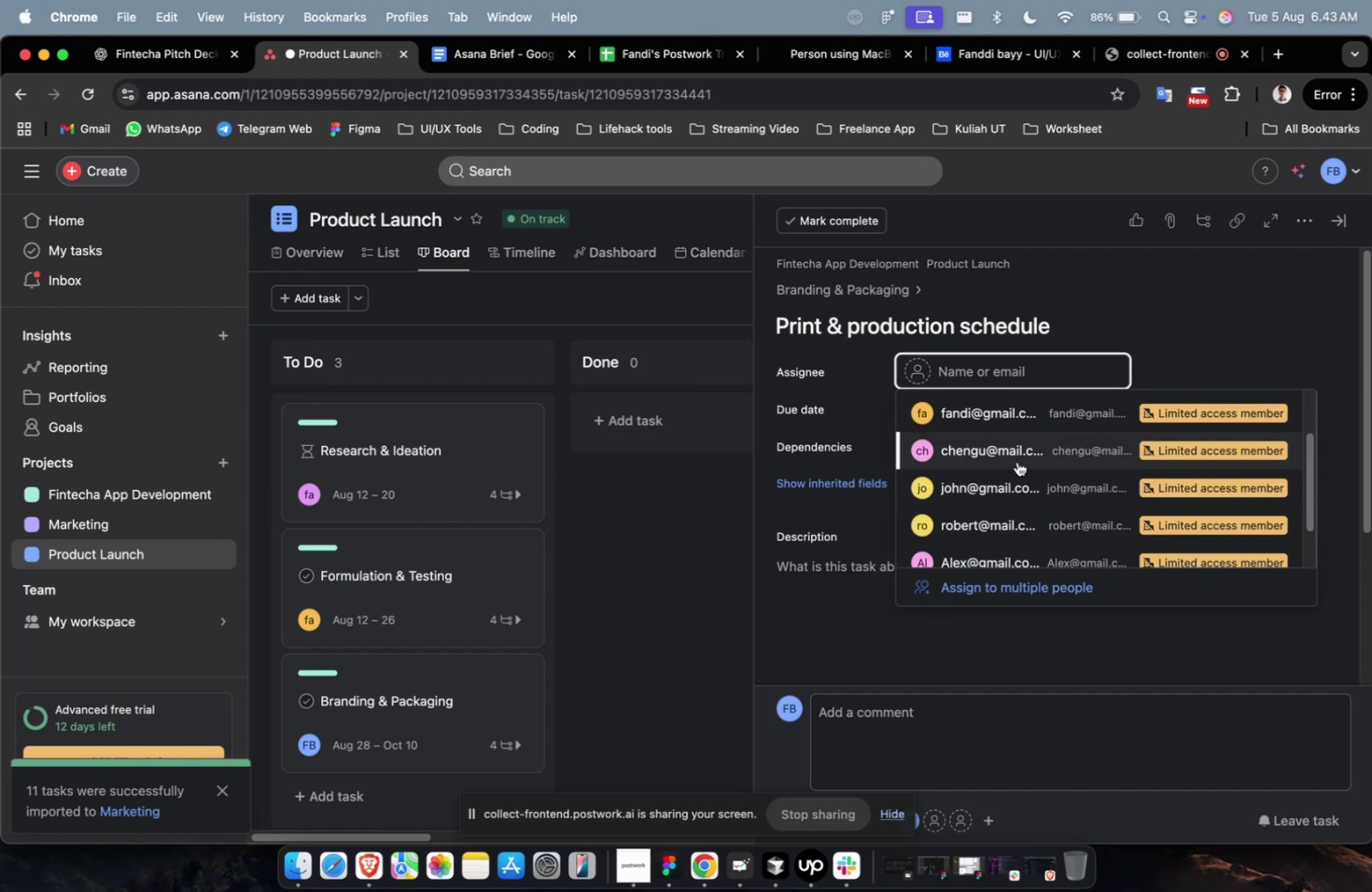 
left_click([1017, 456])
 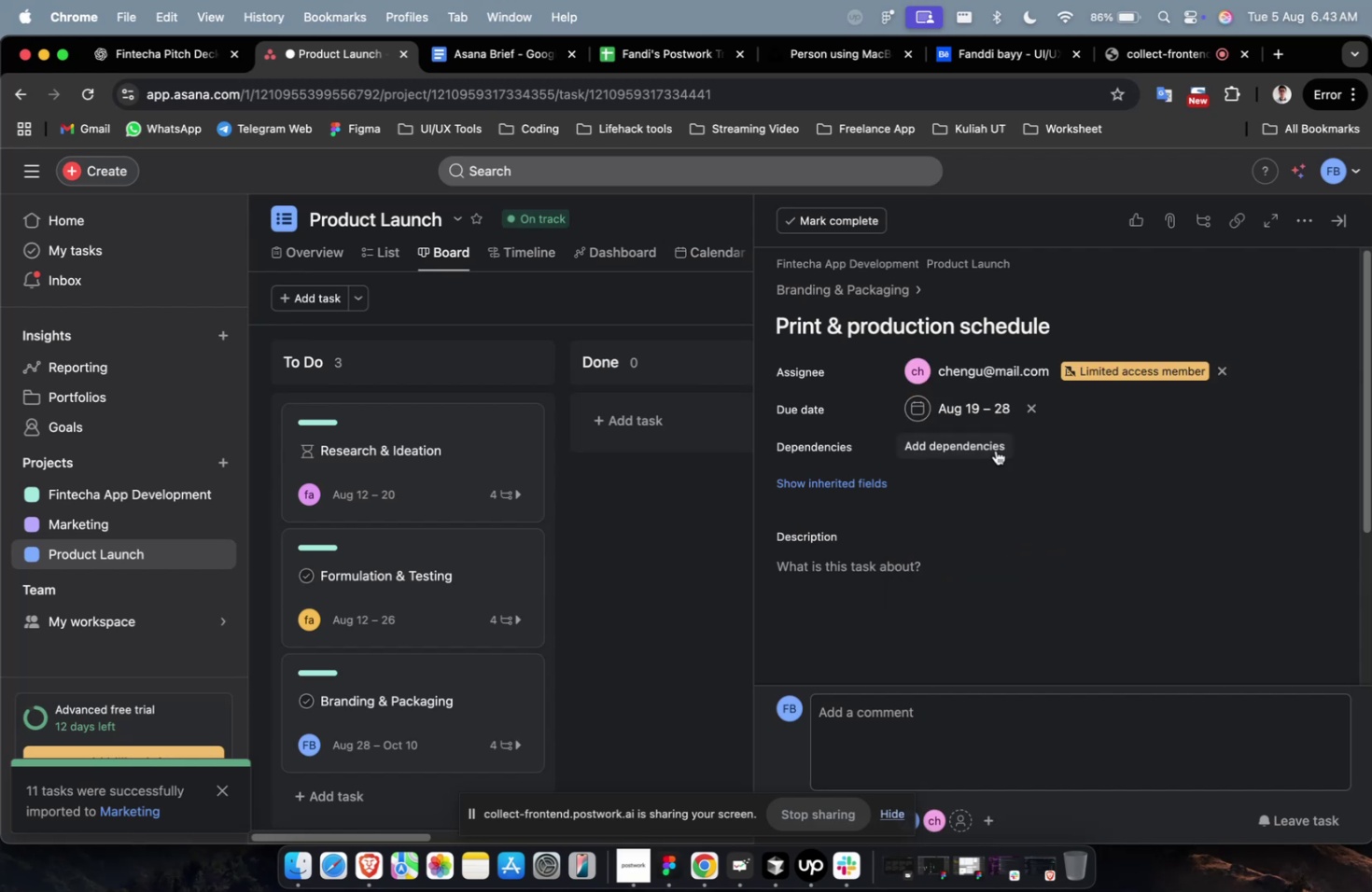 
left_click([993, 447])
 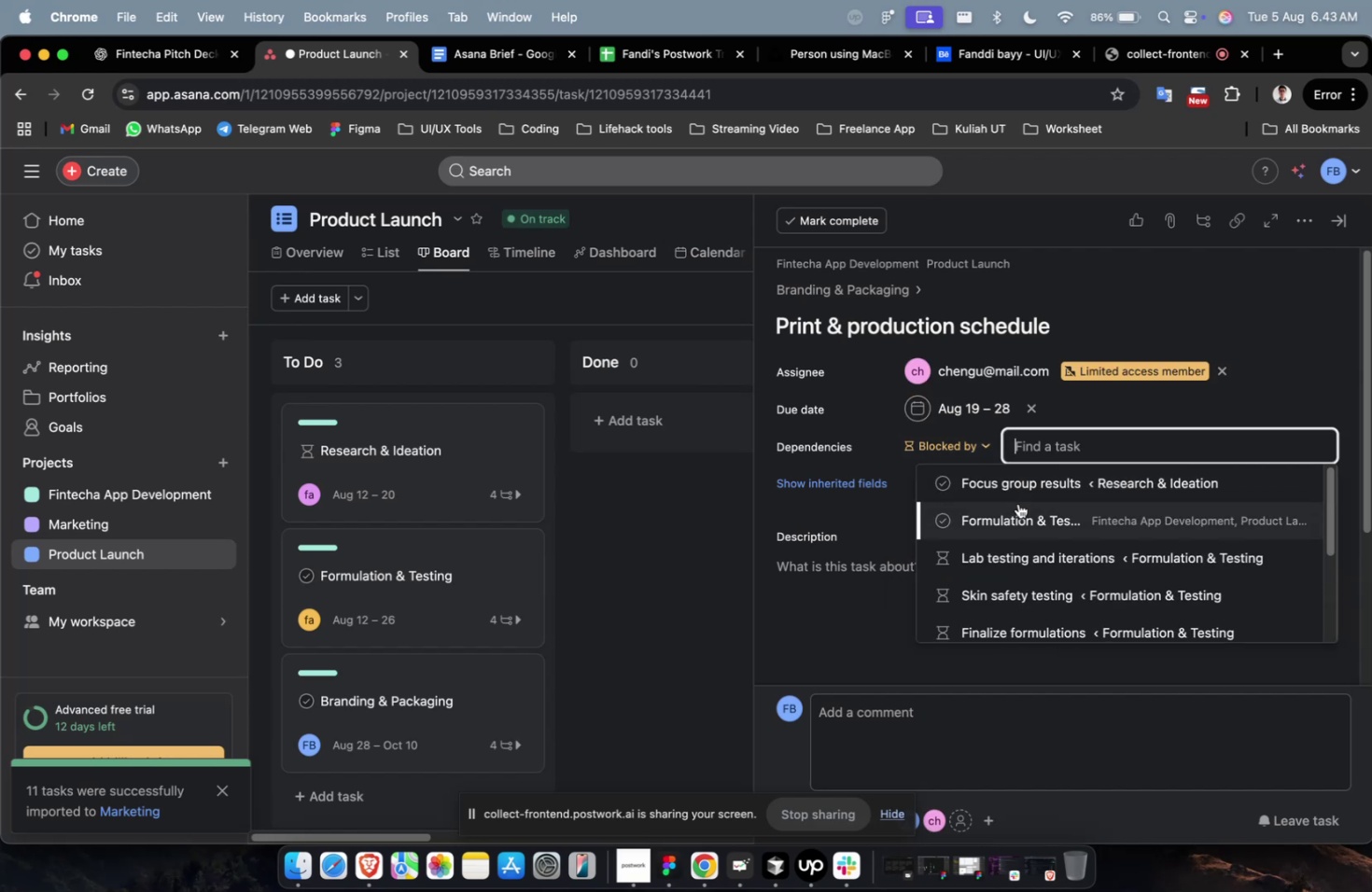 
left_click([1020, 493])
 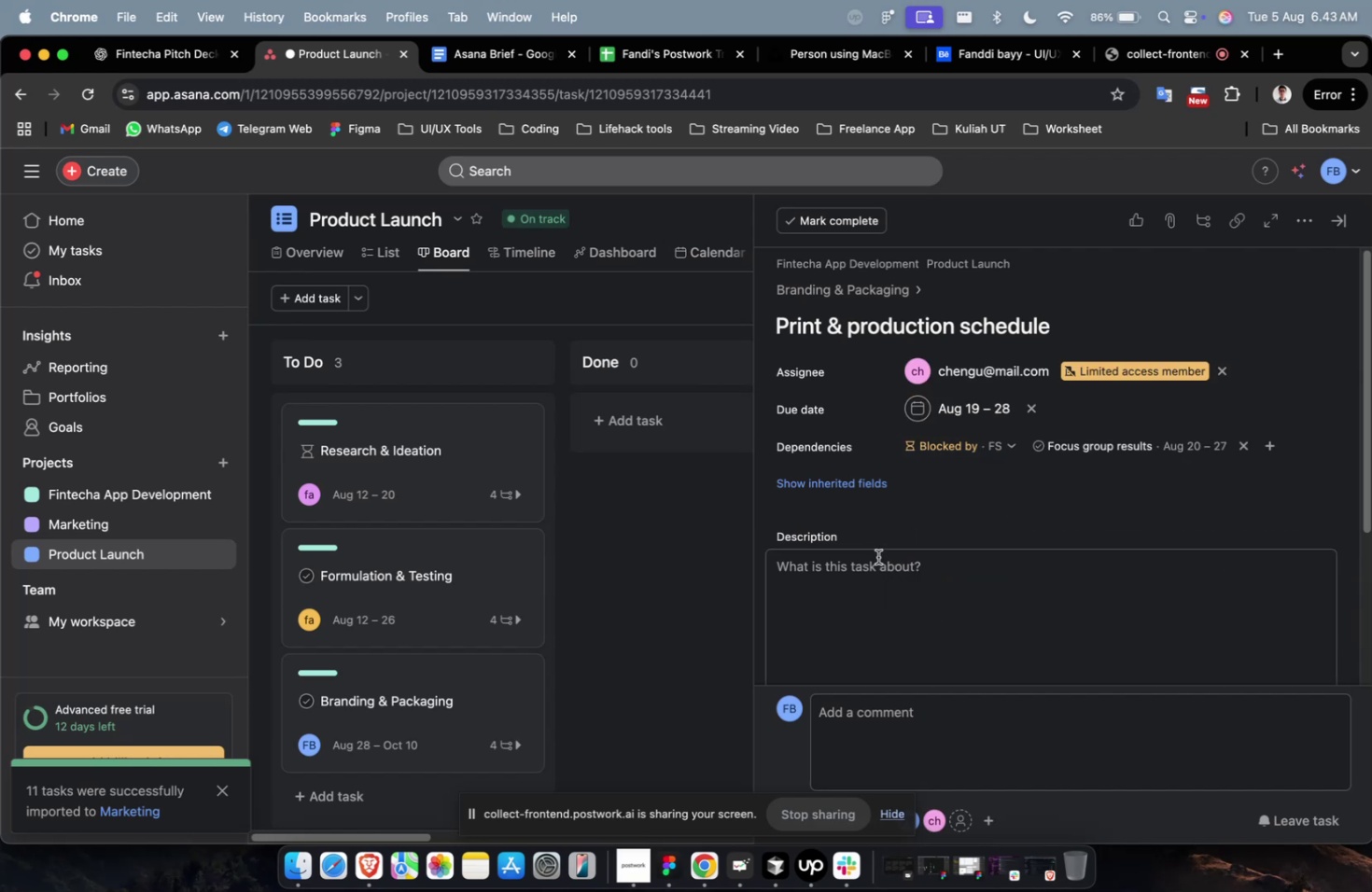 
left_click([873, 481])
 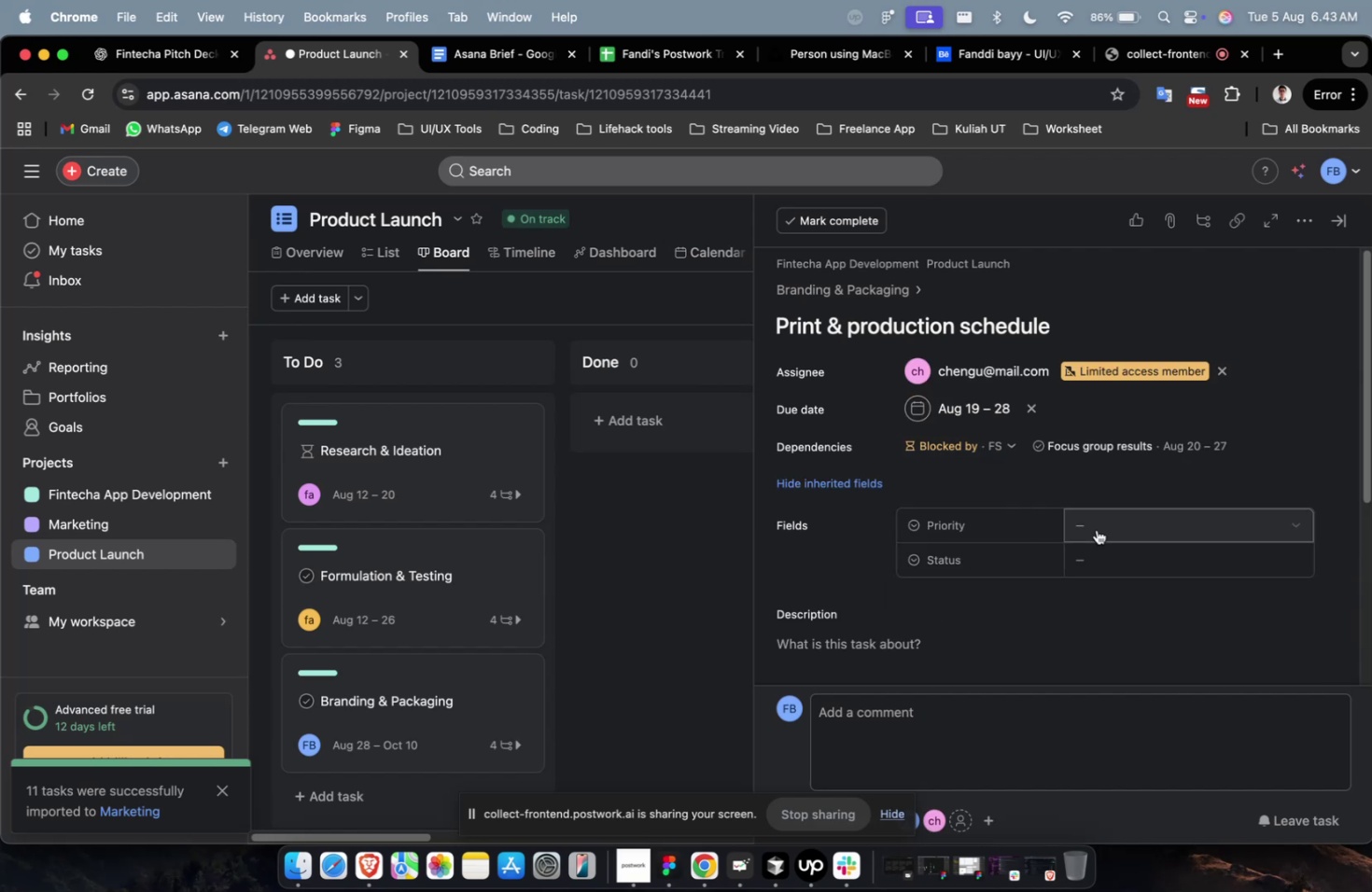 
left_click([1099, 529])
 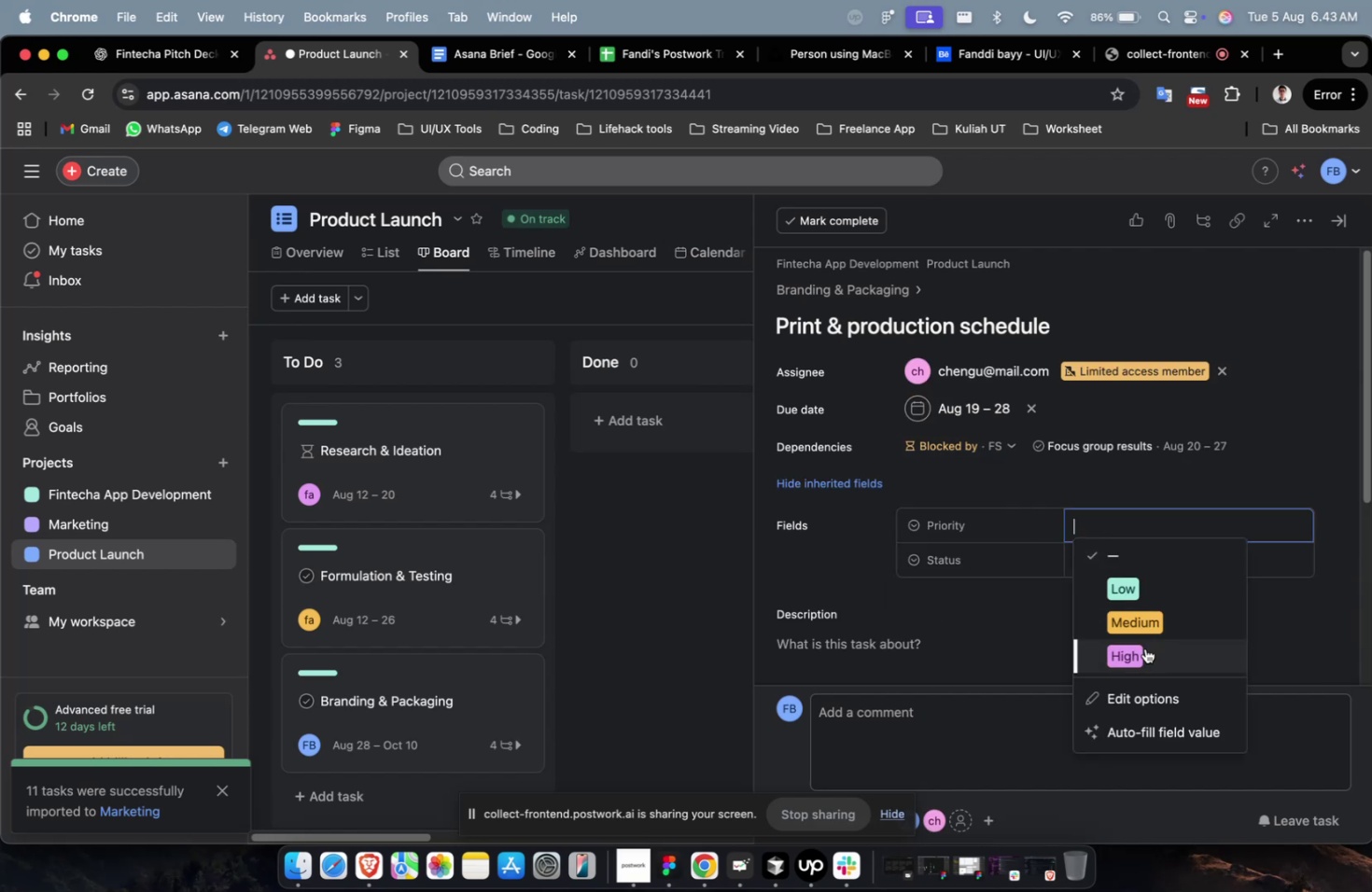 
double_click([1153, 563])
 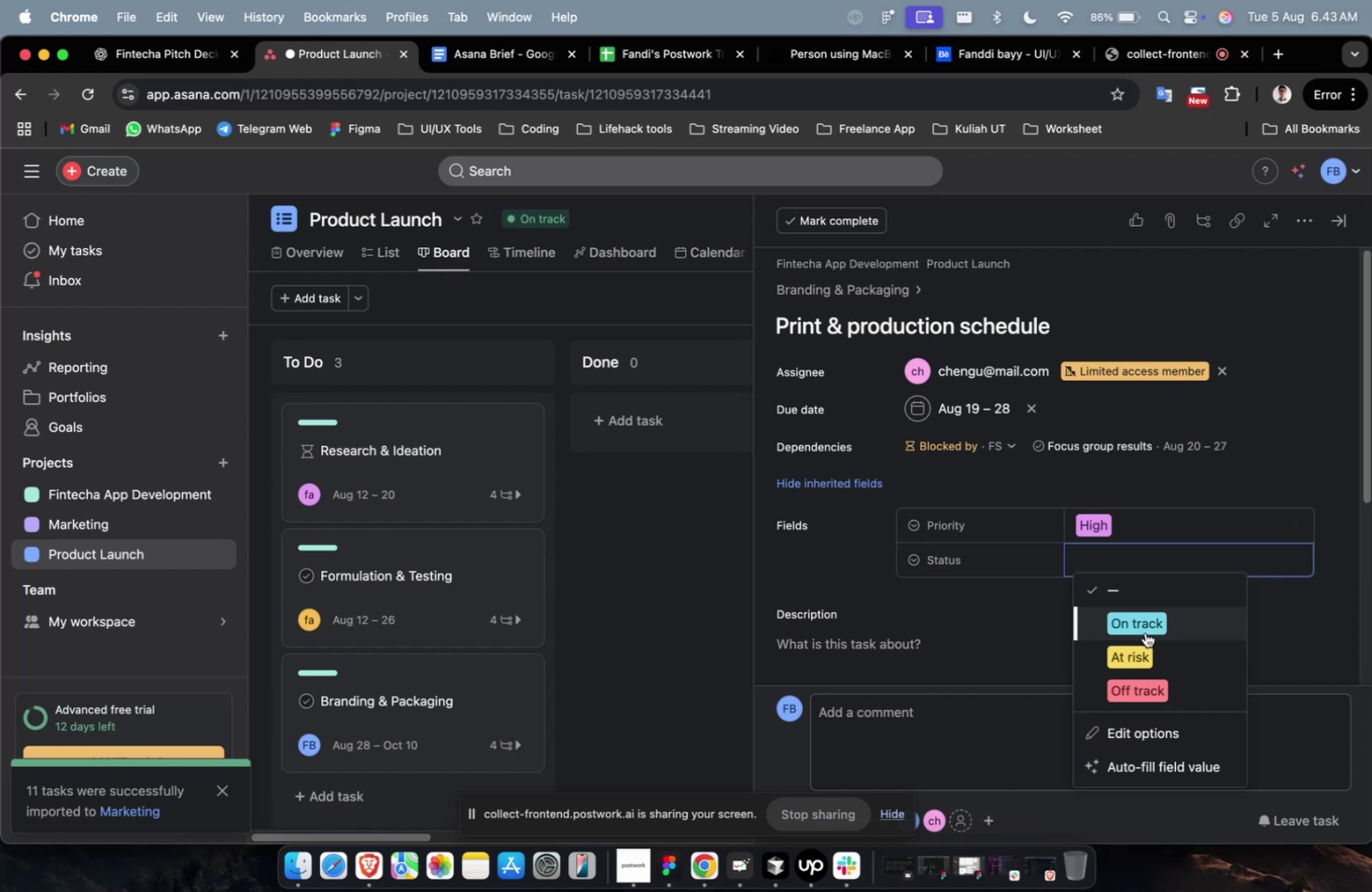 
left_click([1144, 632])
 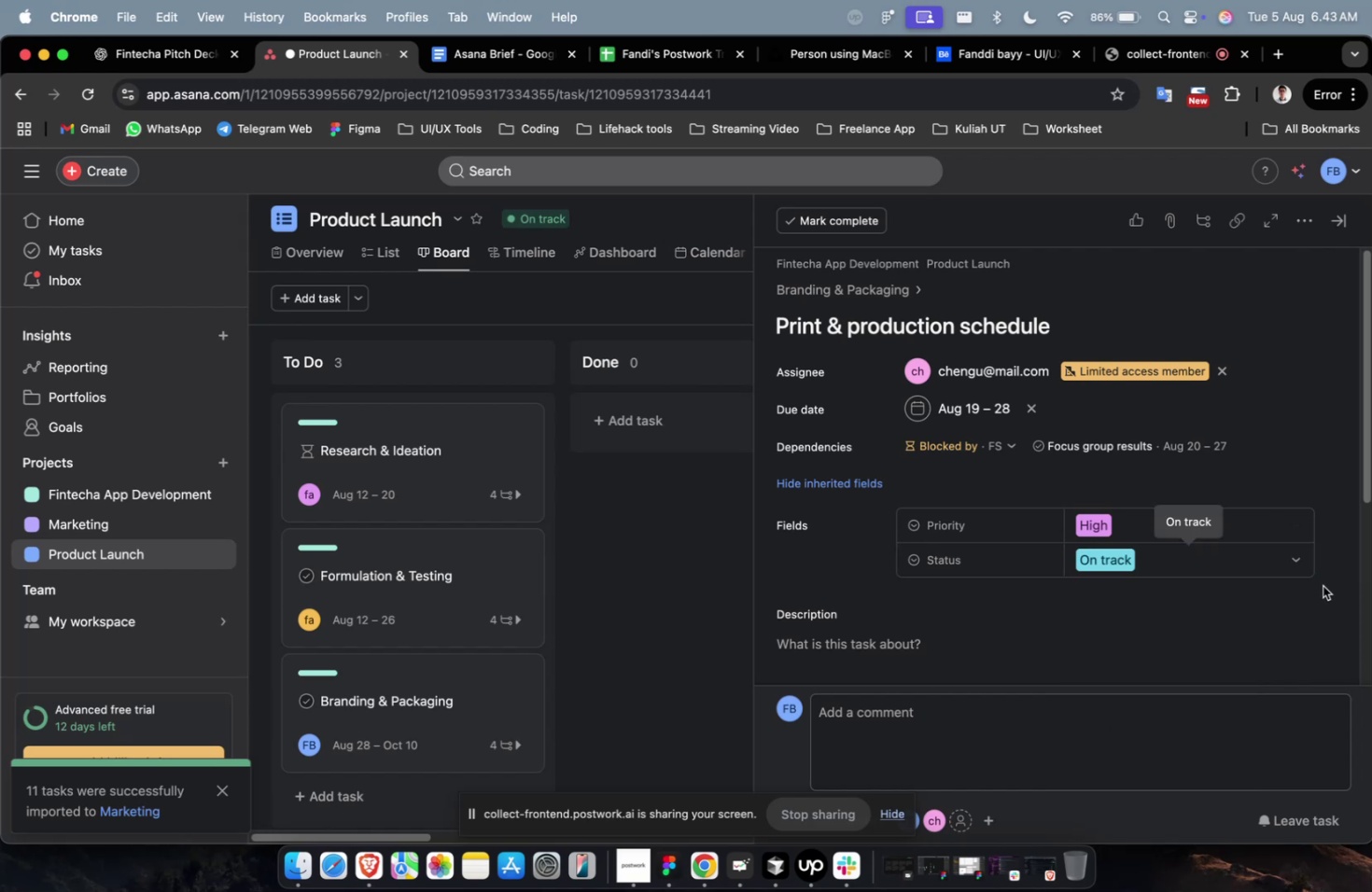 
left_click([1295, 563])
 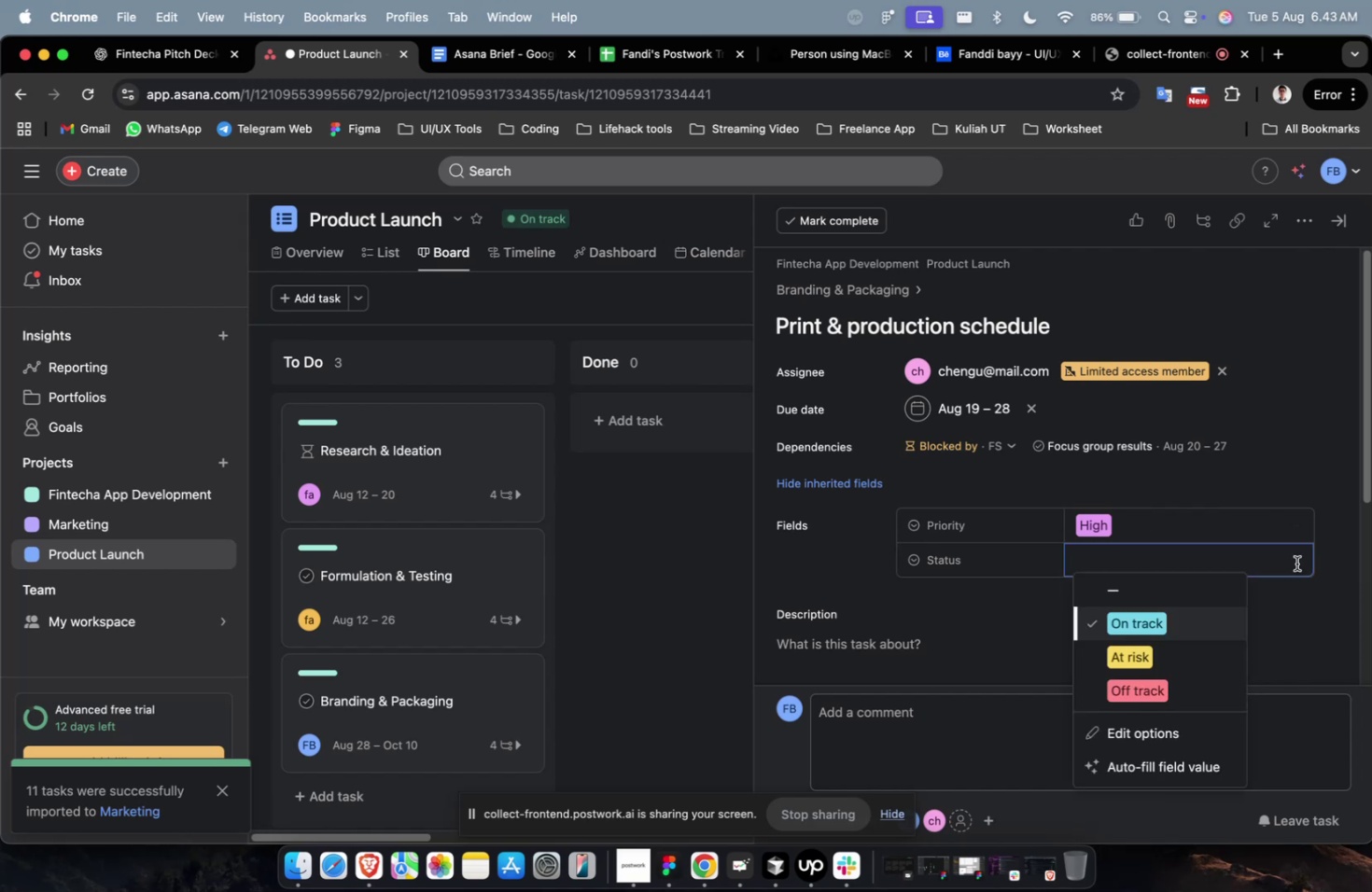 
double_click([1295, 563])
 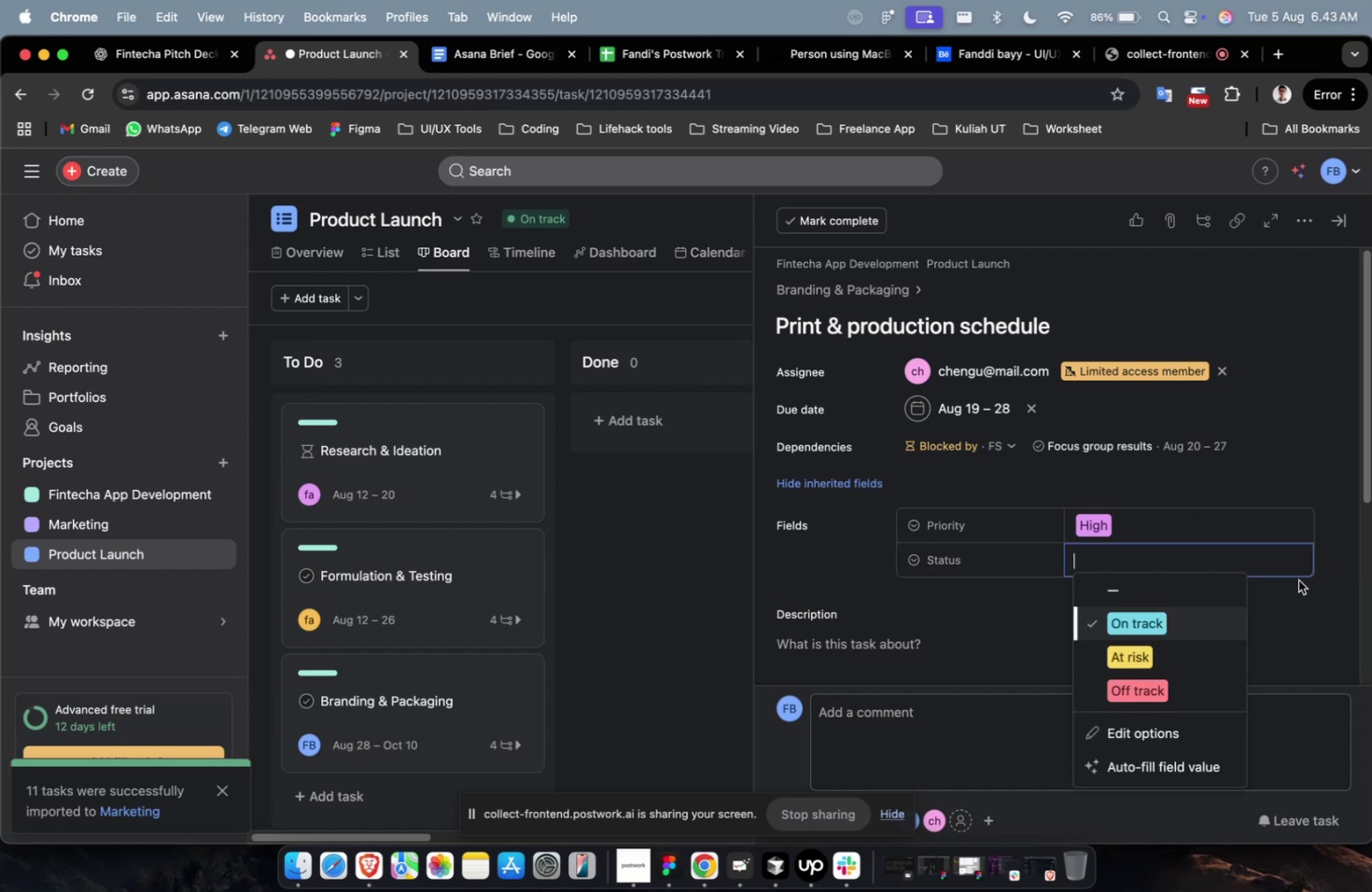 
triple_click([1299, 582])
 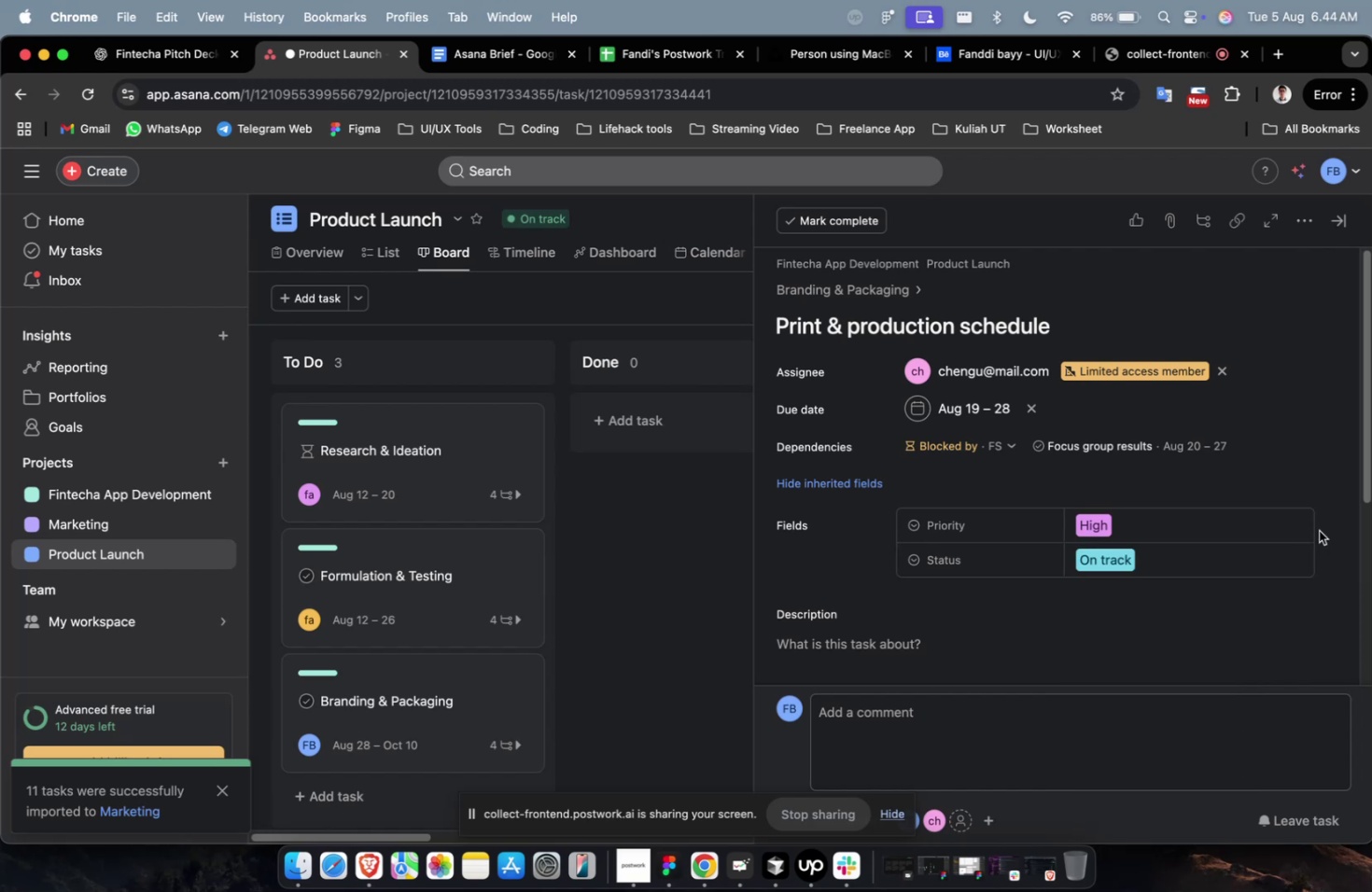 
scroll: coordinate [1320, 530], scroll_direction: down, amount: 30.0
 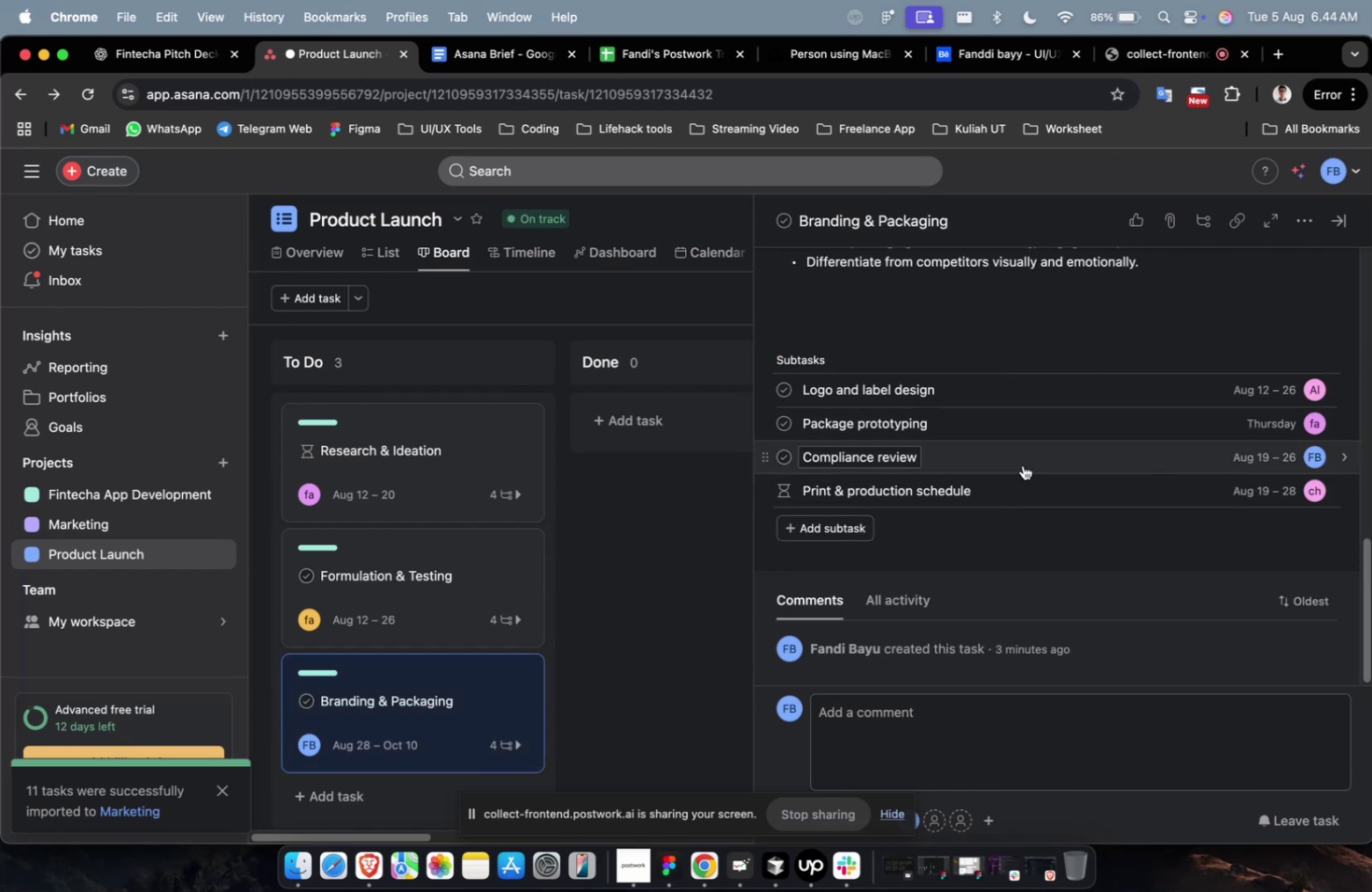 
left_click([781, 457])
 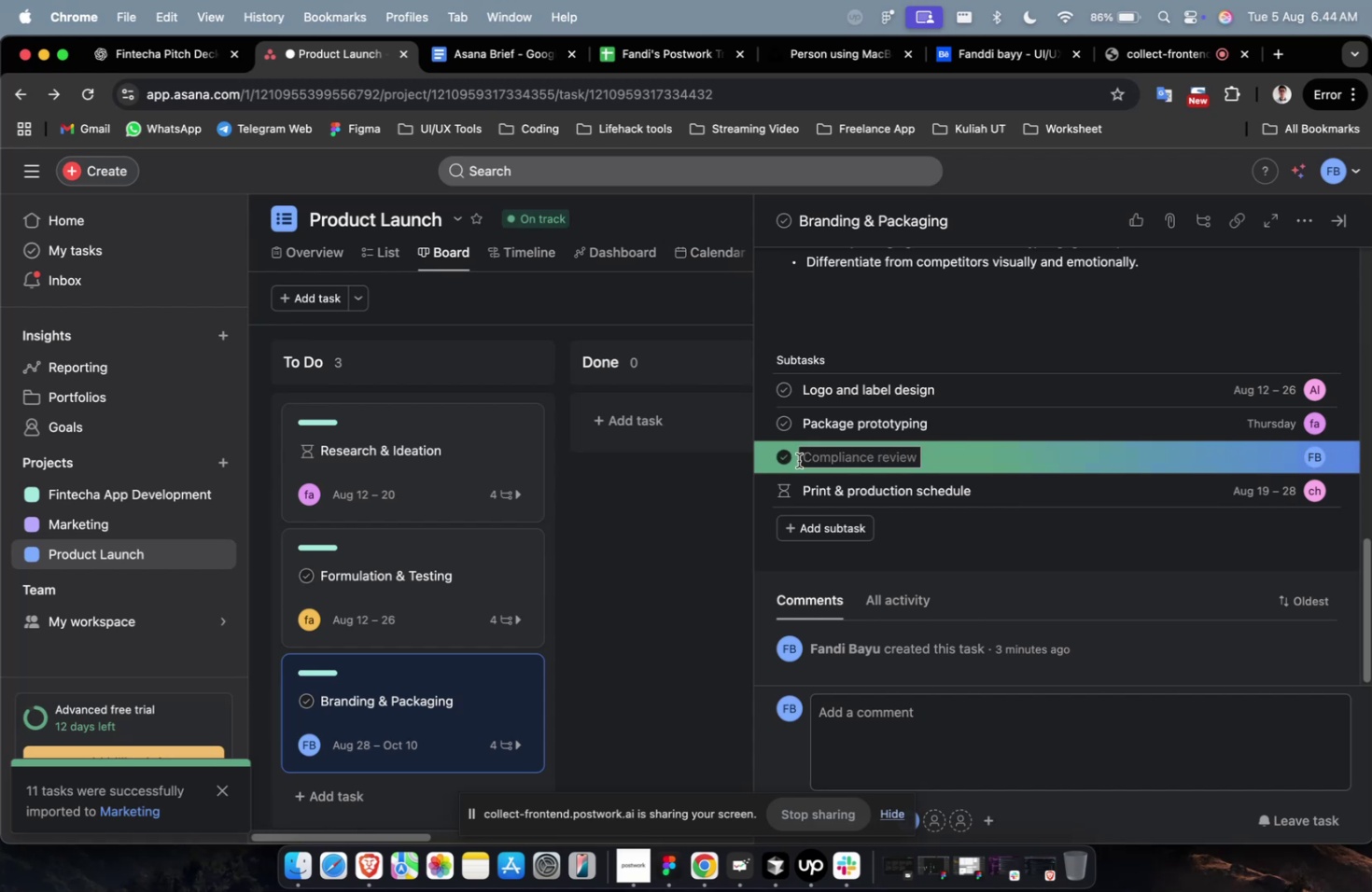 
left_click([785, 461])
 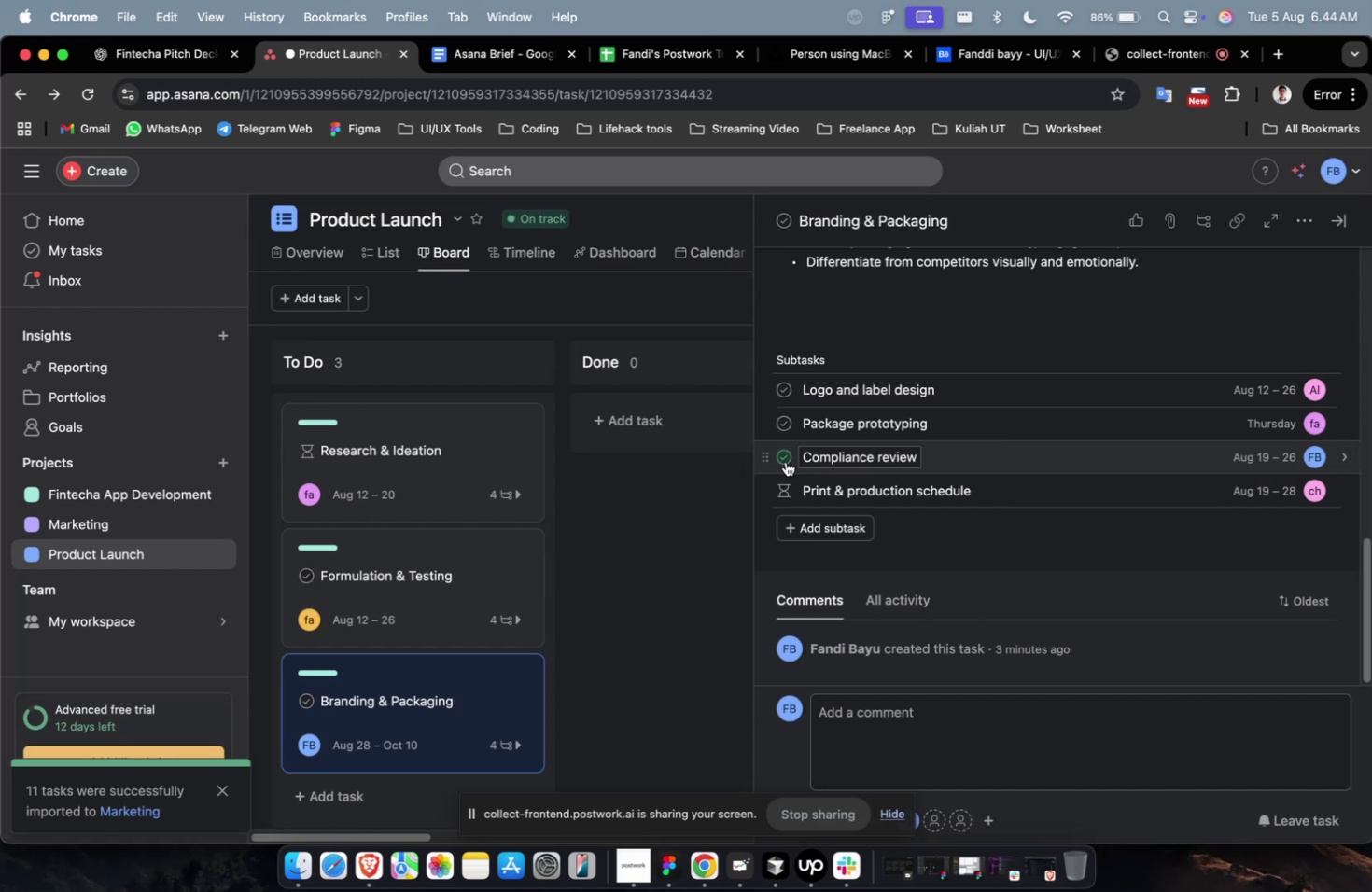 
double_click([785, 461])
 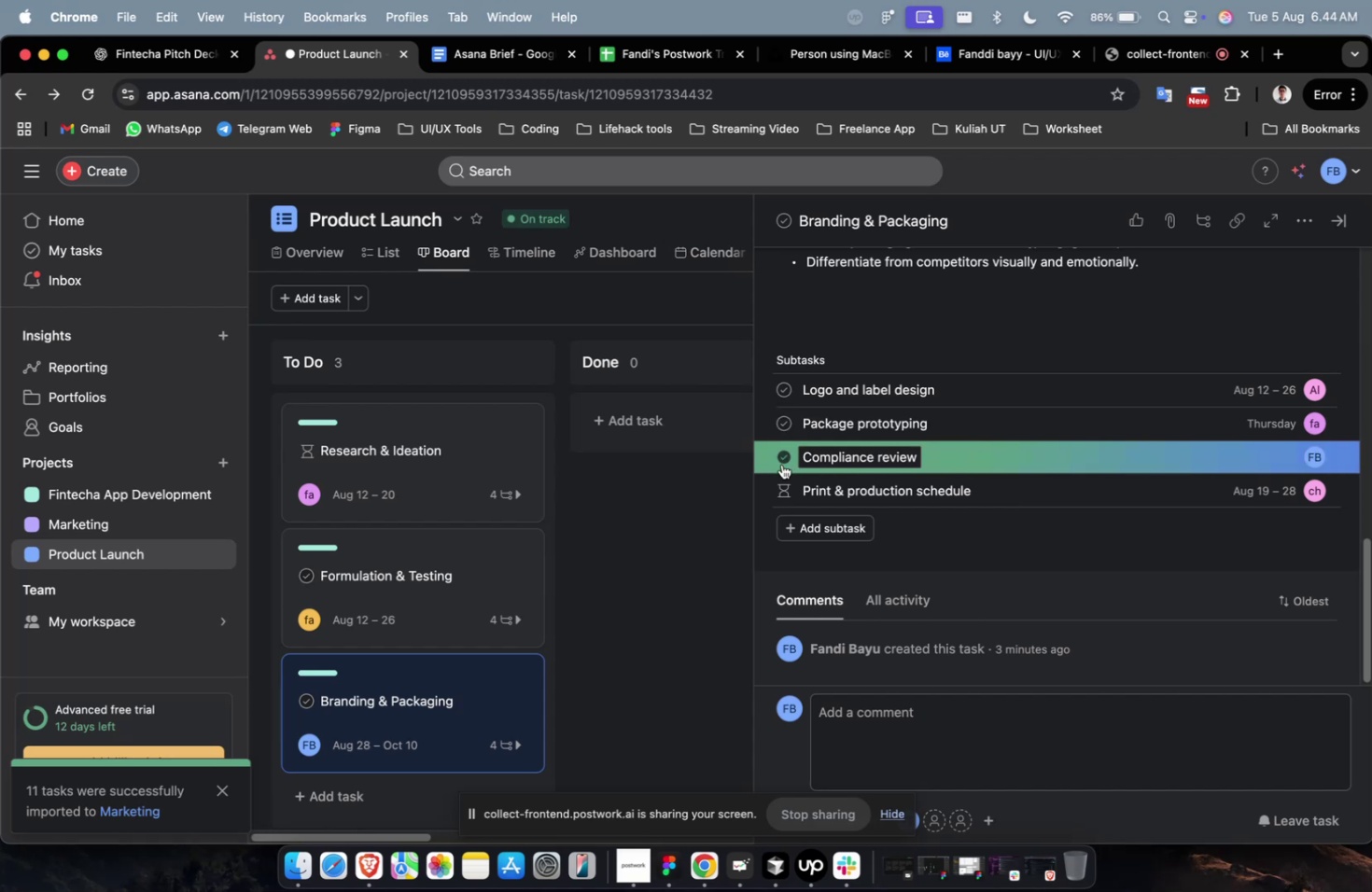 
double_click([781, 460])
 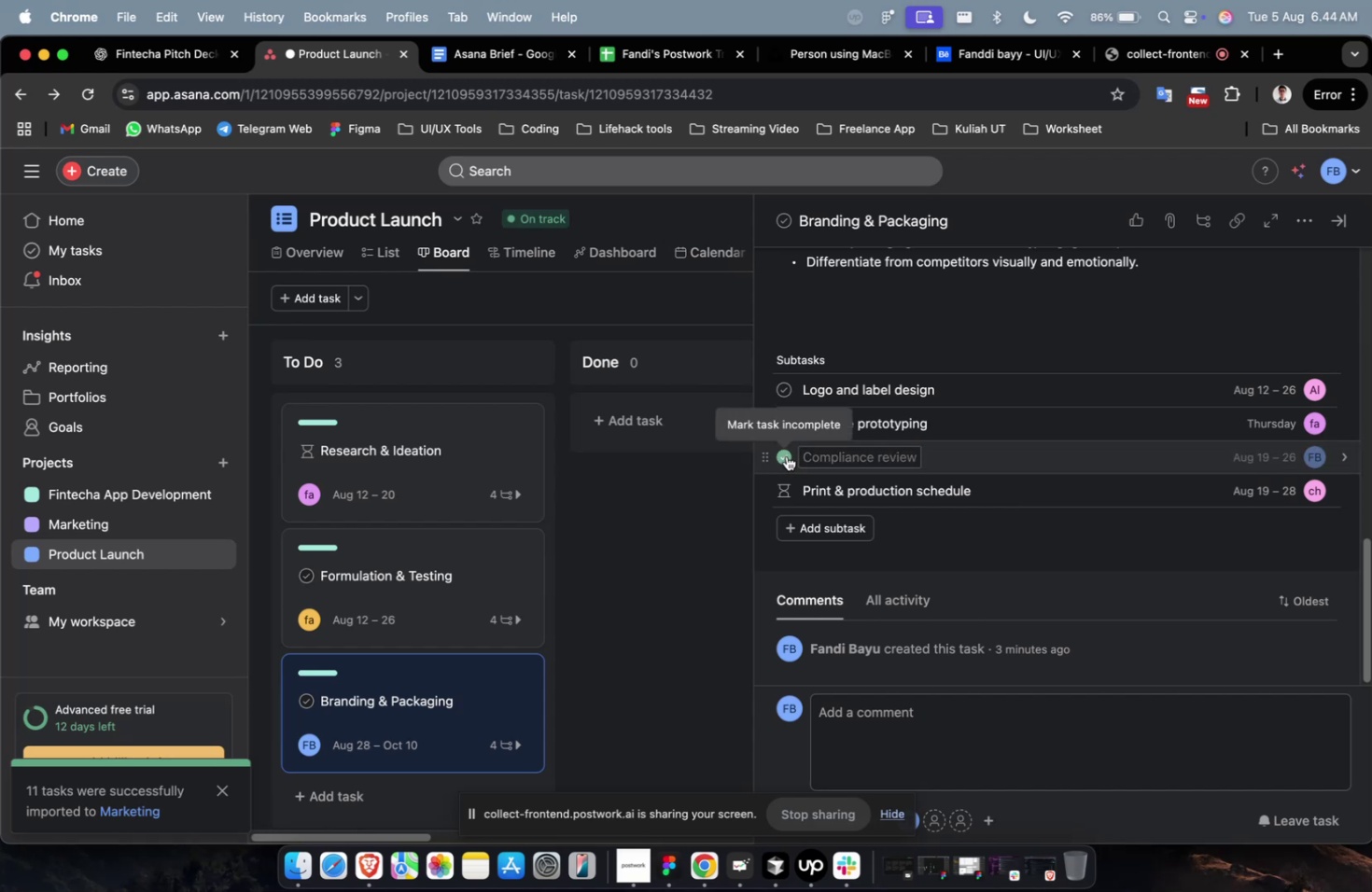 
left_click([786, 455])
 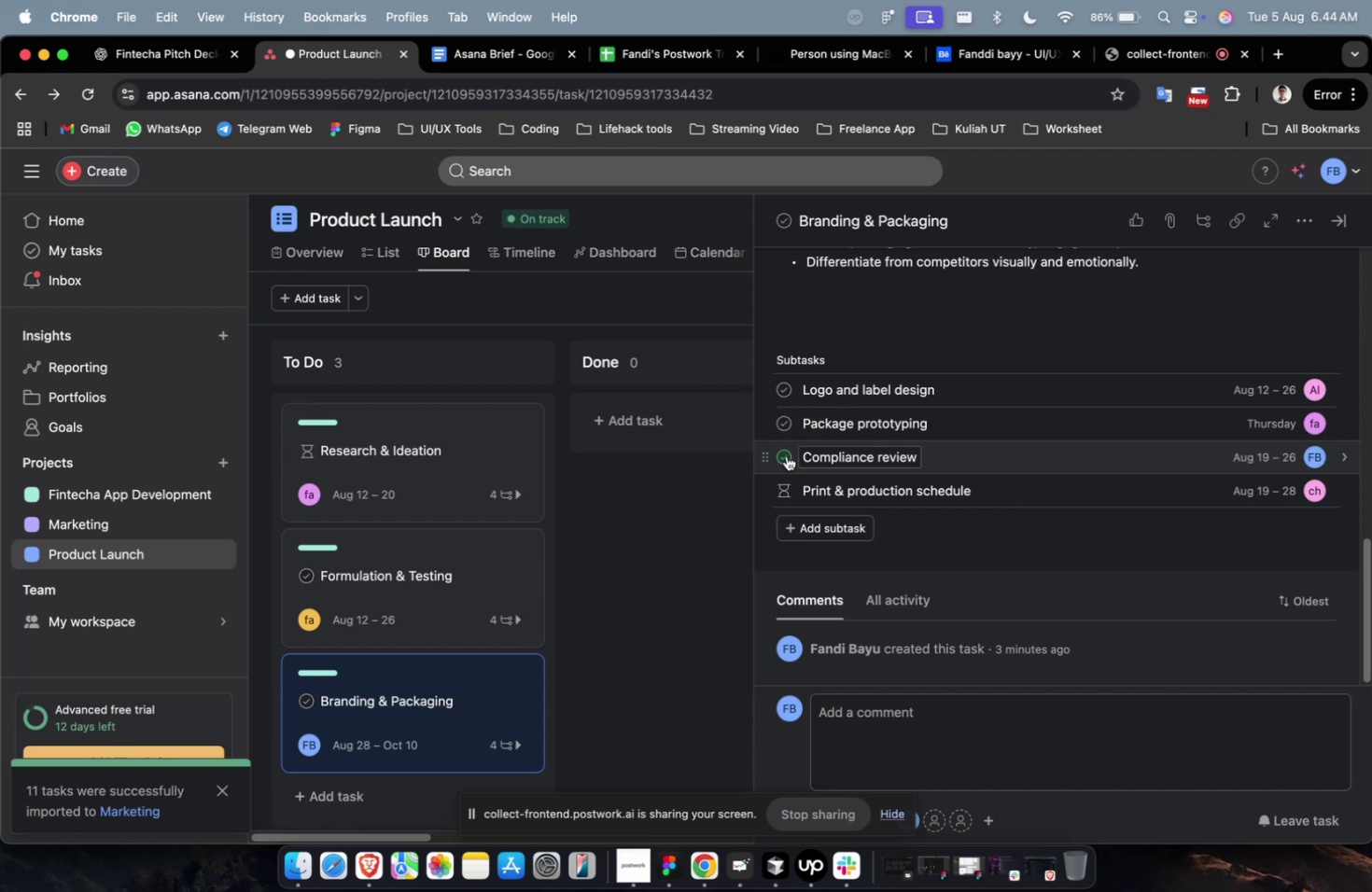 
double_click([786, 455])
 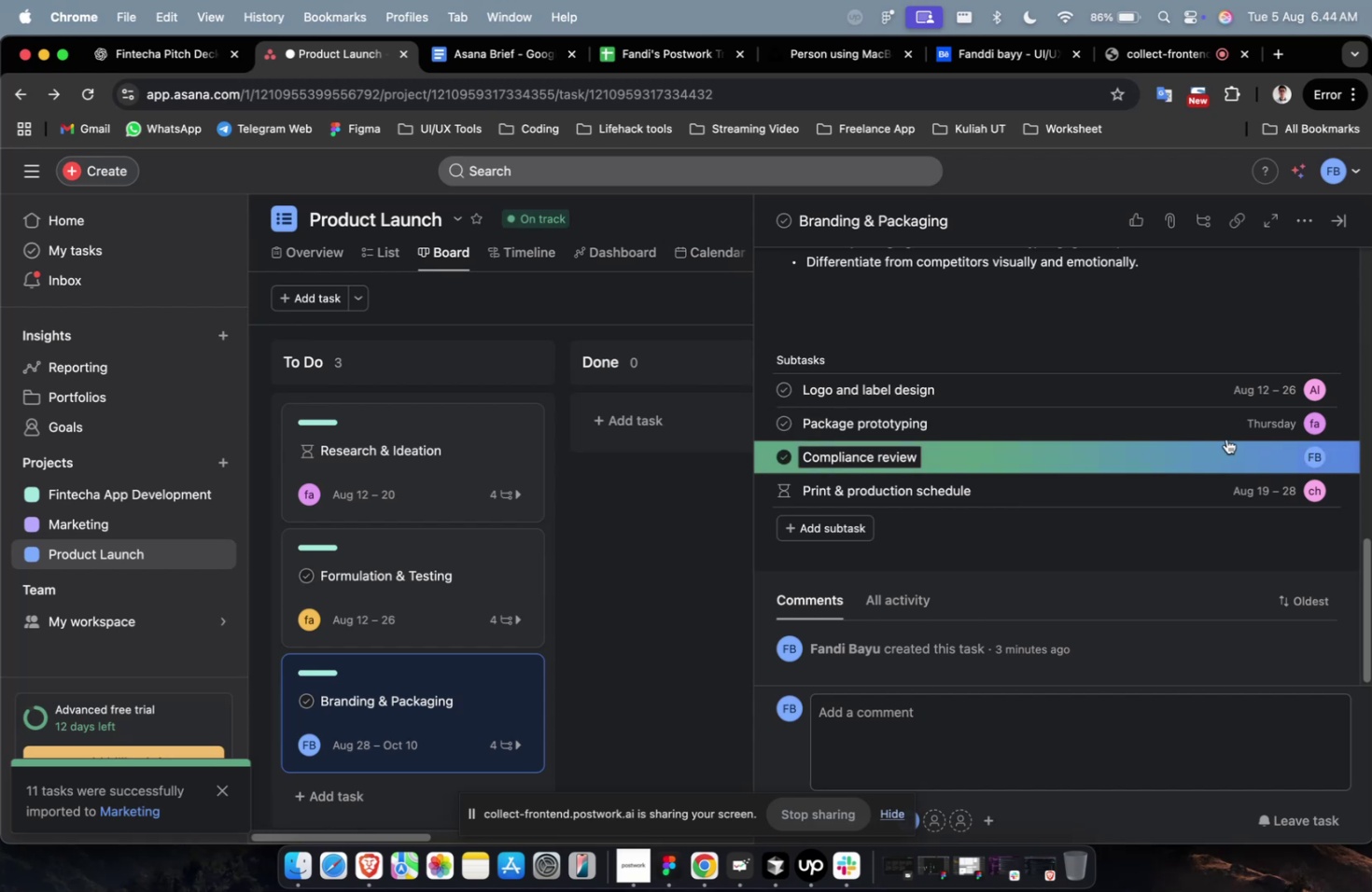 
left_click([1259, 431])
 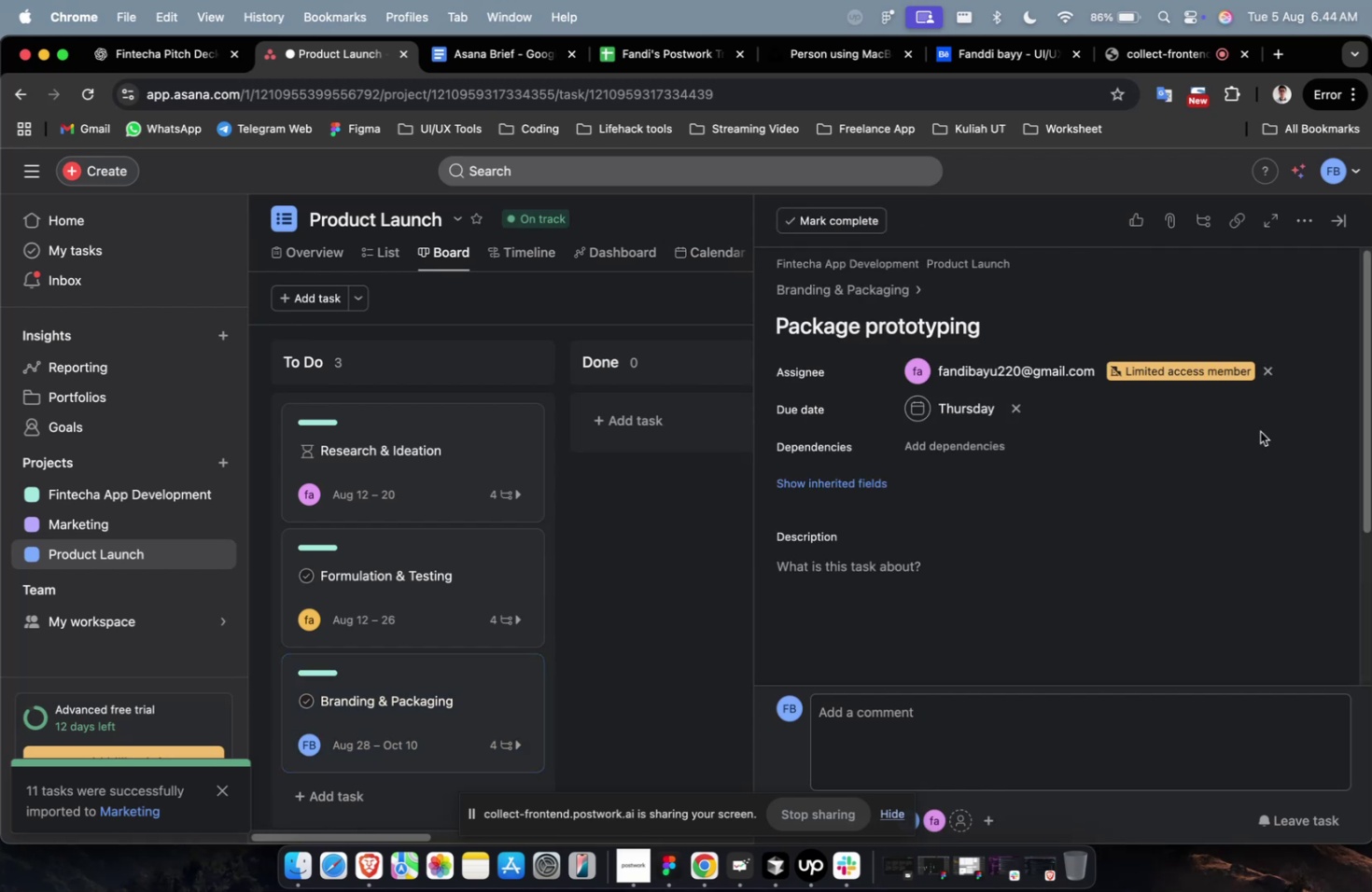 
scroll: coordinate [1259, 431], scroll_direction: down, amount: 7.0
 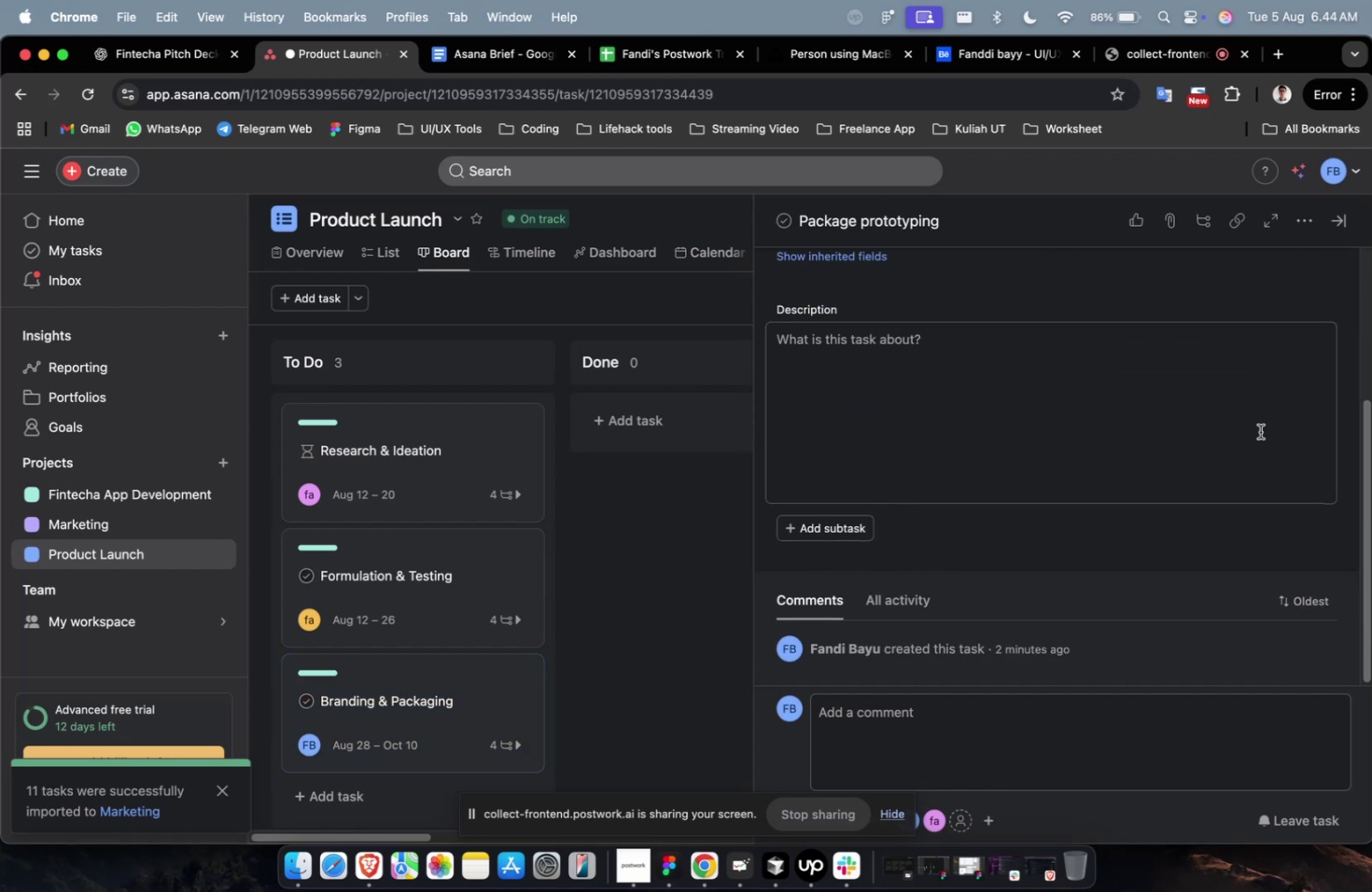 
scroll: coordinate [1259, 431], scroll_direction: up, amount: 3.0
 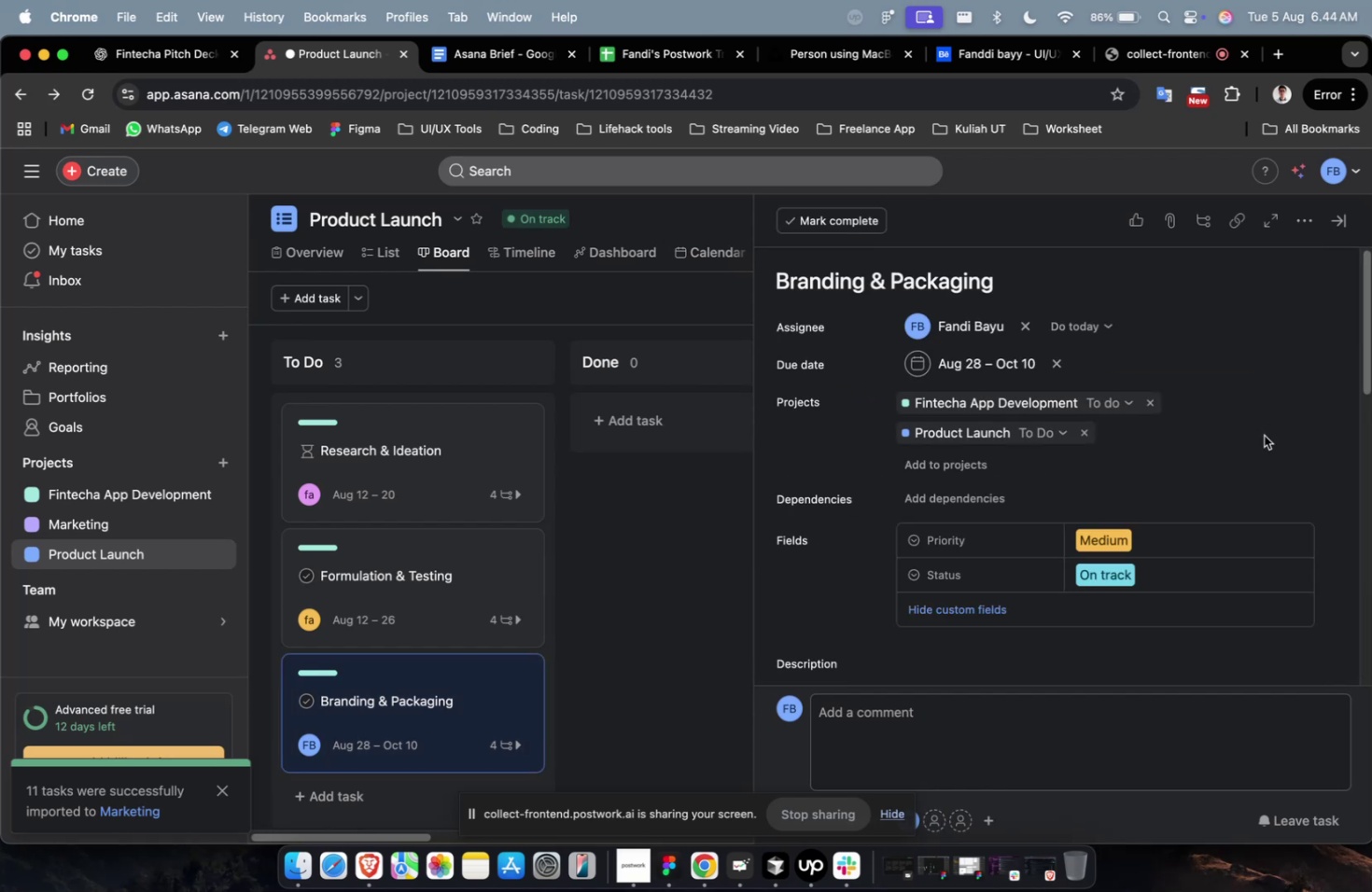 
scroll: coordinate [1256, 440], scroll_direction: down, amount: 27.0
 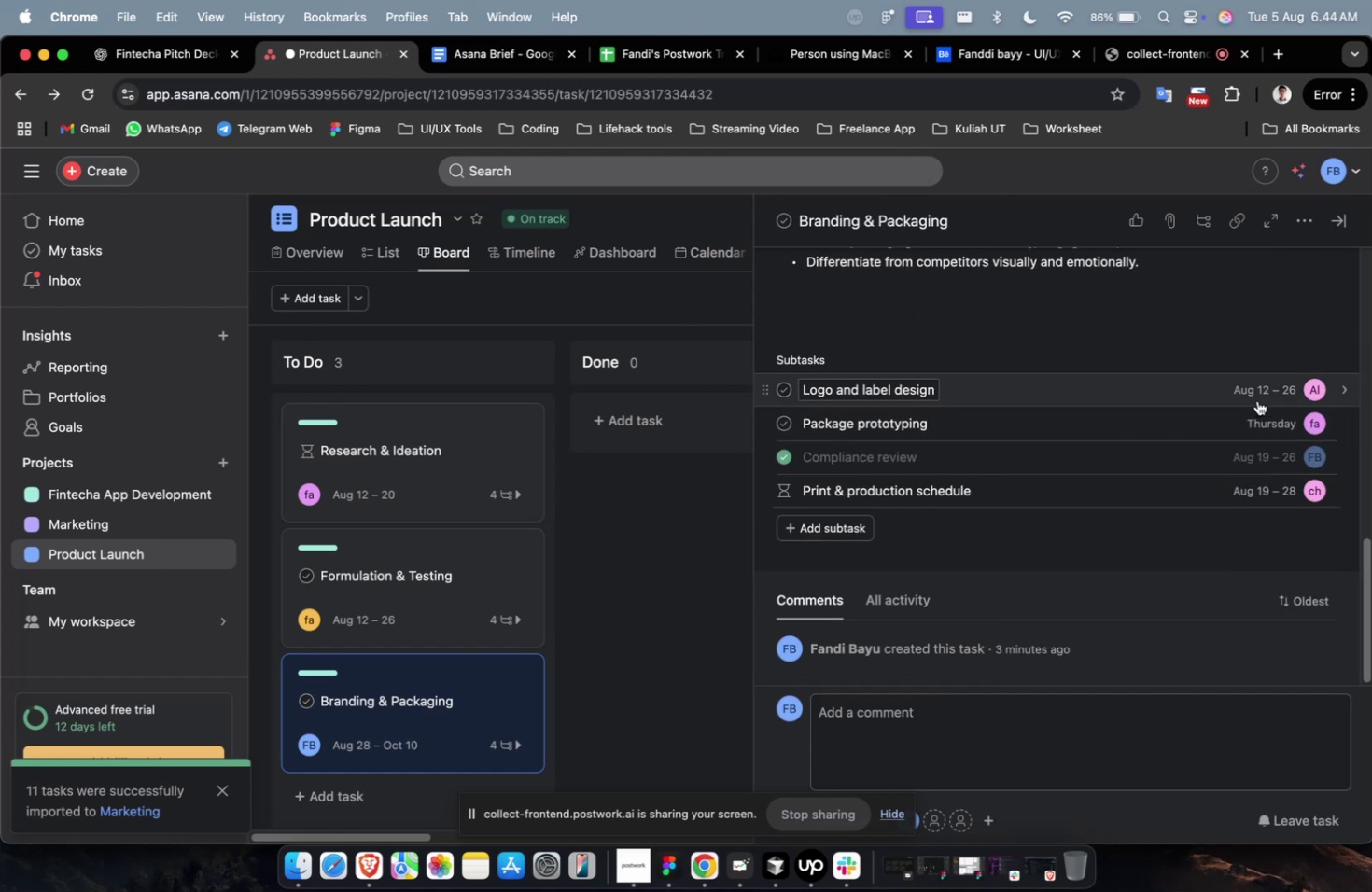 
left_click([1257, 398])
 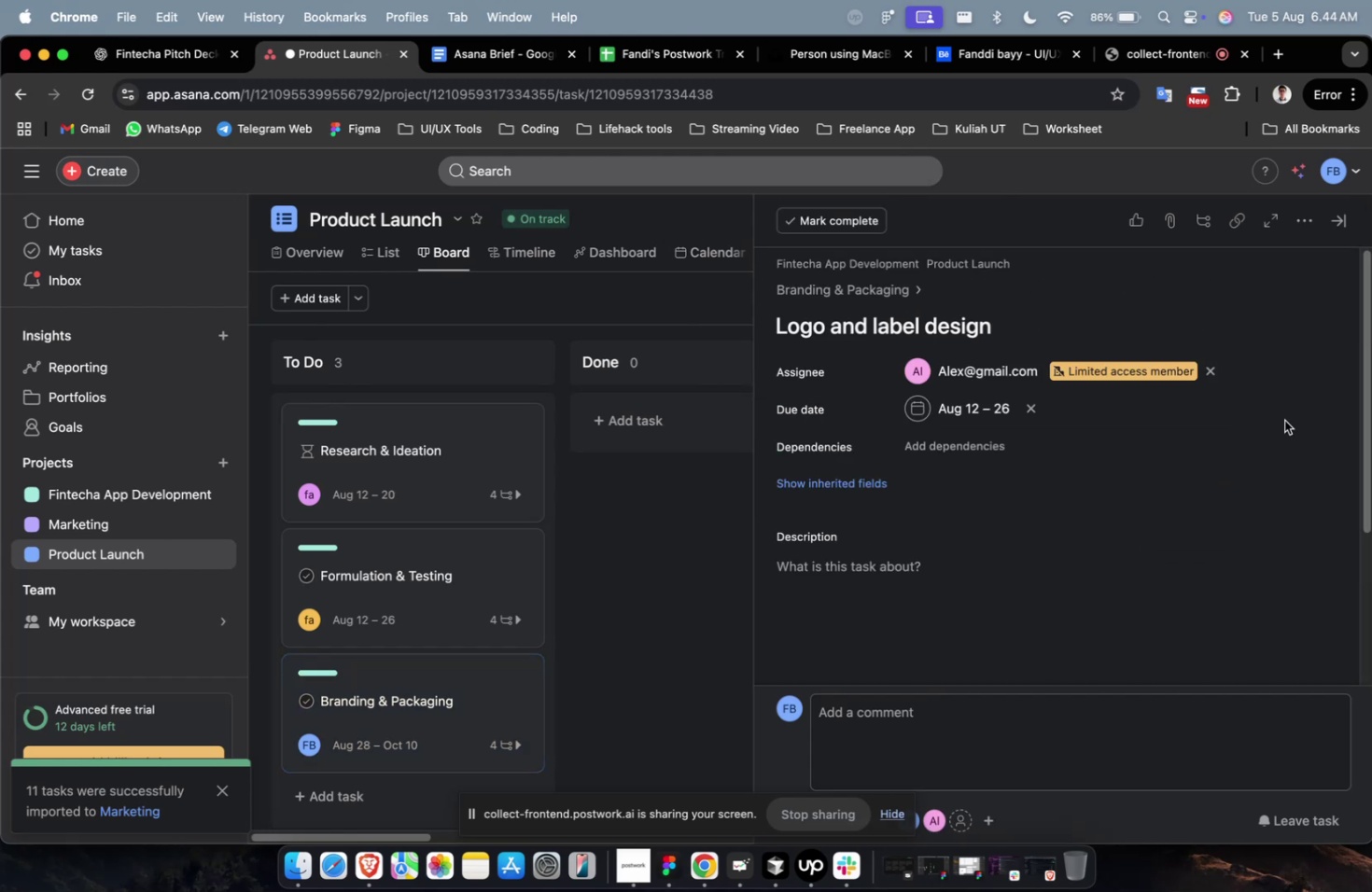 
scroll: coordinate [1247, 452], scroll_direction: down, amount: 14.0
 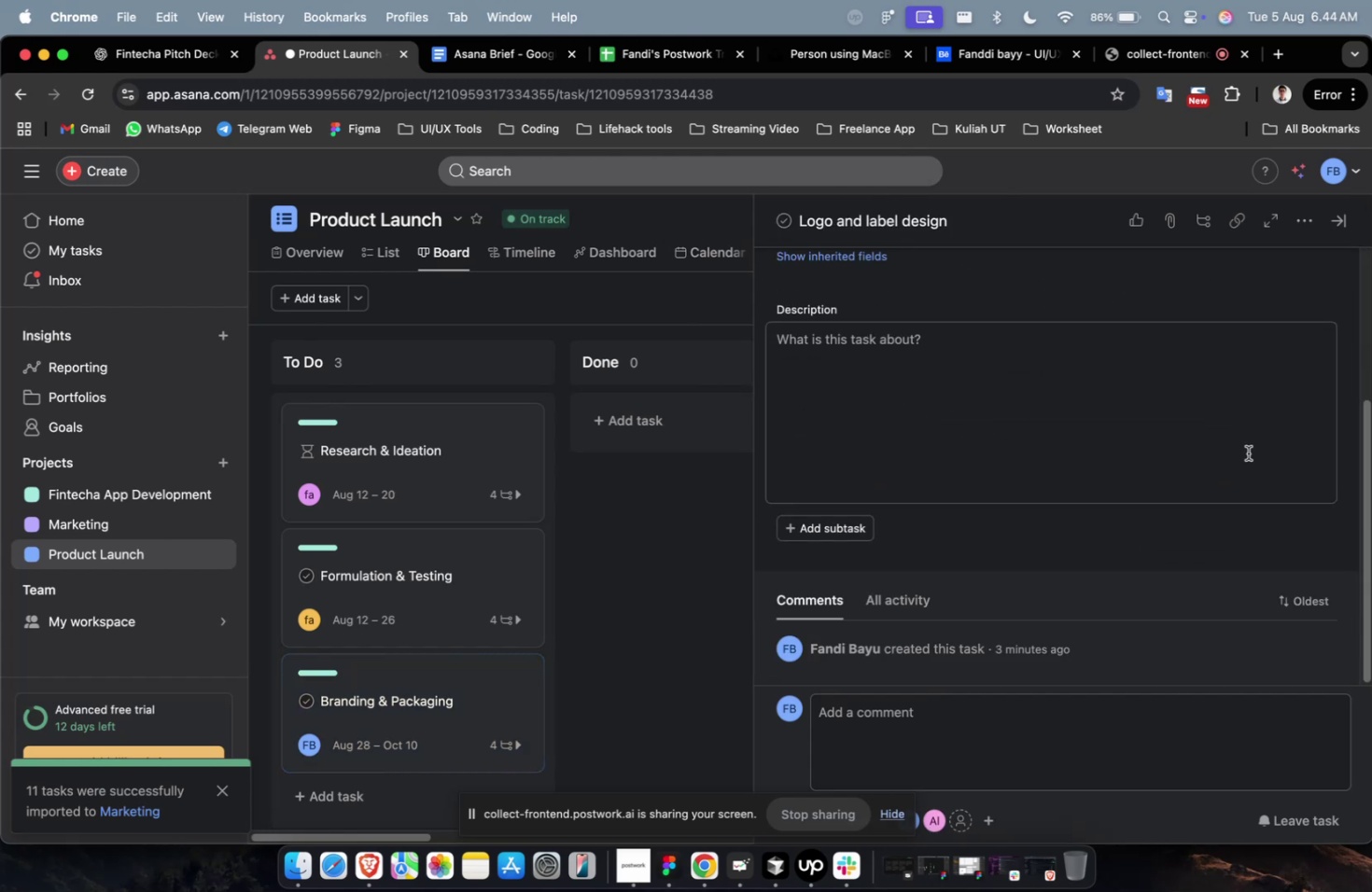 
scroll: coordinate [1003, 404], scroll_direction: up, amount: 9.0
 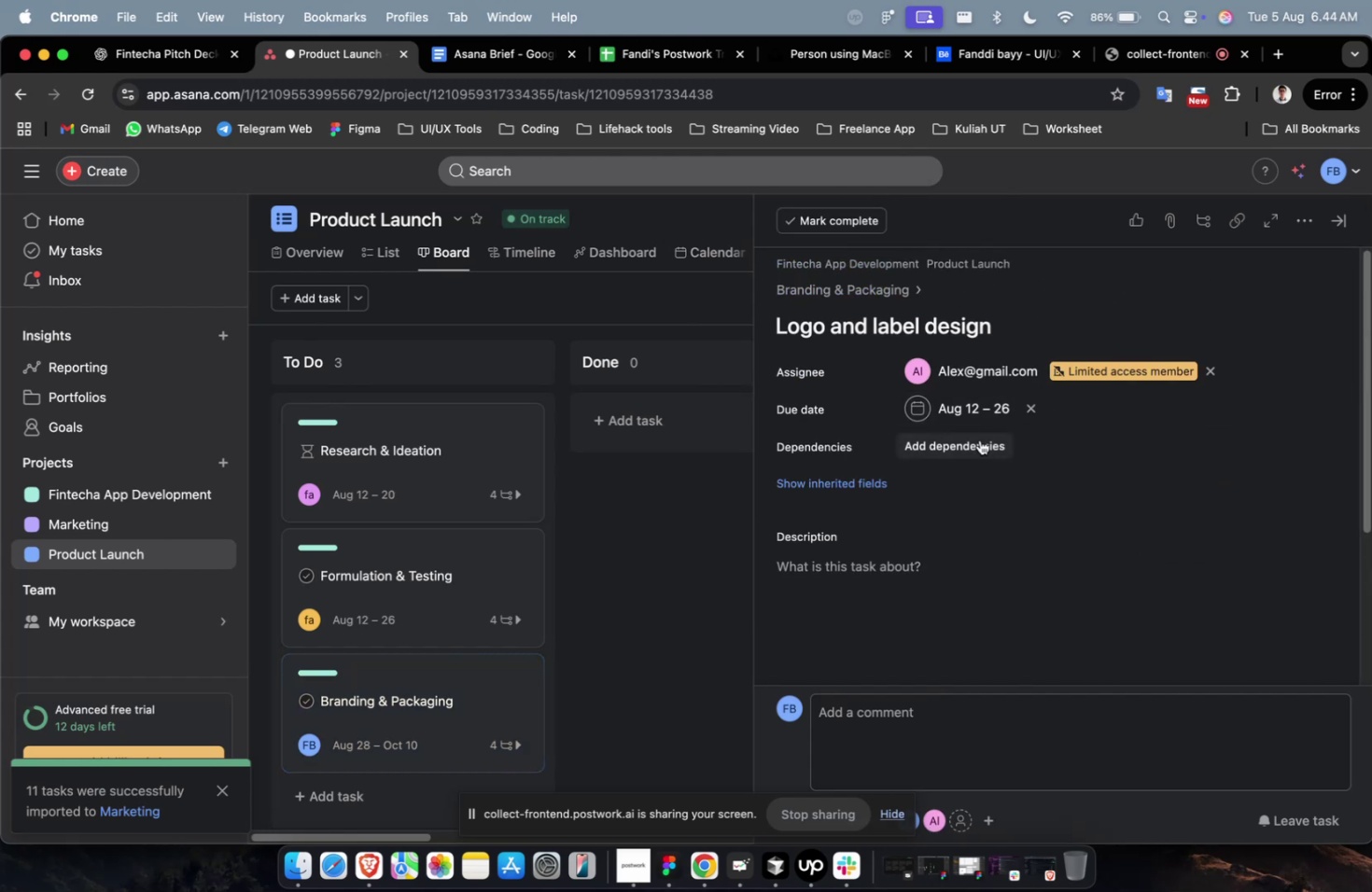 
left_click([978, 440])
 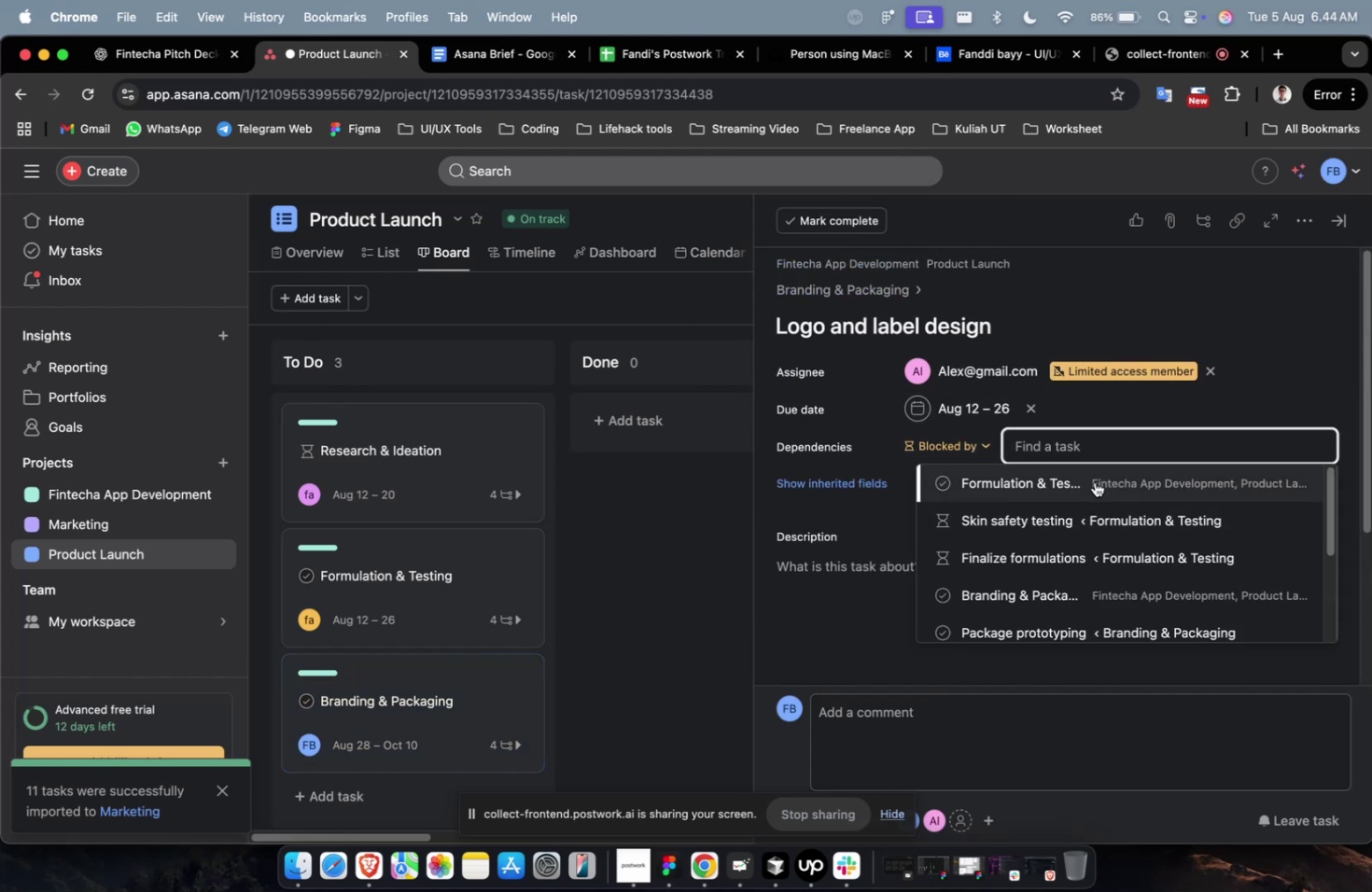 
left_click([1118, 431])
 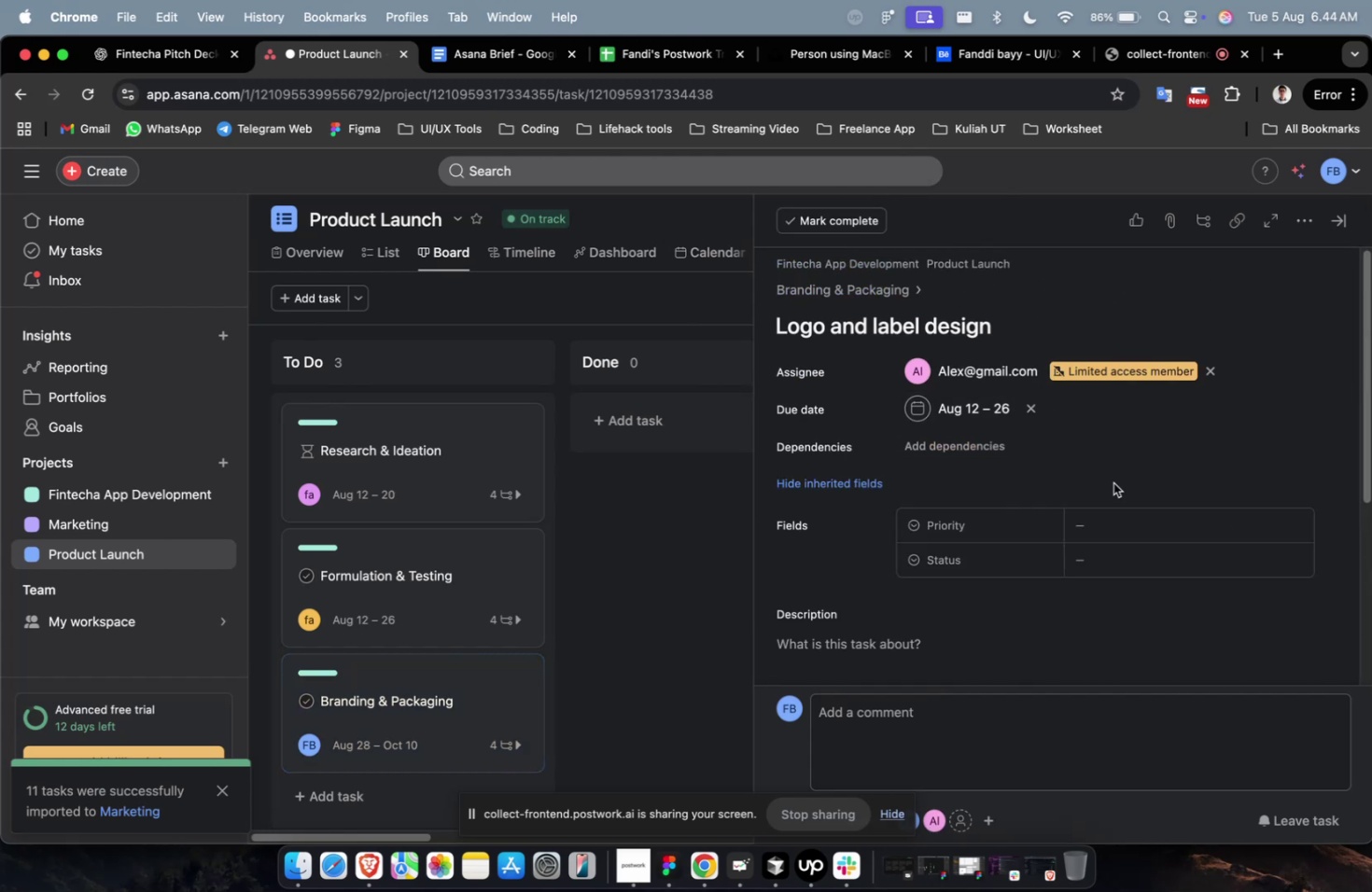 
triple_click([1131, 528])
 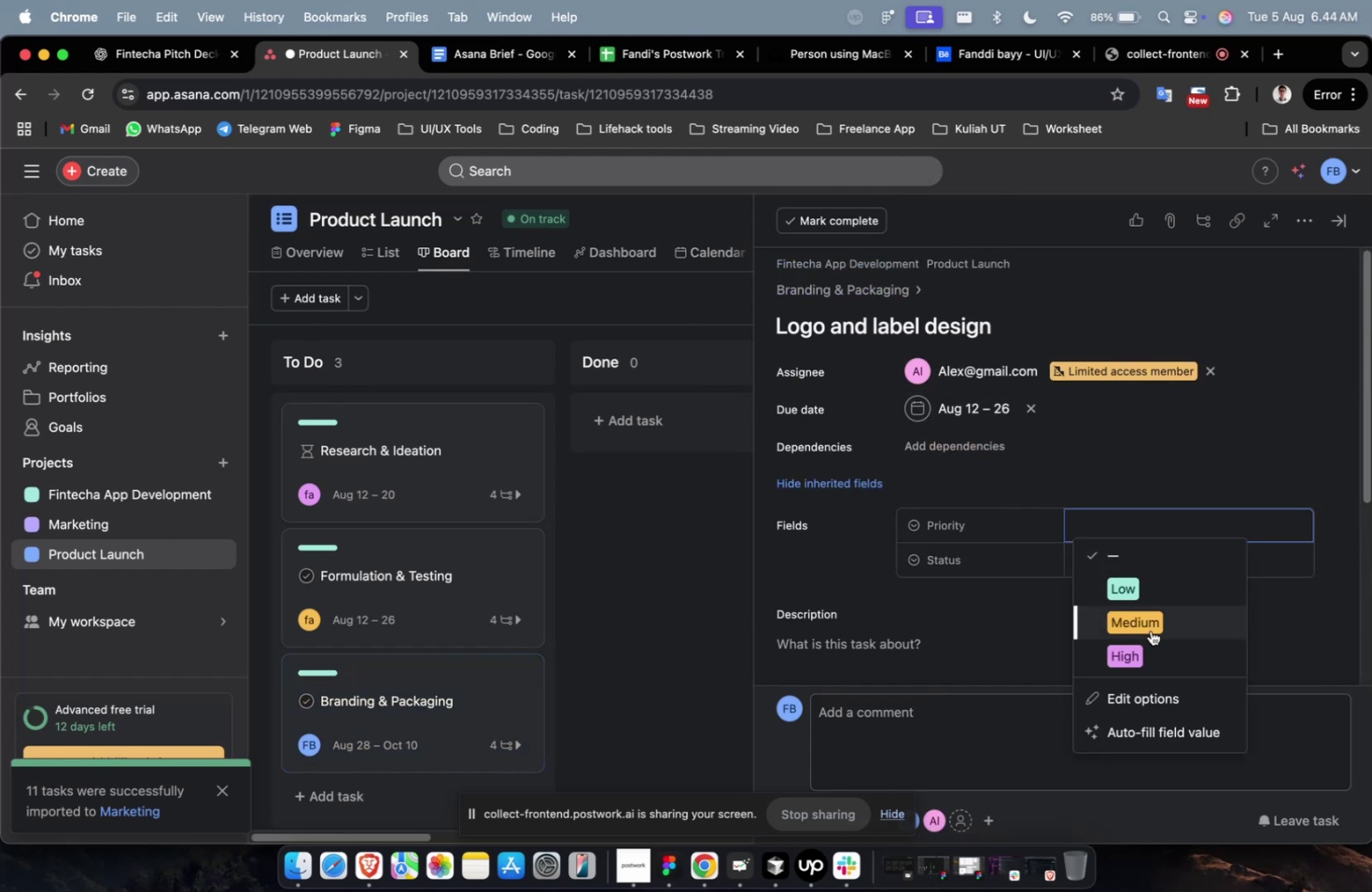 
triple_click([1150, 630])
 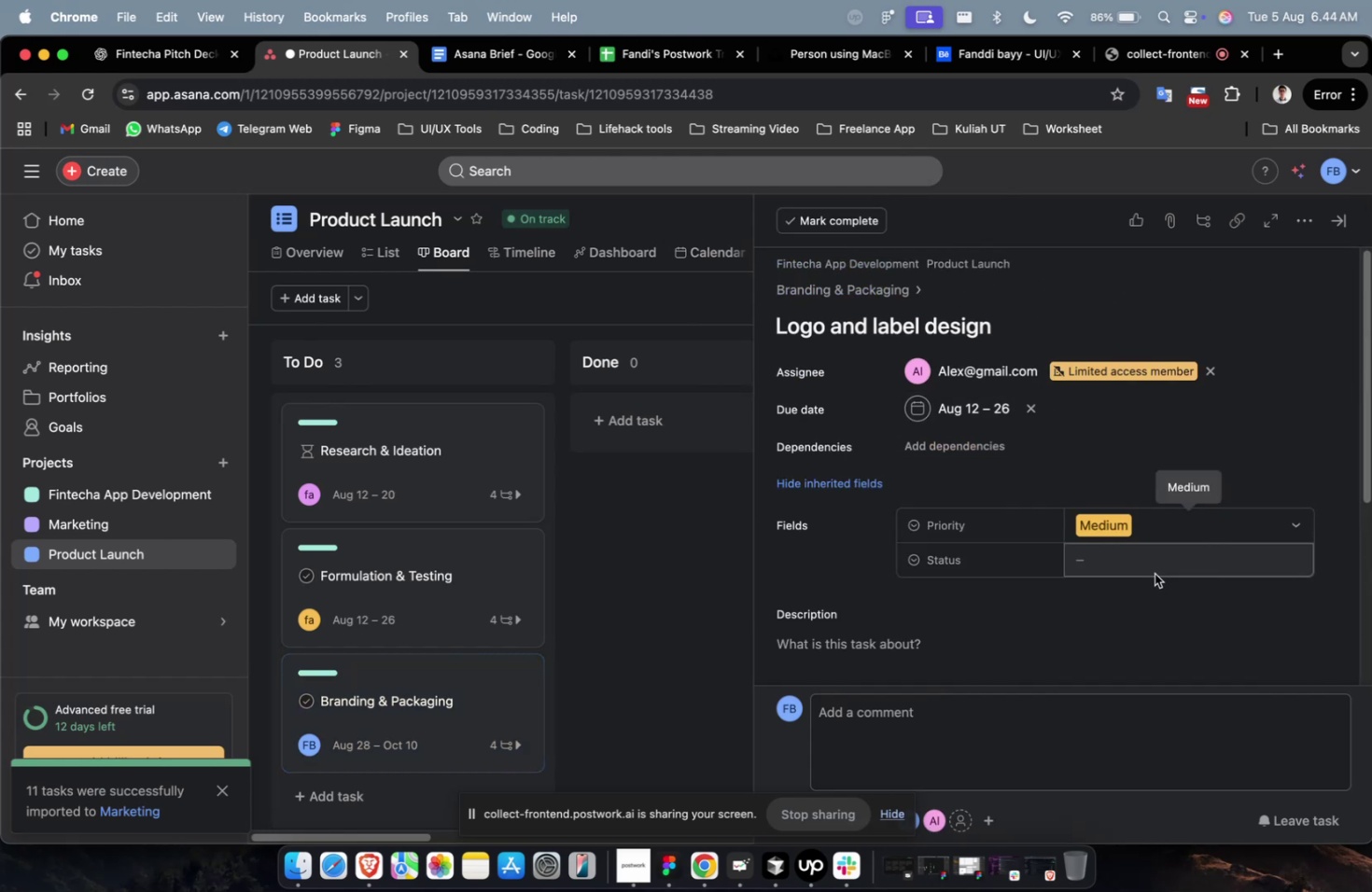 
triple_click([1155, 571])
 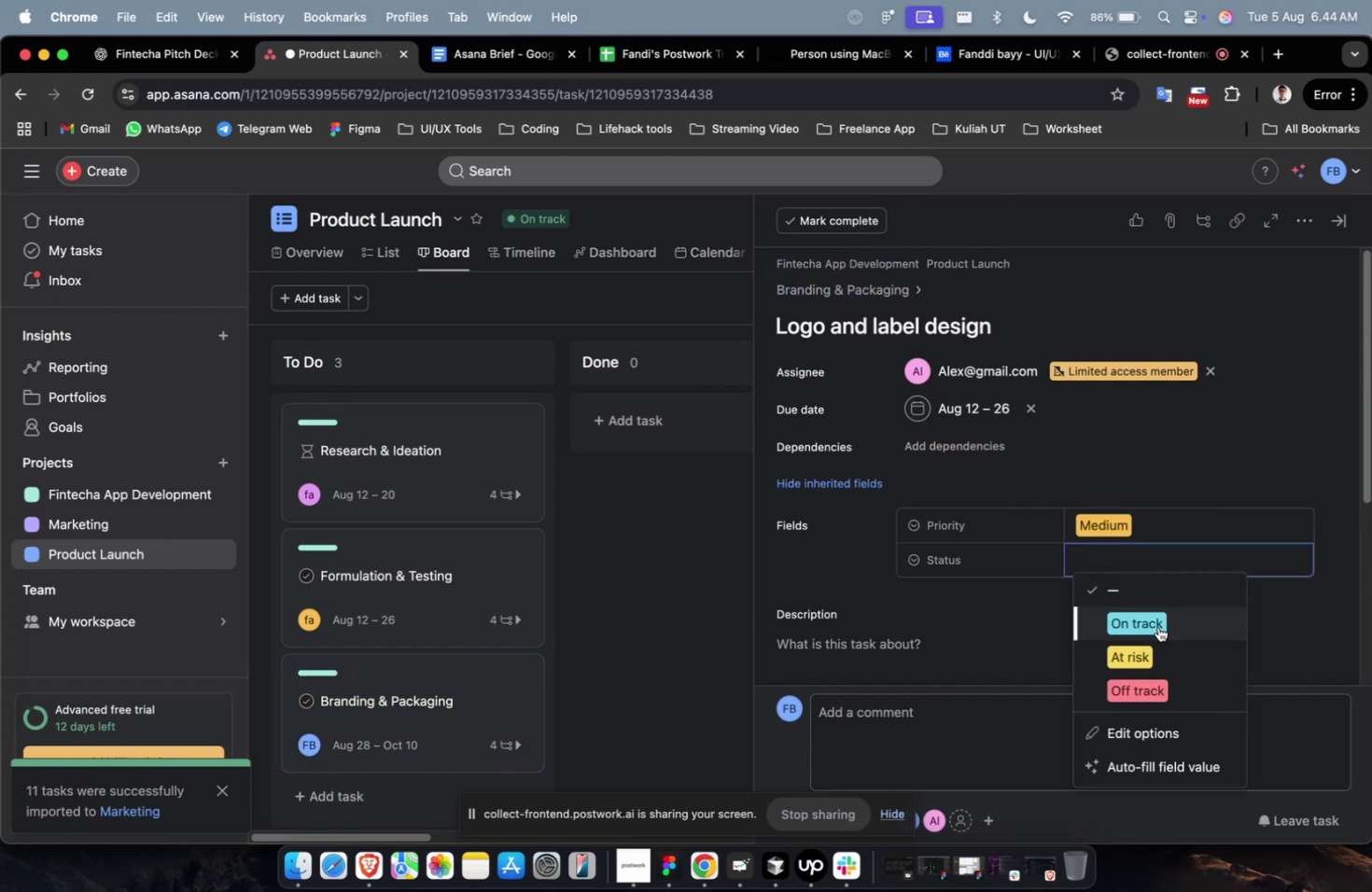 
left_click([1159, 620])
 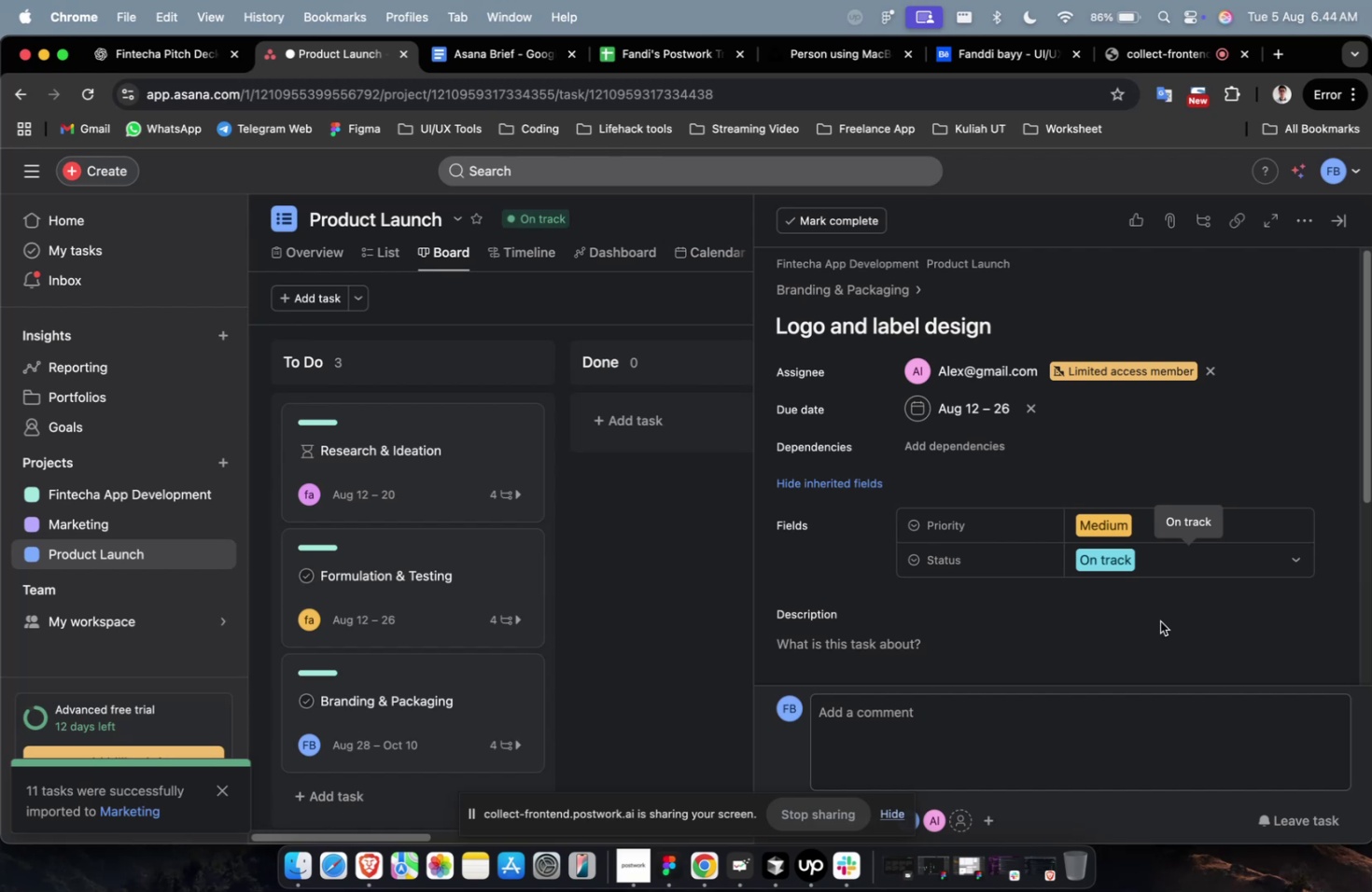 
scroll: coordinate [1167, 569], scroll_direction: down, amount: 52.0
 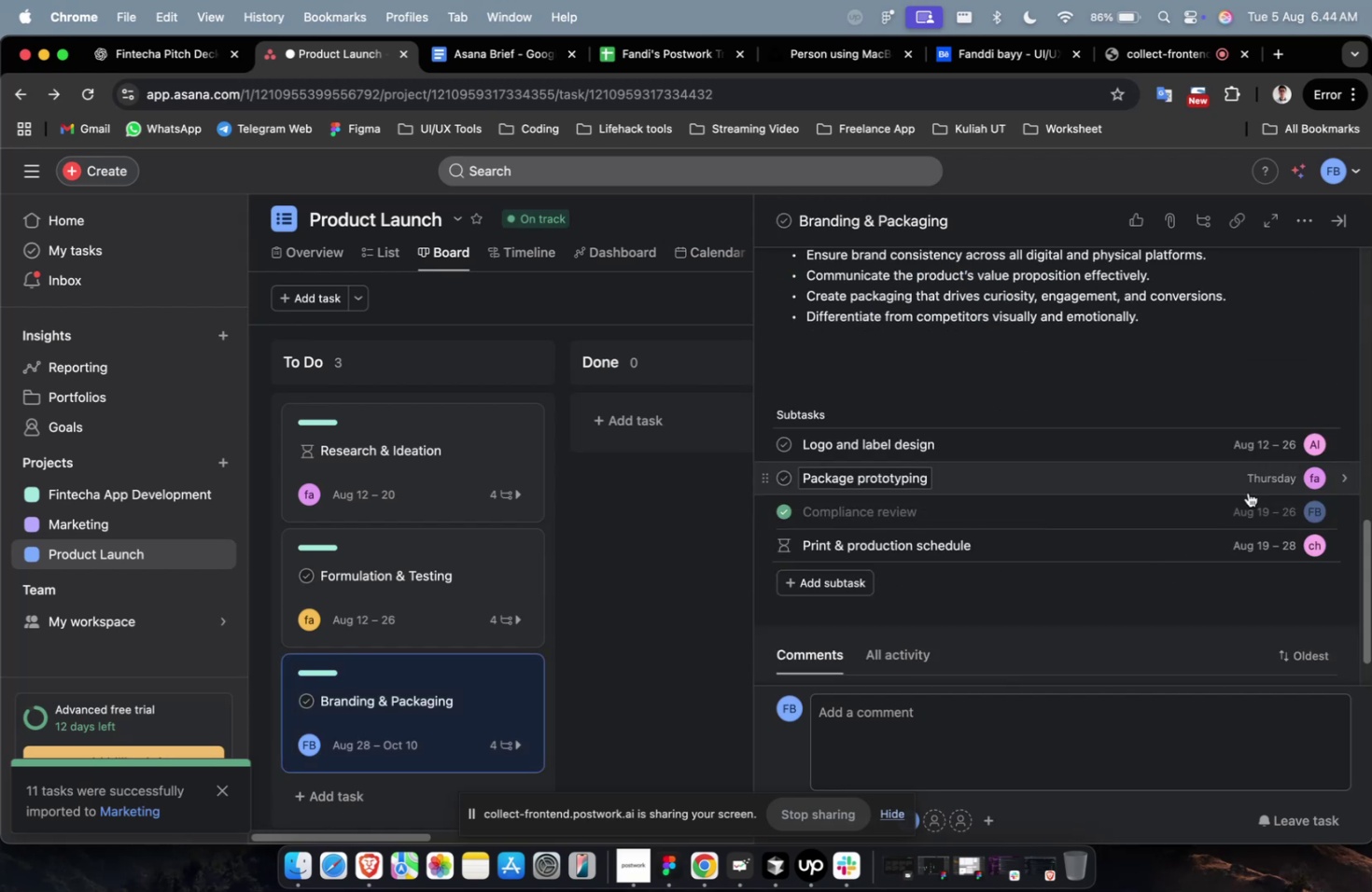 
left_click([1257, 481])
 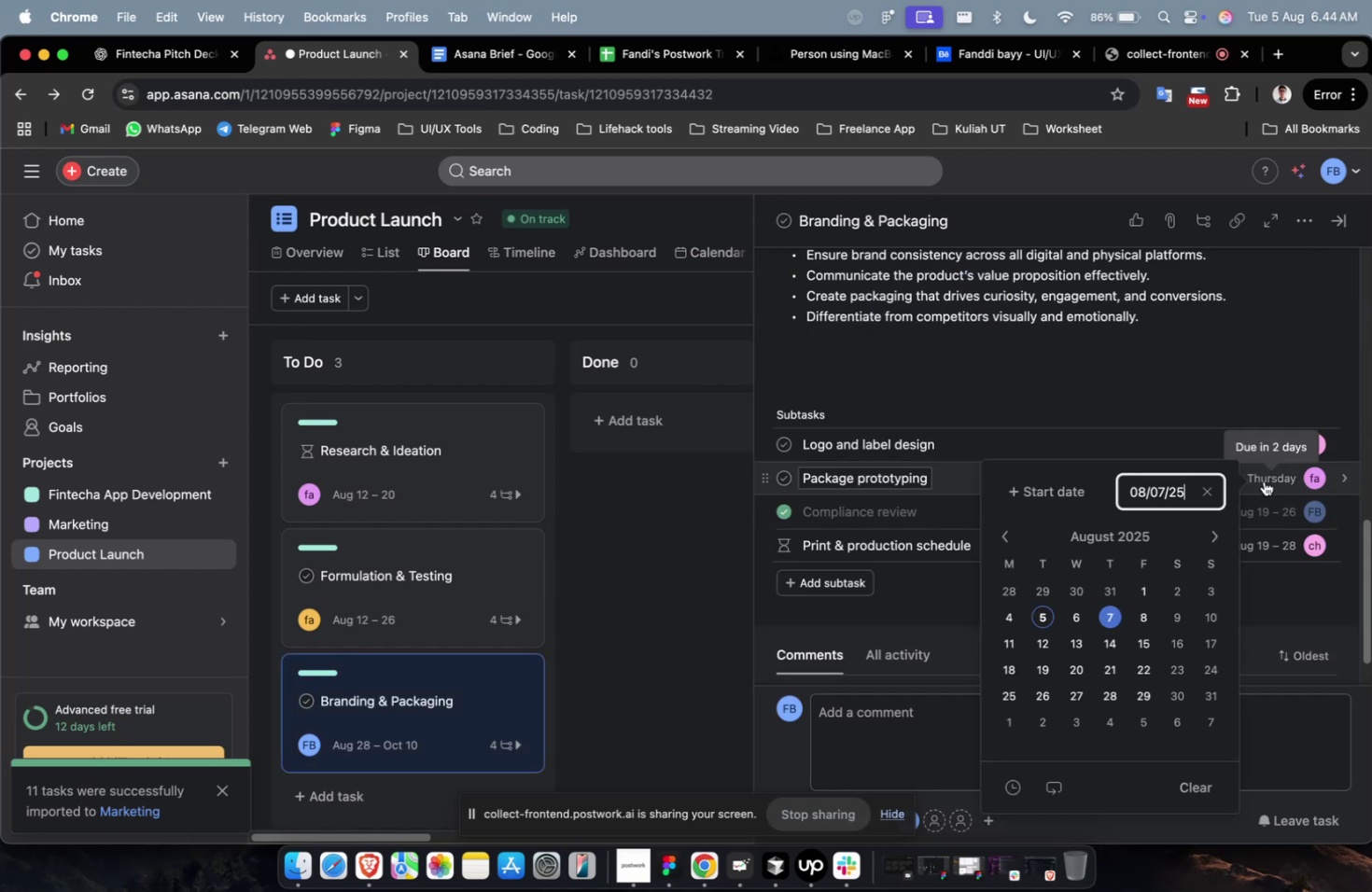 
double_click([1291, 473])
 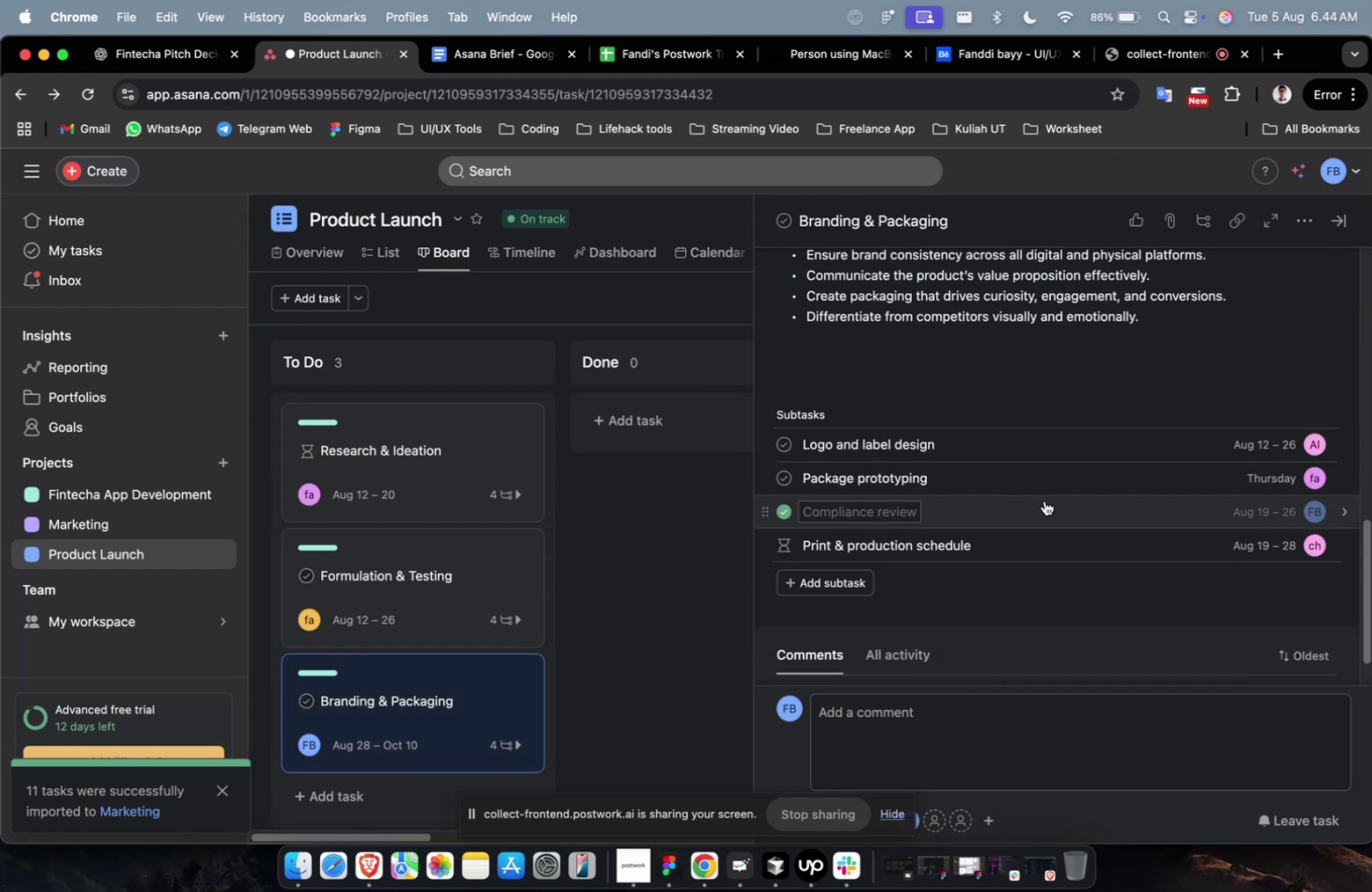 
left_click([1041, 492])
 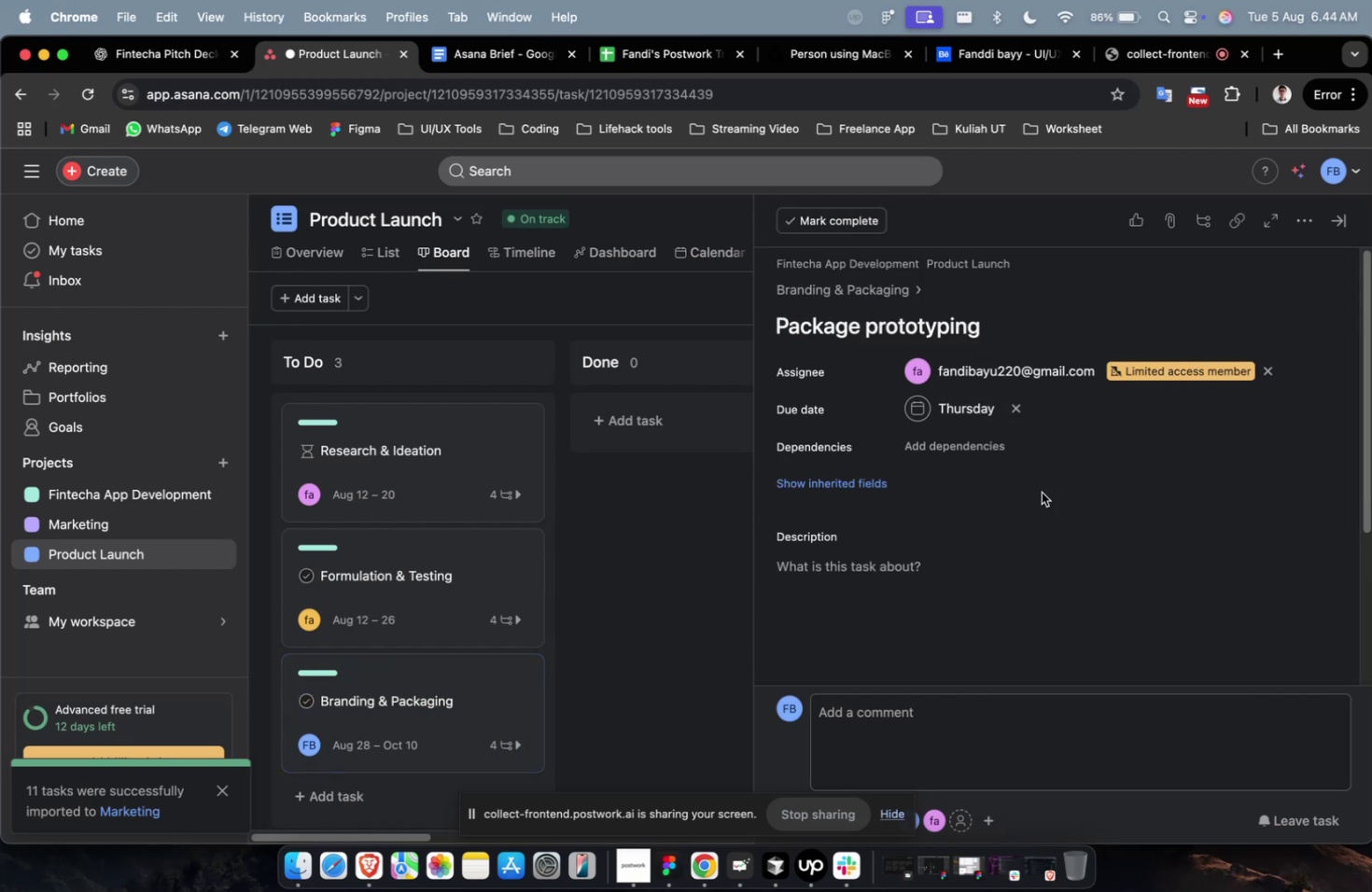 
scroll: coordinate [1040, 492], scroll_direction: down, amount: 14.0
 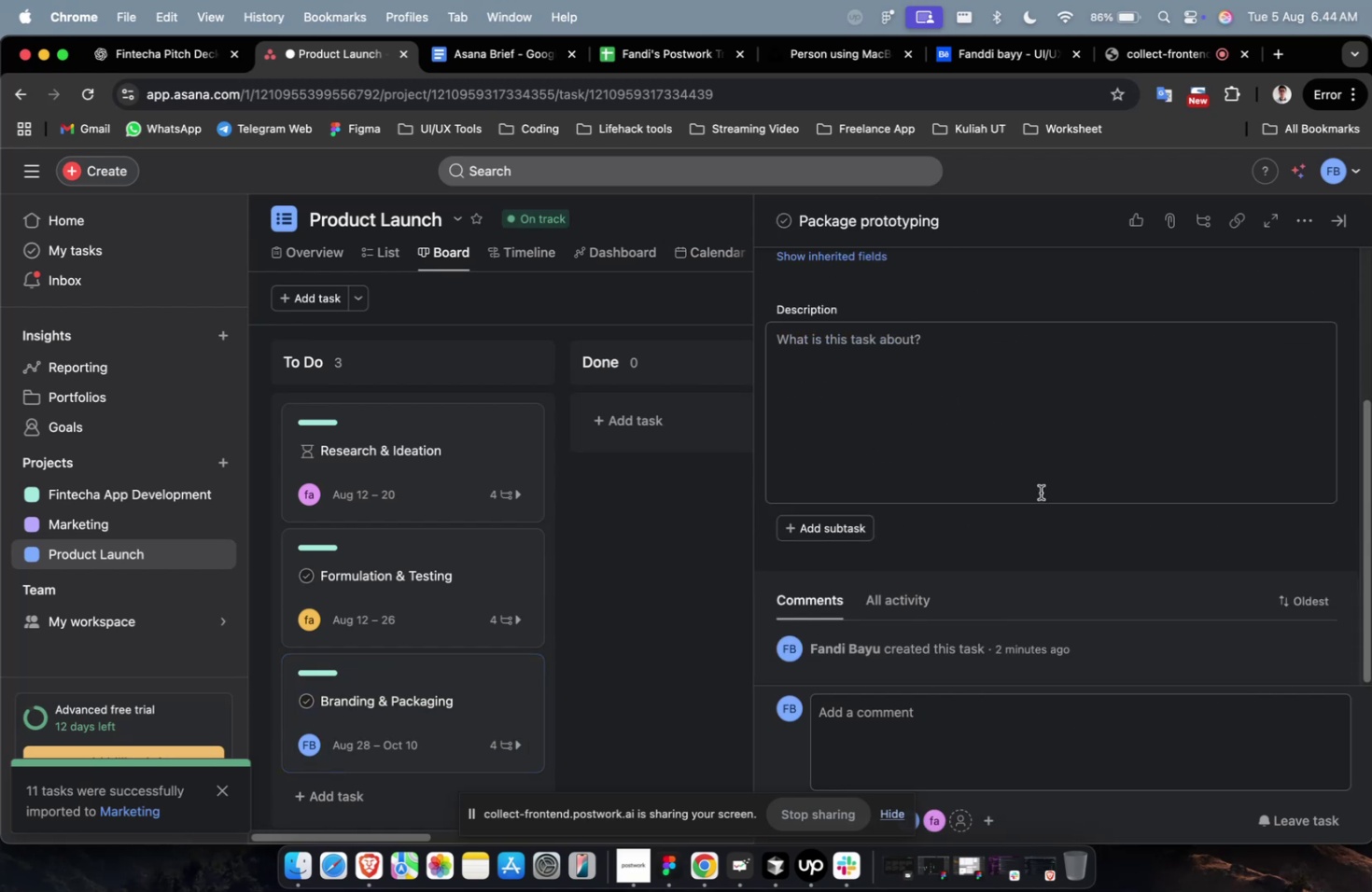 
scroll: coordinate [1040, 492], scroll_direction: up, amount: 14.0
 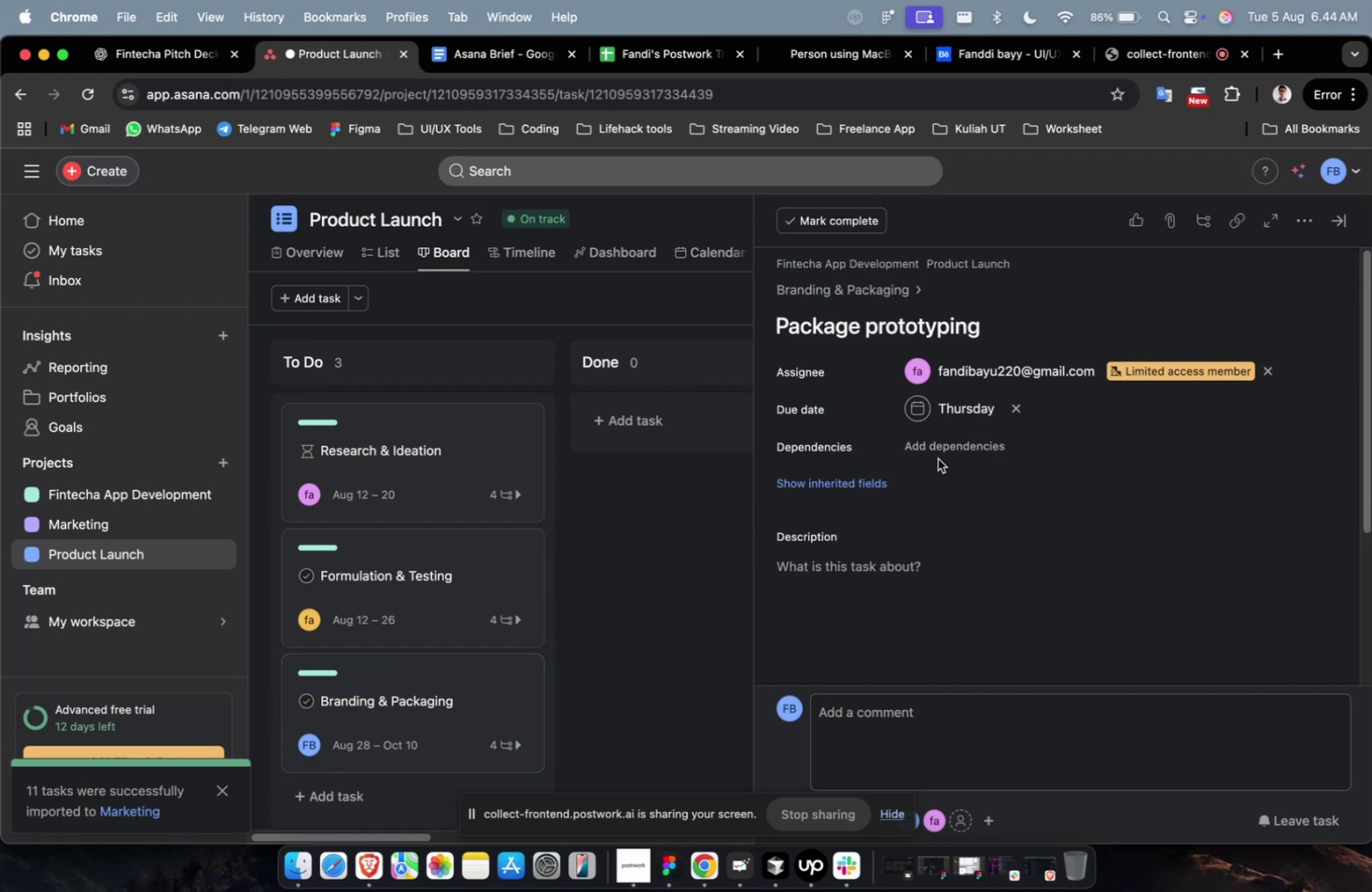 
left_click([851, 494])
 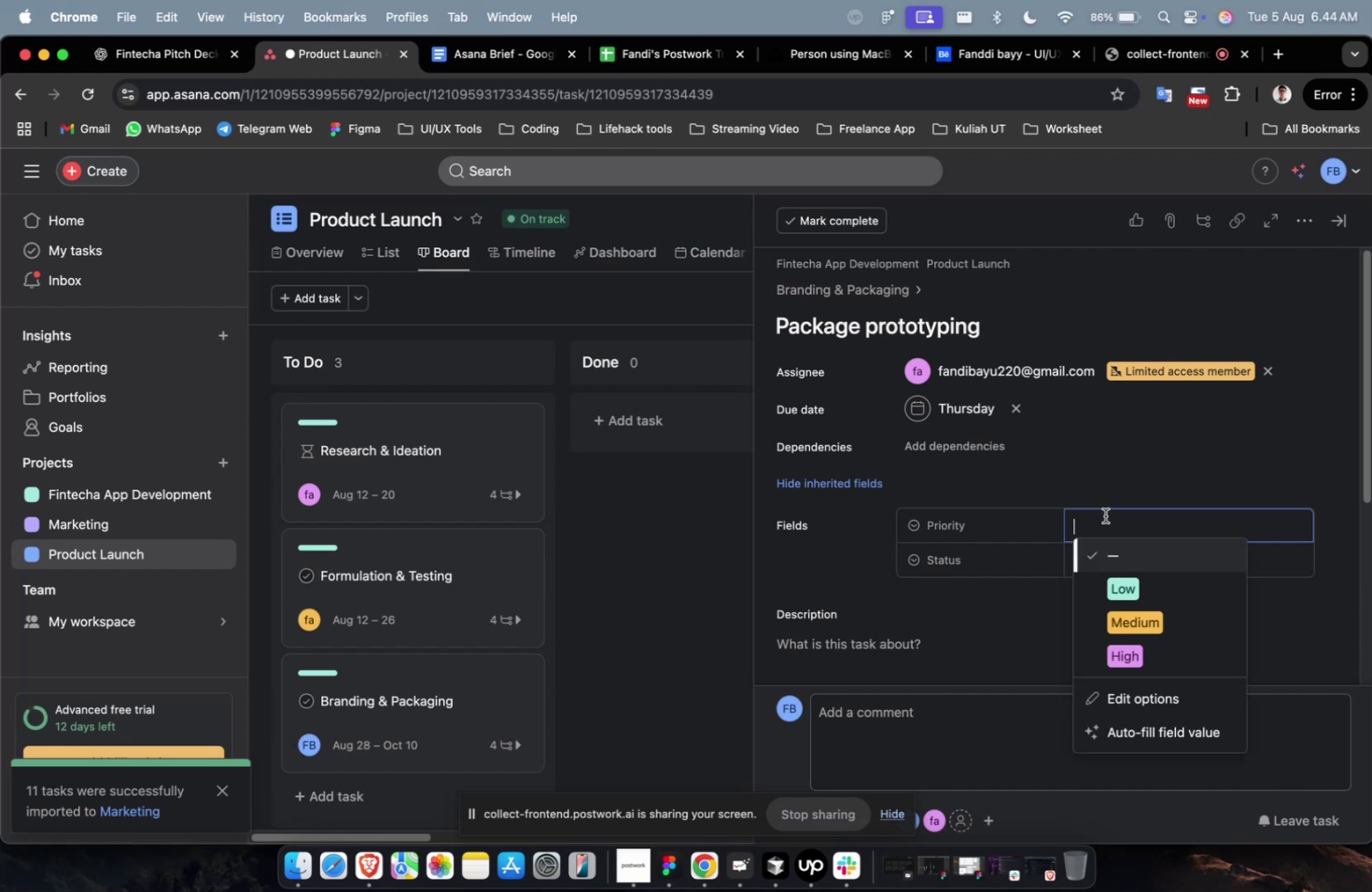 
left_click([1160, 650])
 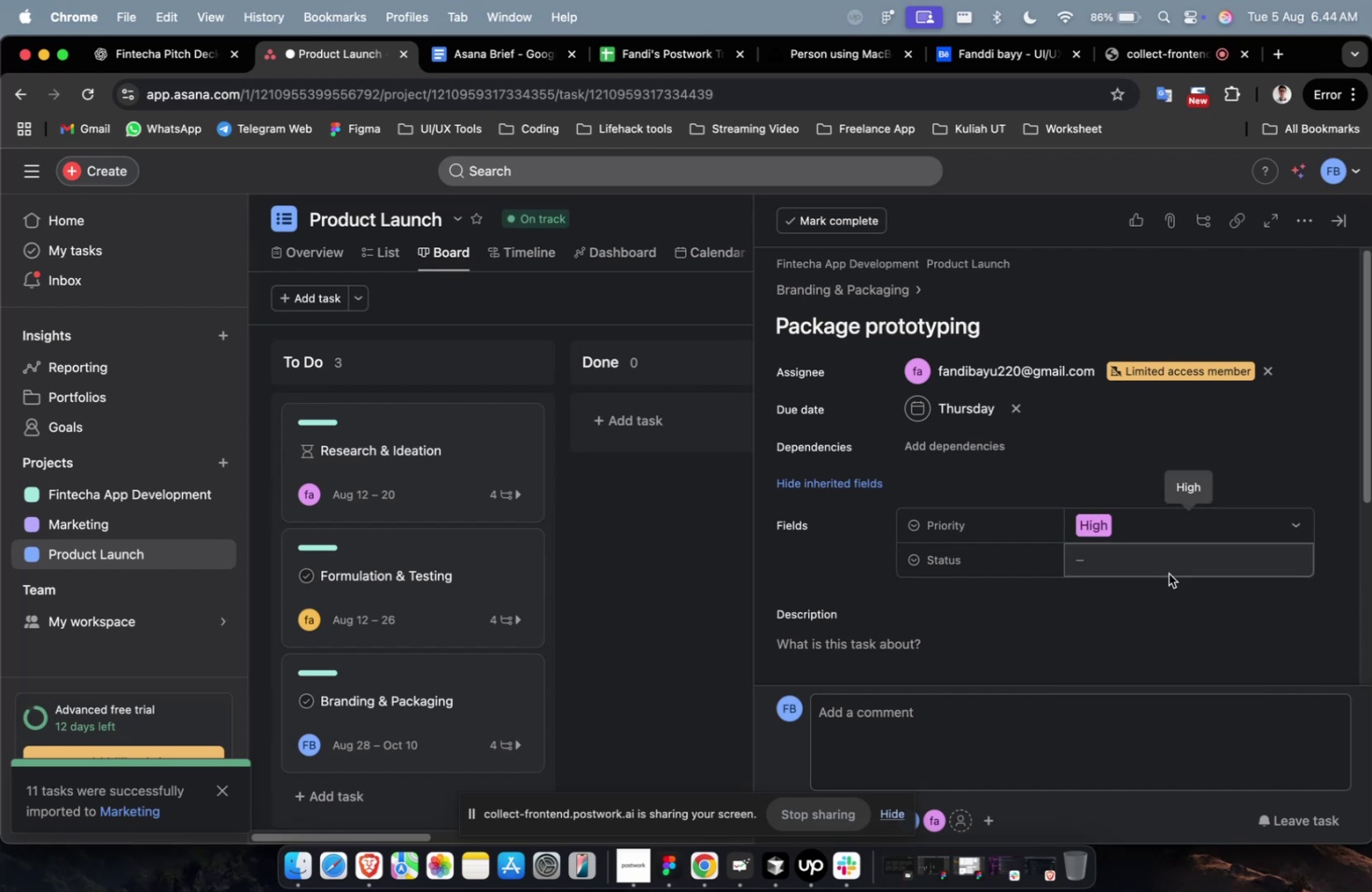 
double_click([1168, 573])
 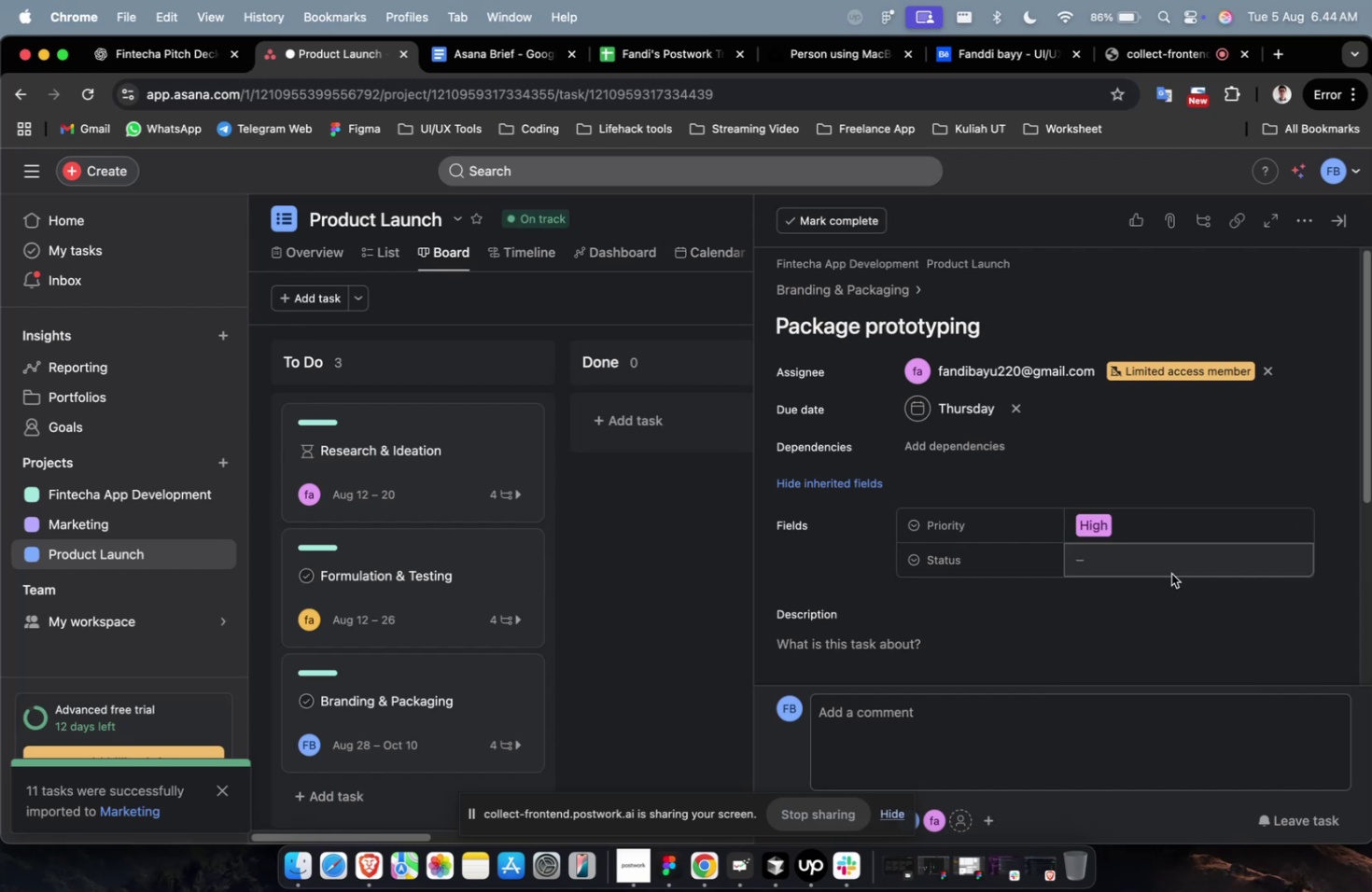 
triple_click([1170, 573])
 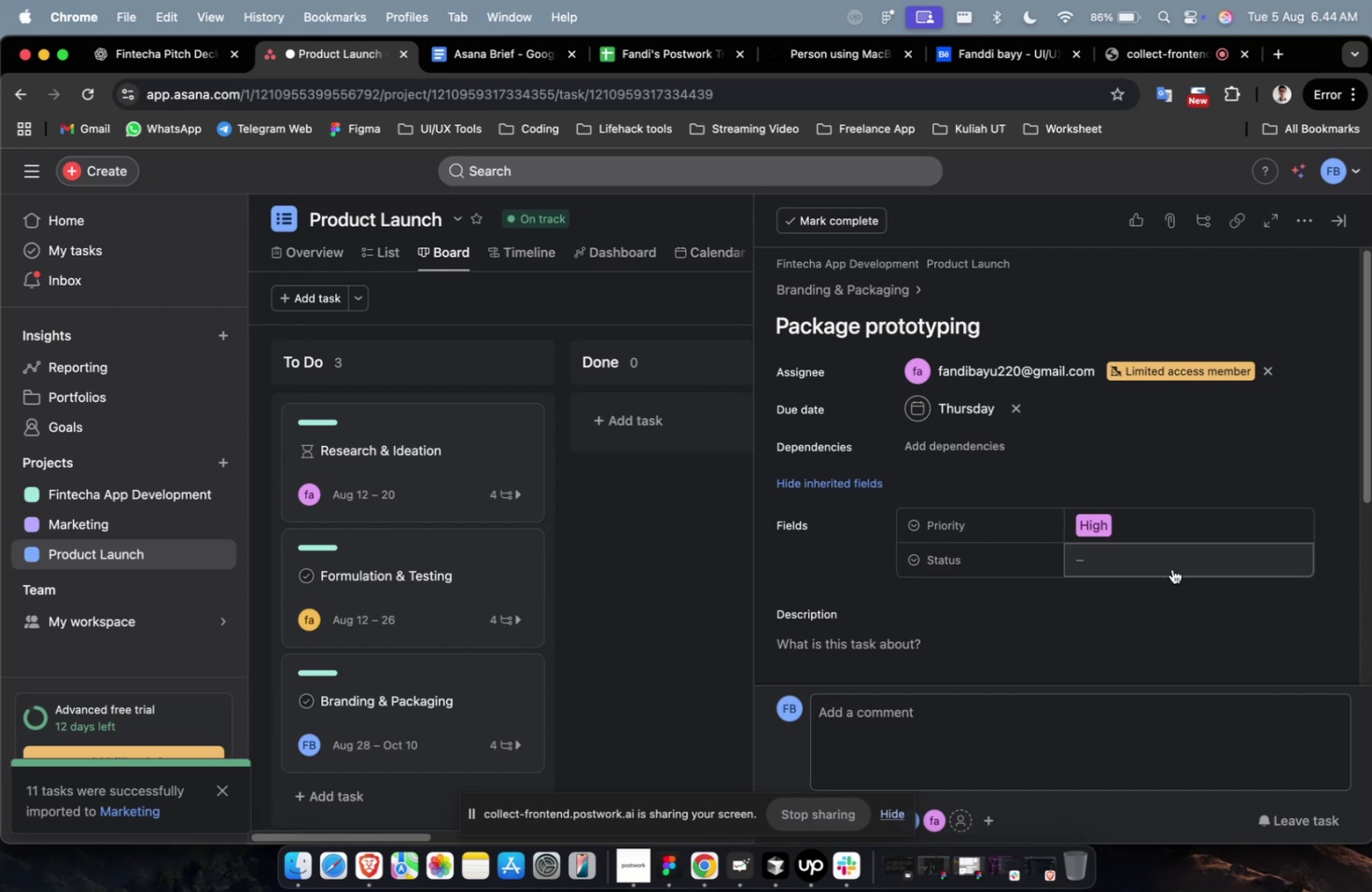 
triple_click([1171, 567])
 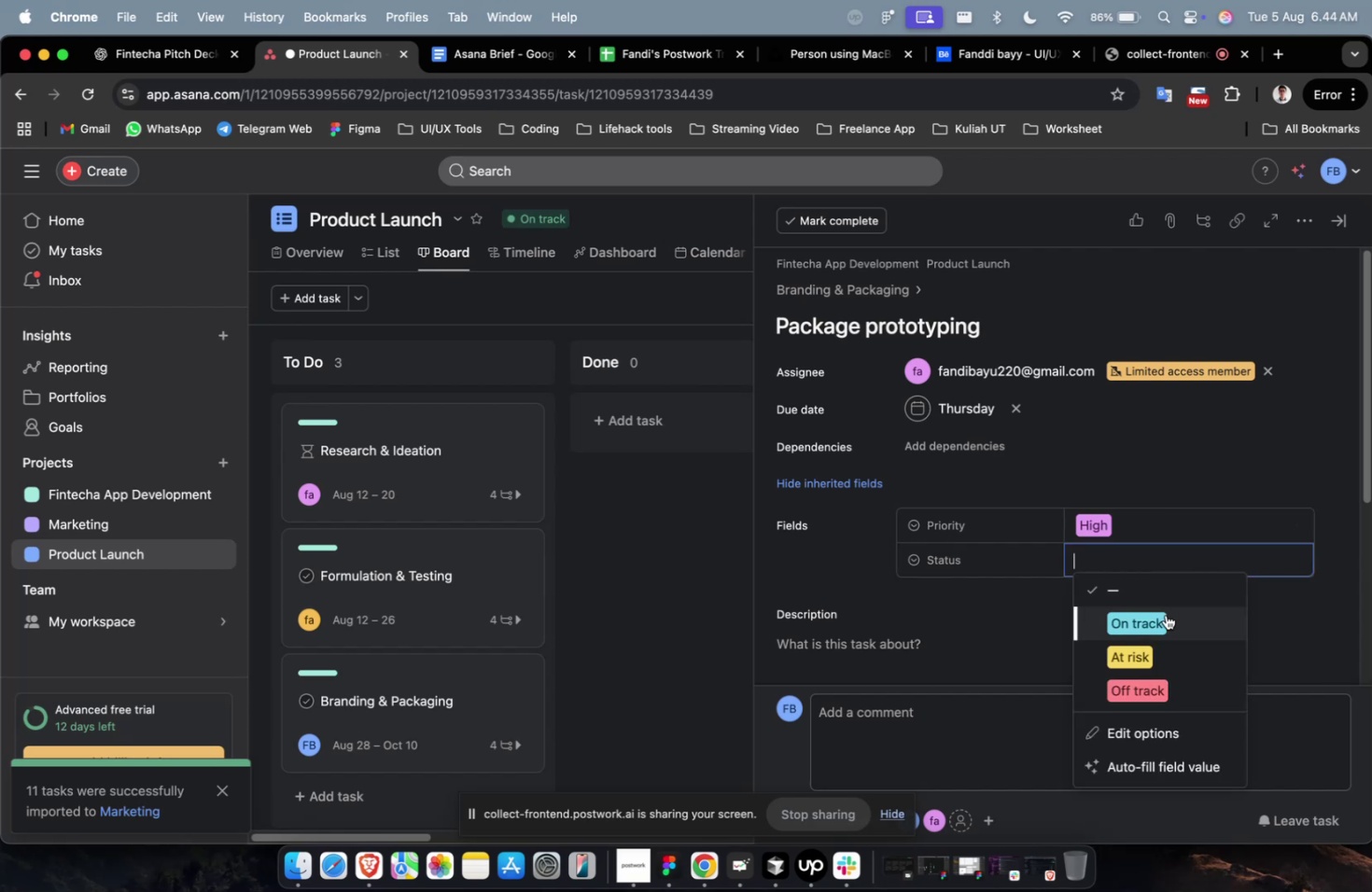 
left_click([1165, 614])
 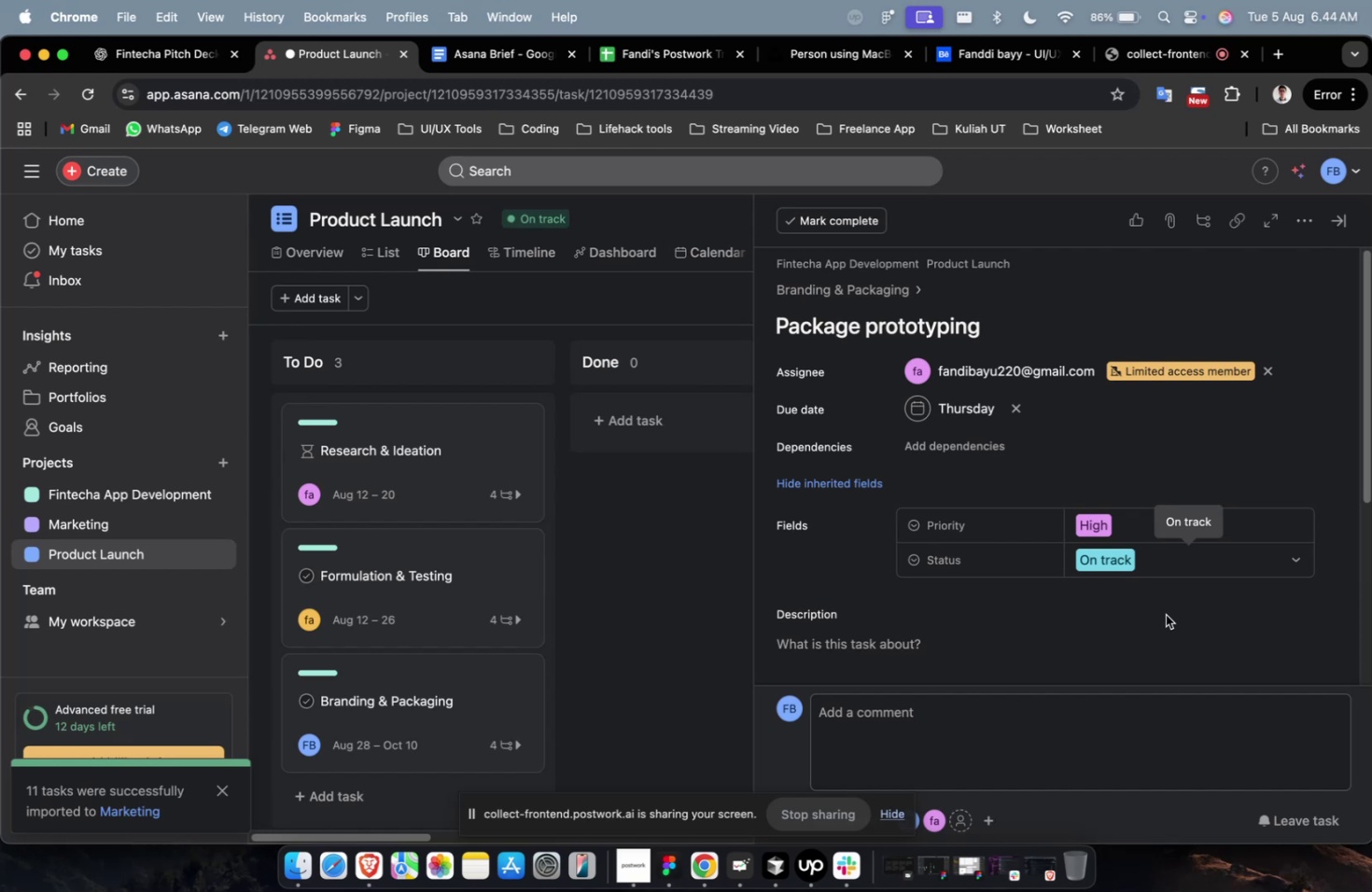 
wait(11.28)
 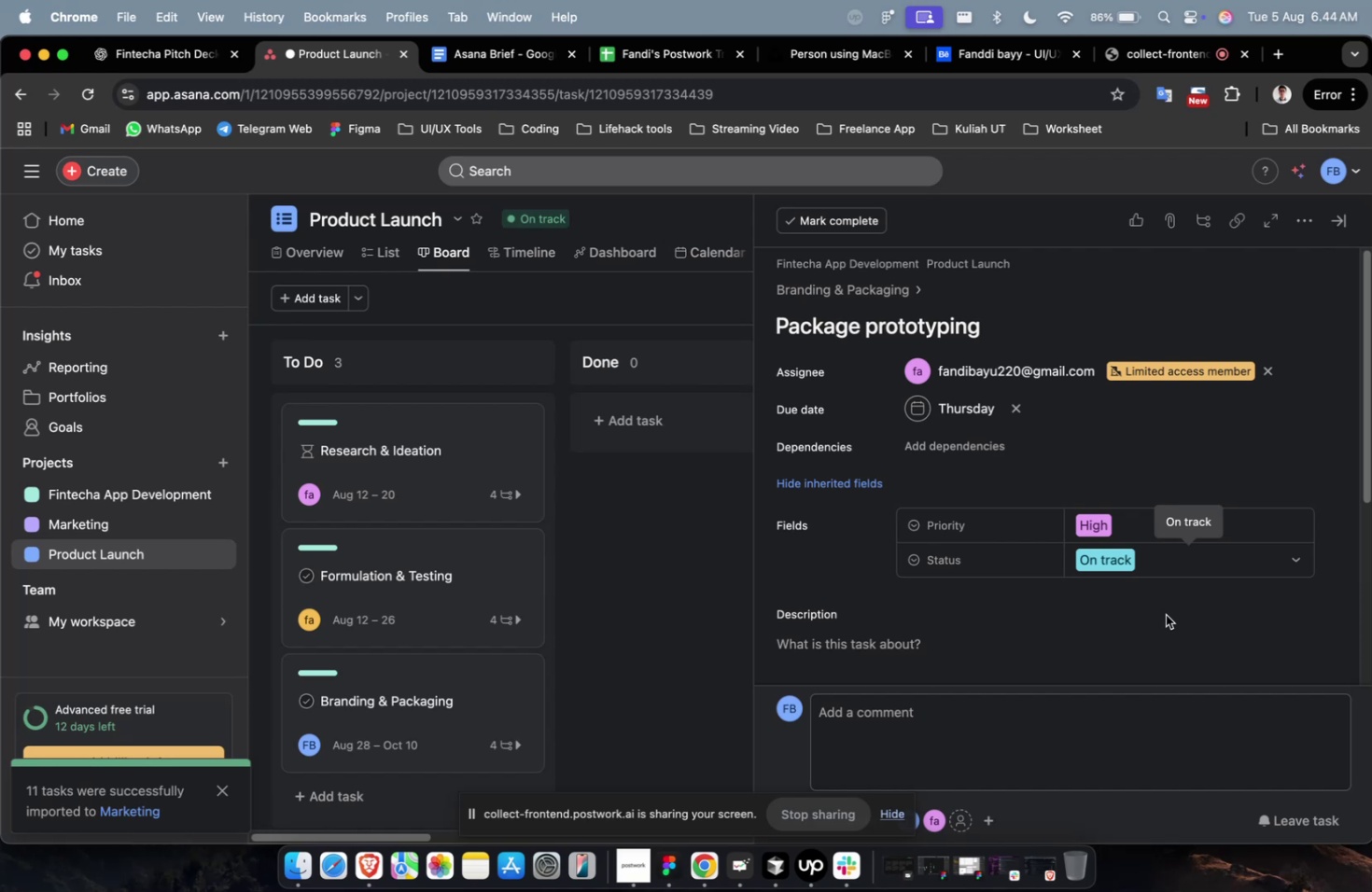 
left_click([961, 447])
 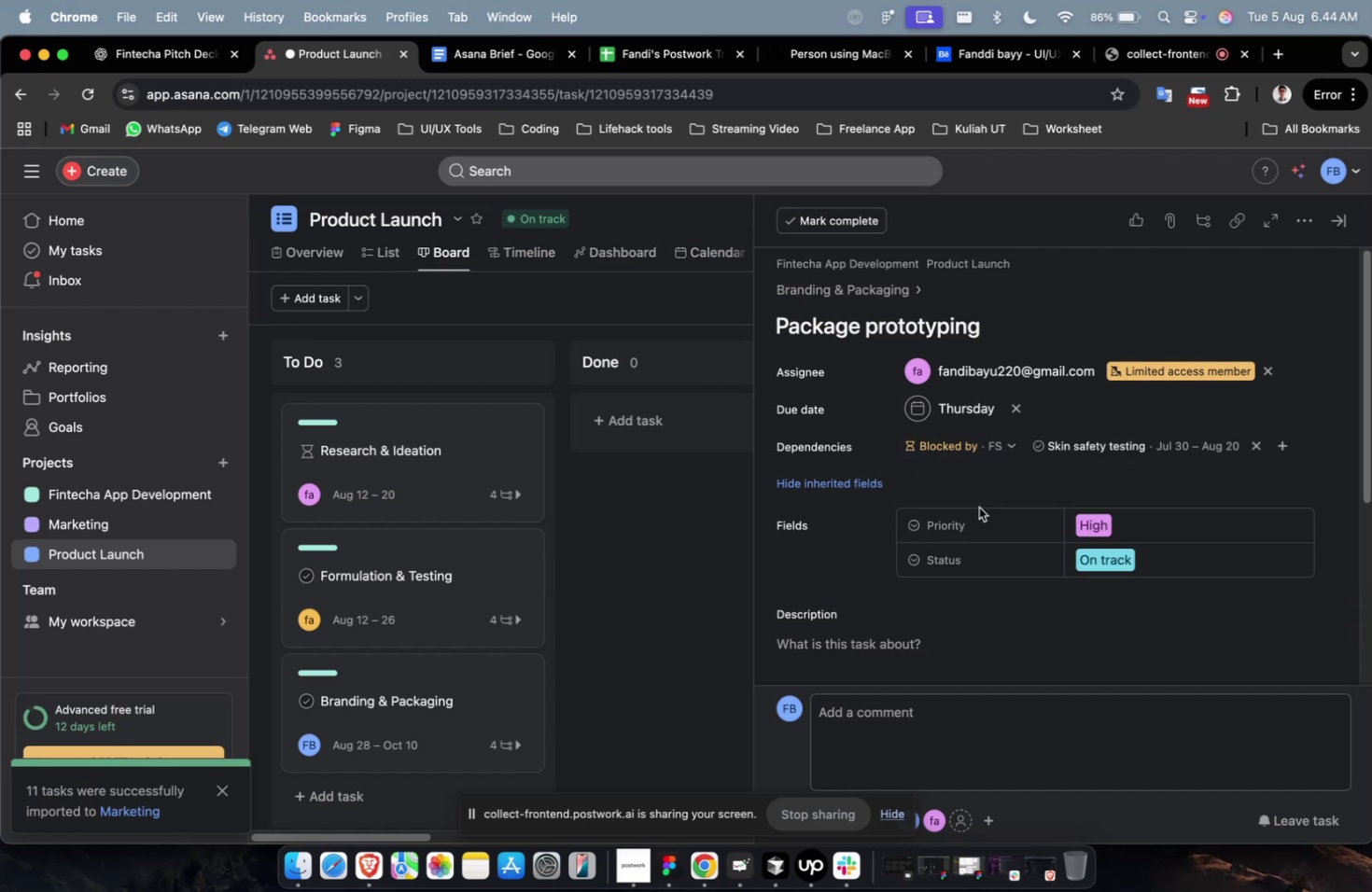 
scroll: coordinate [978, 507], scroll_direction: down, amount: 13.0
 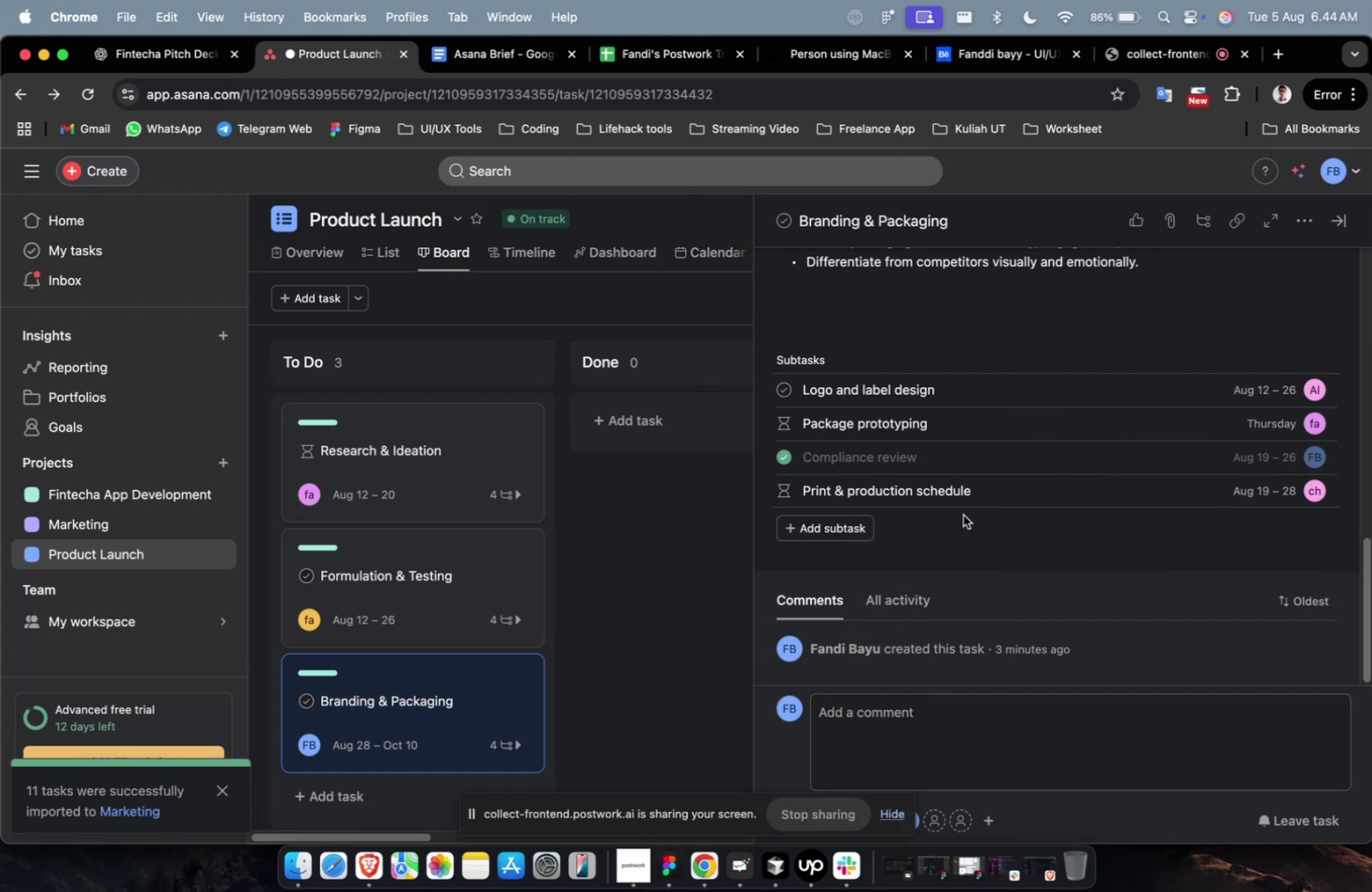 
scroll: coordinate [840, 558], scroll_direction: up, amount: 37.0
 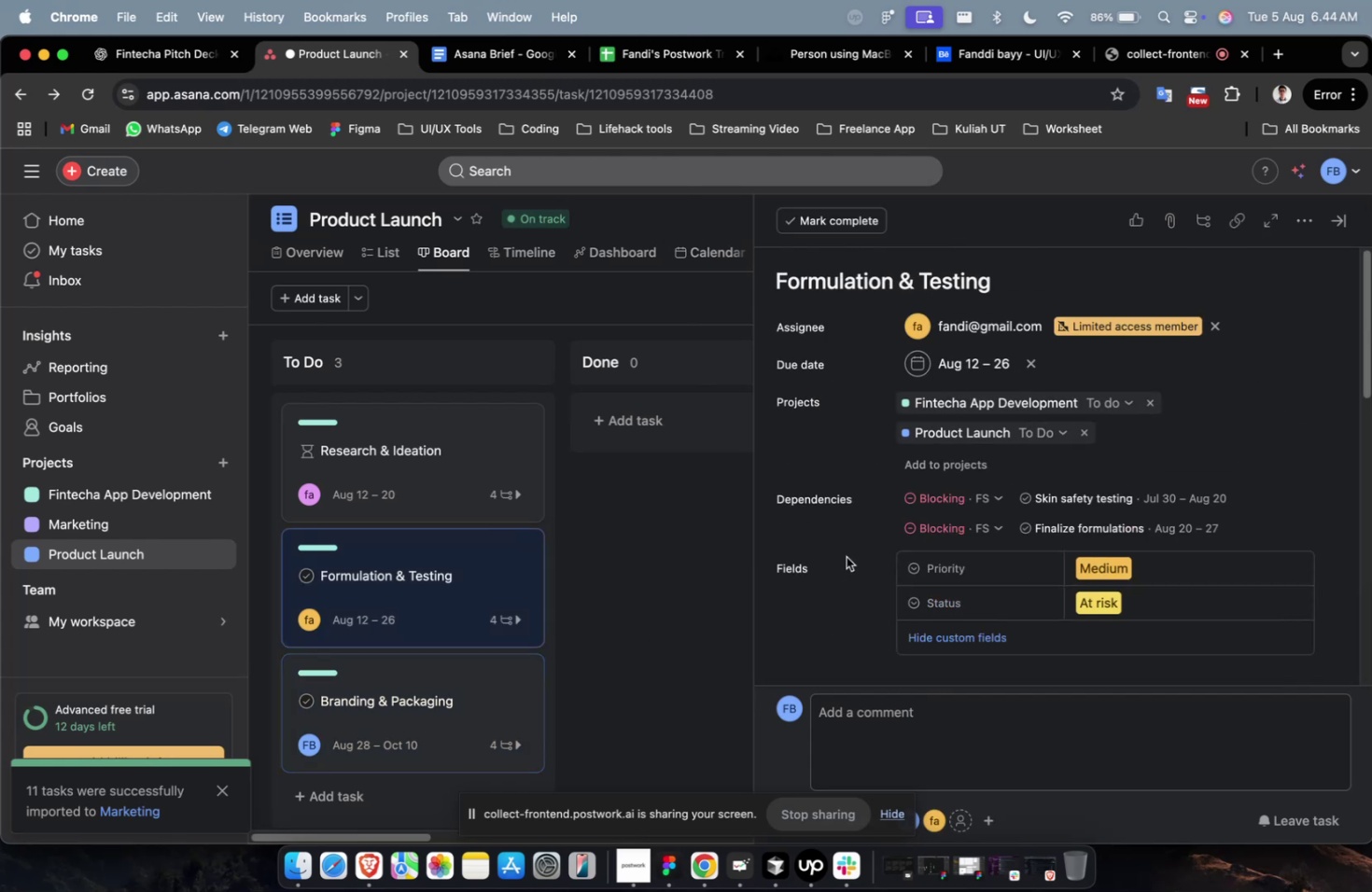 
scroll: coordinate [874, 562], scroll_direction: down, amount: 33.0
 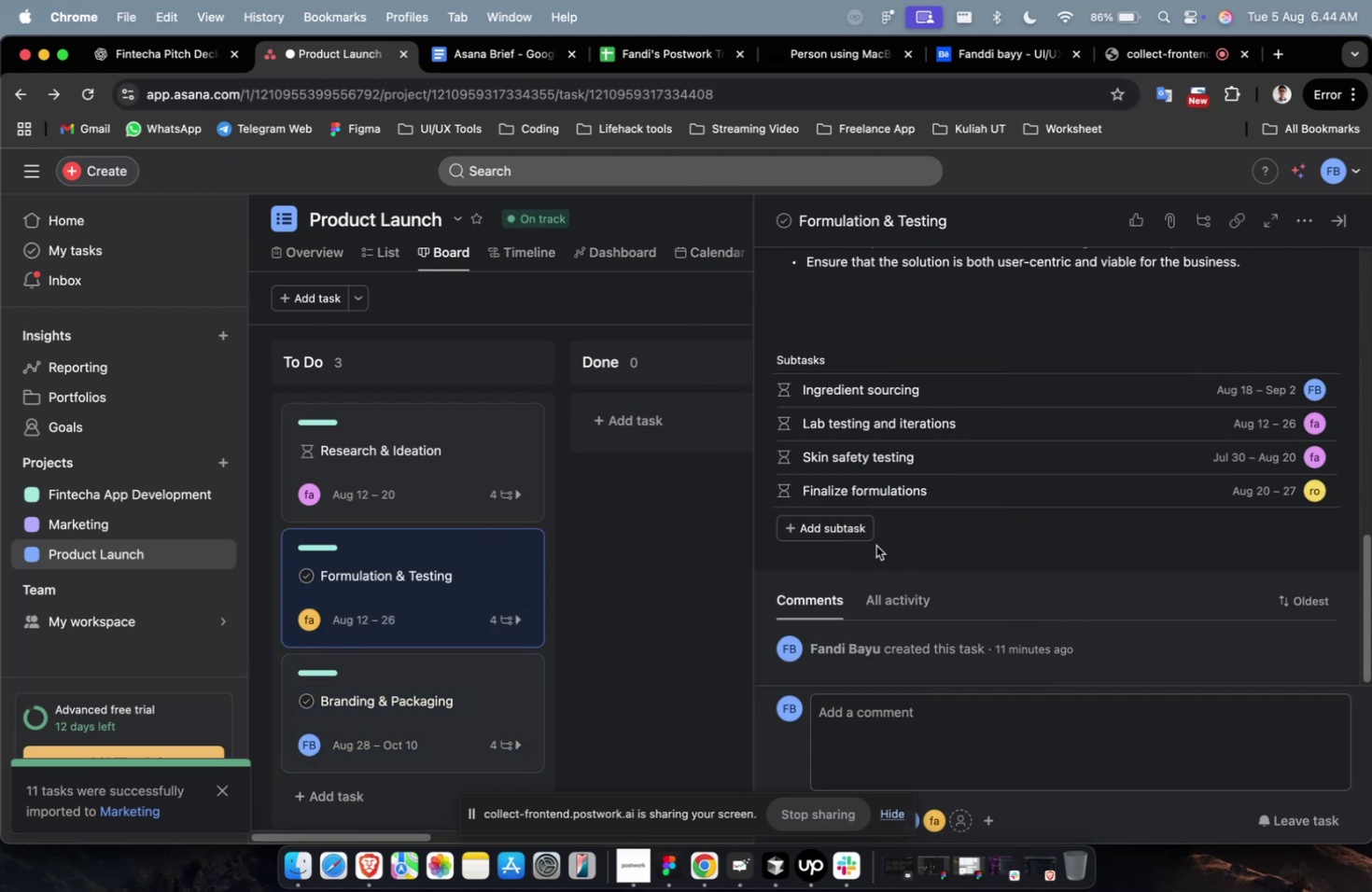 
scroll: coordinate [903, 572], scroll_direction: up, amount: 39.0
 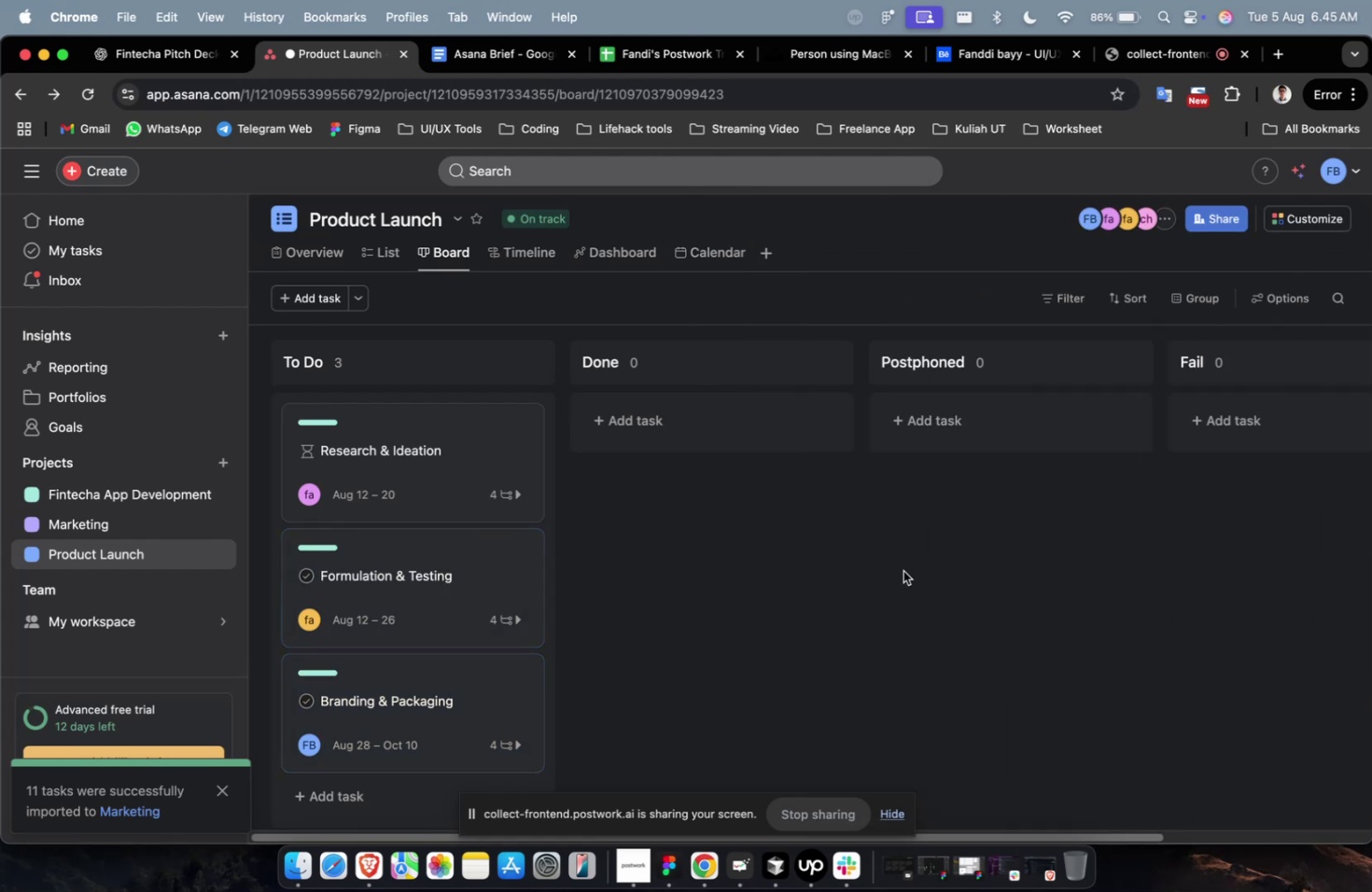 
scroll: coordinate [460, 588], scroll_direction: down, amount: 7.0
 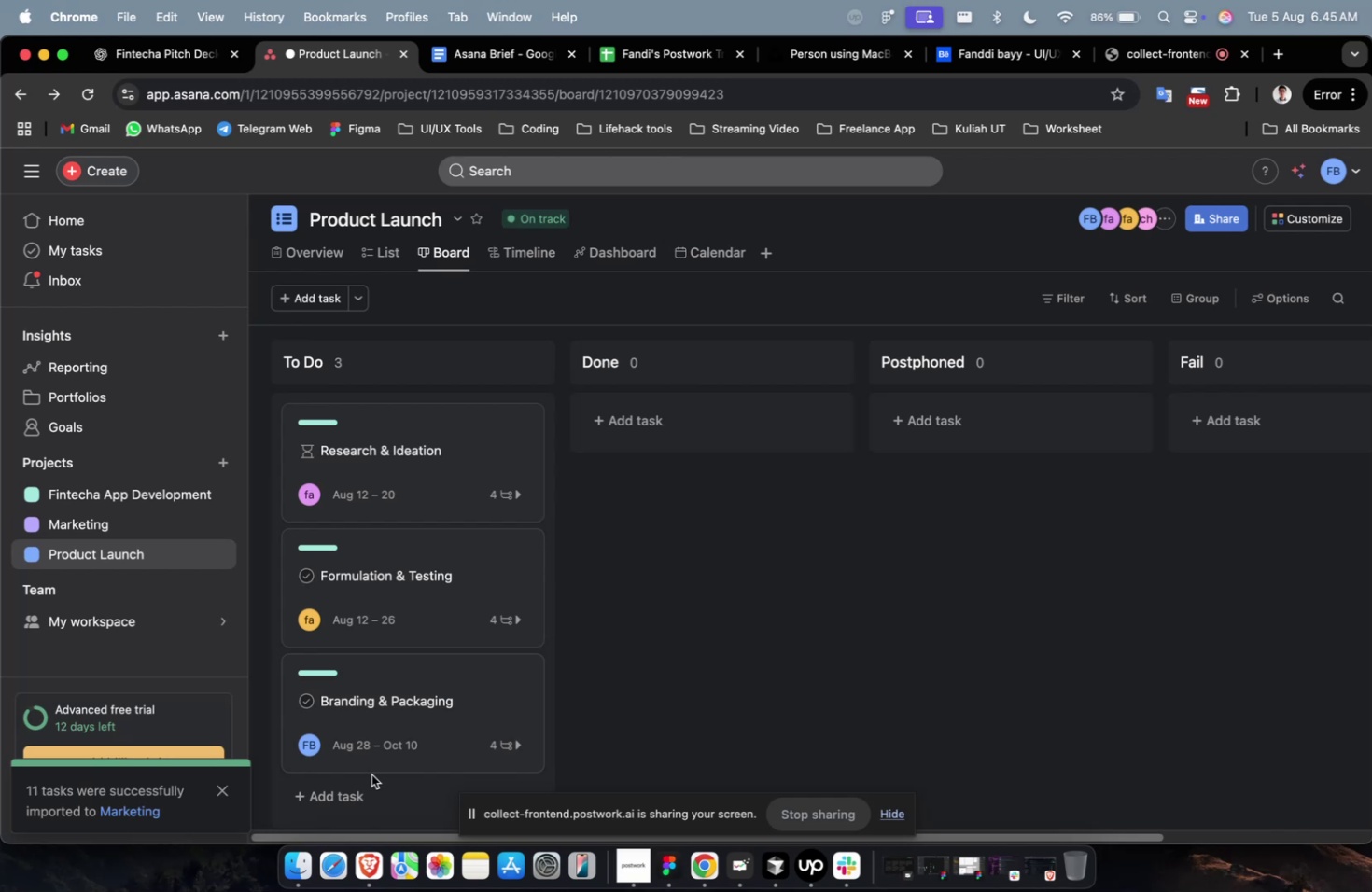 
left_click([353, 787])
 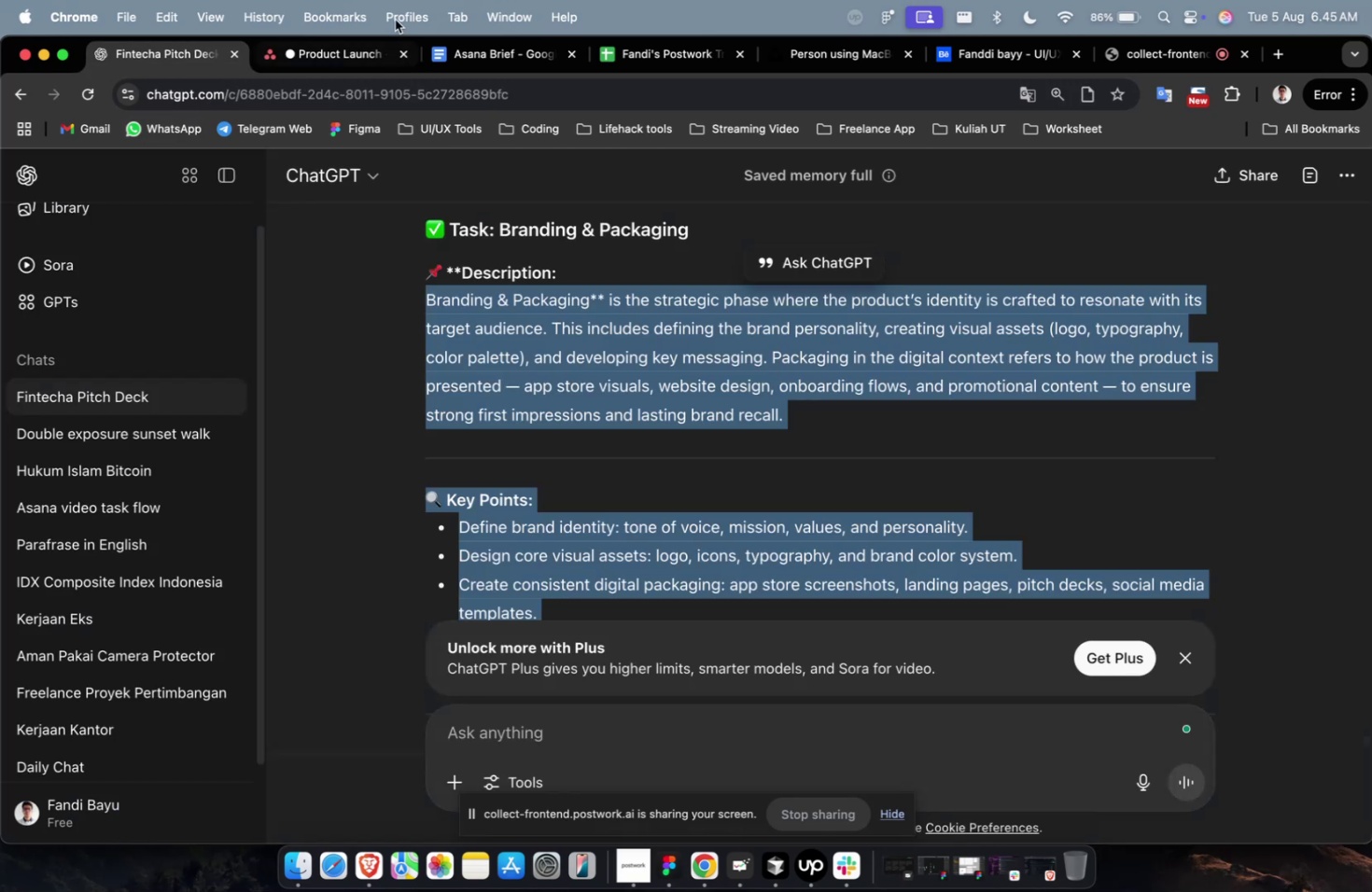 
left_click([483, 35])
 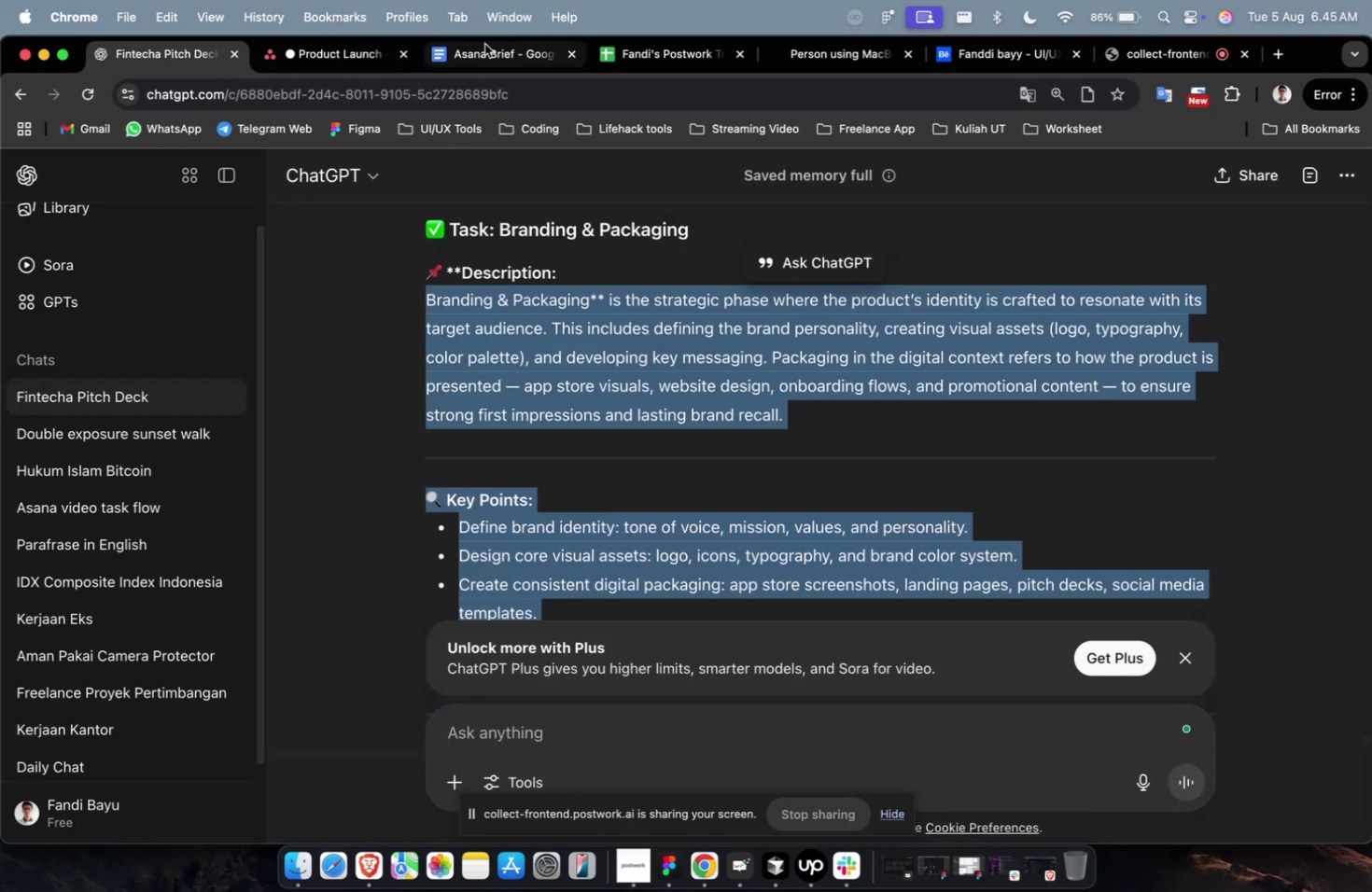 
double_click([485, 45])
 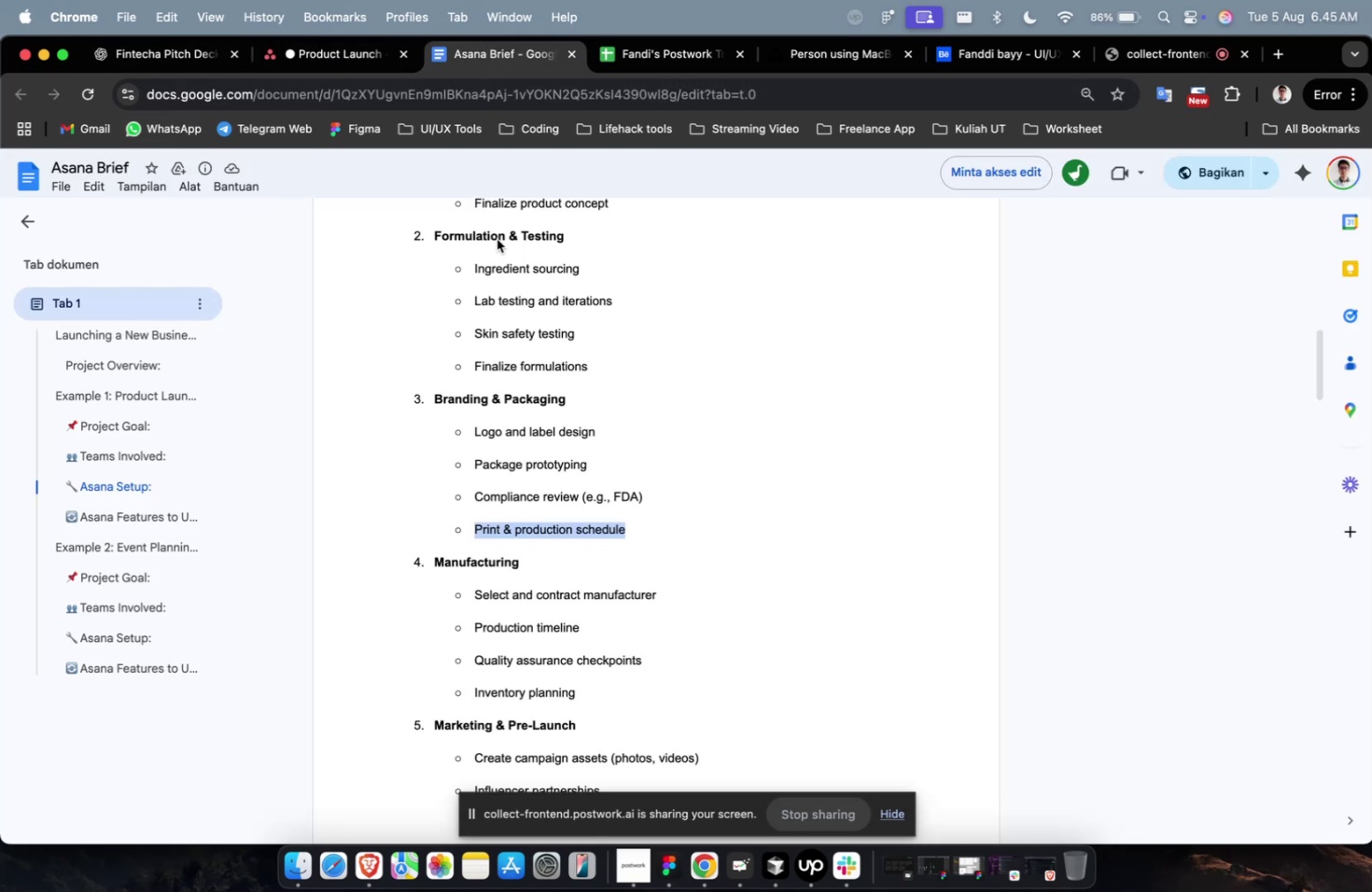 
scroll: coordinate [510, 275], scroll_direction: down, amount: 4.0
 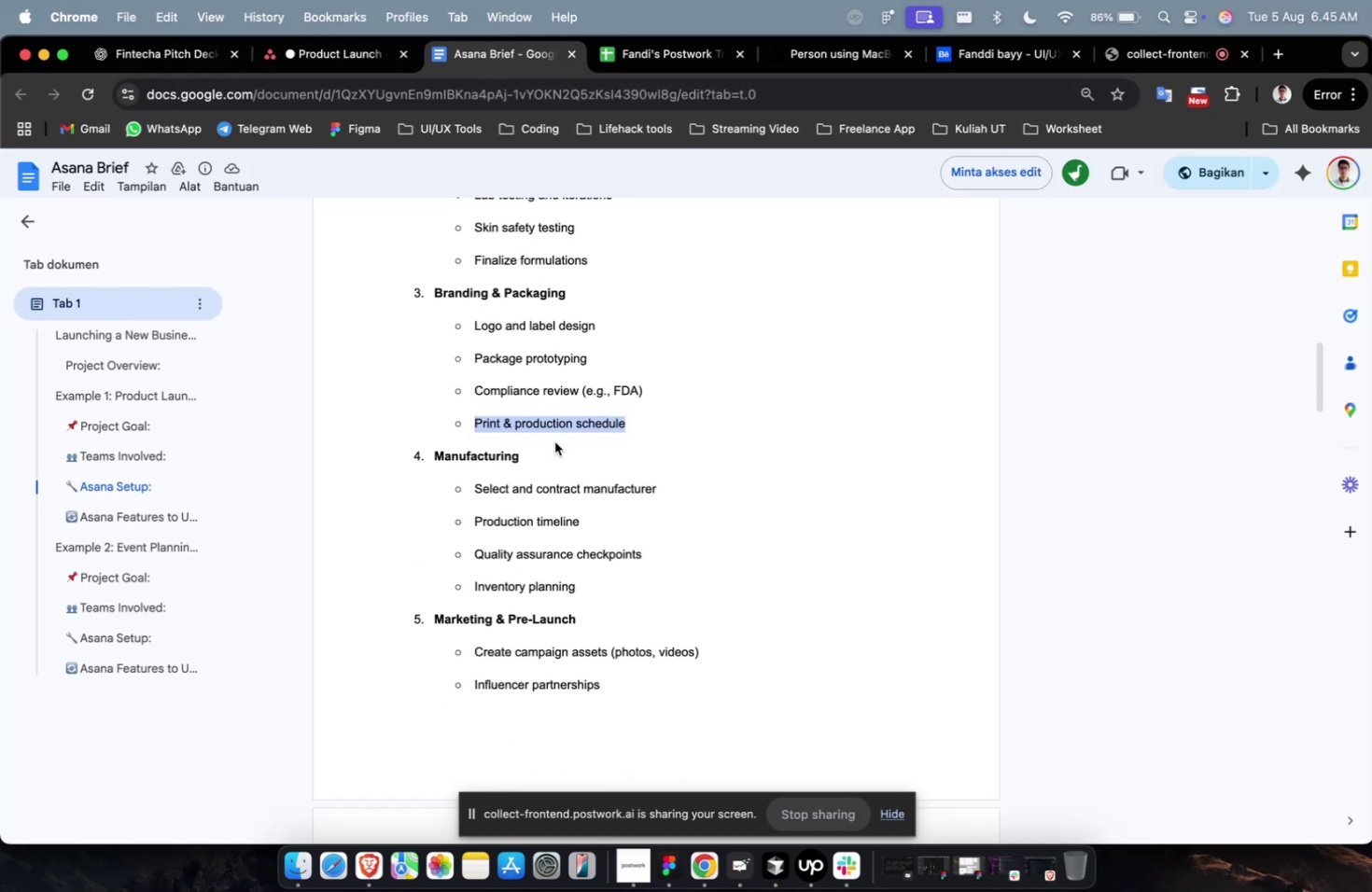 
left_click_drag(start_coordinate=[539, 448], to_coordinate=[474, 452])
 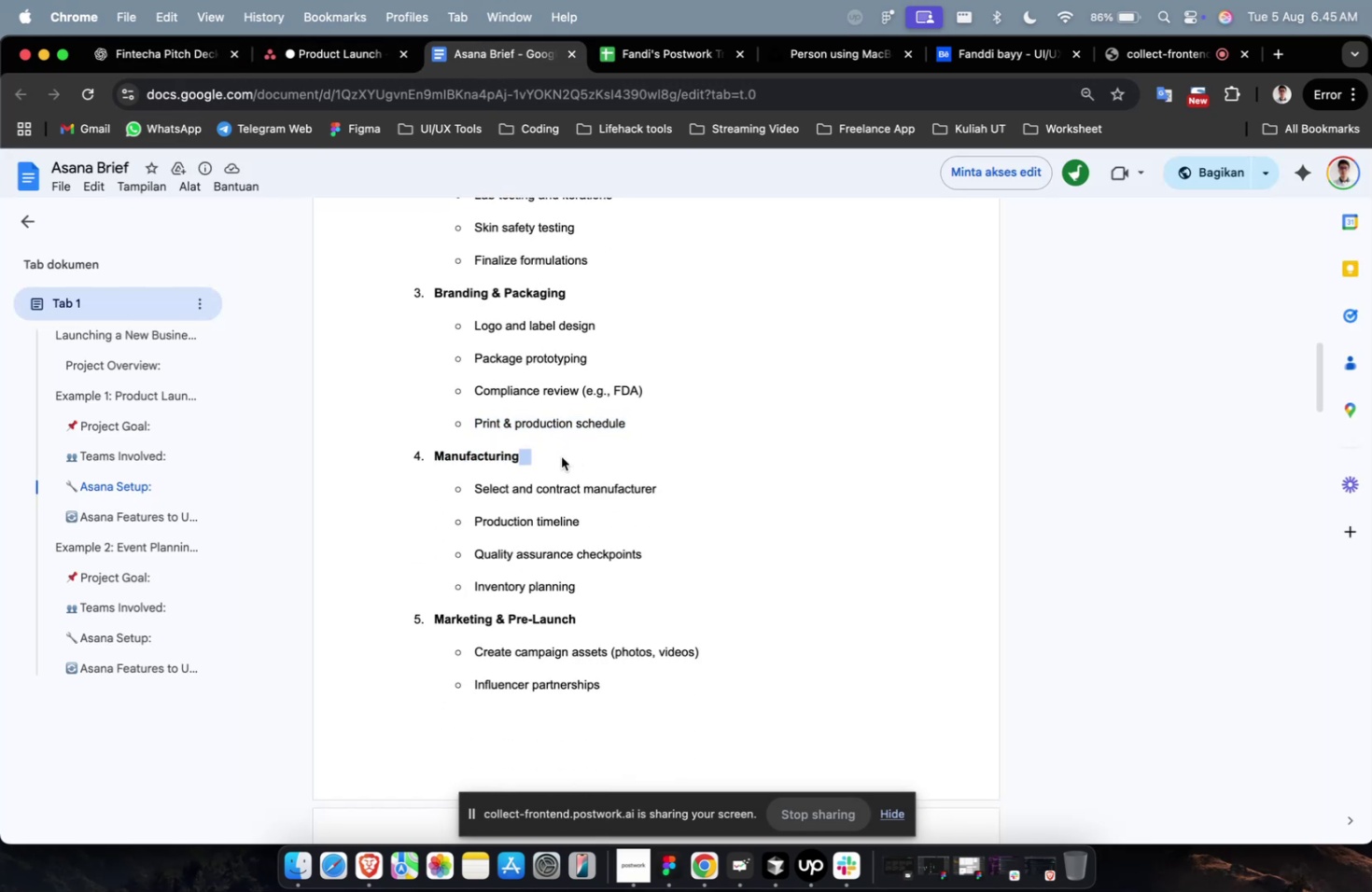 
left_click_drag(start_coordinate=[552, 458], to_coordinate=[456, 459])
 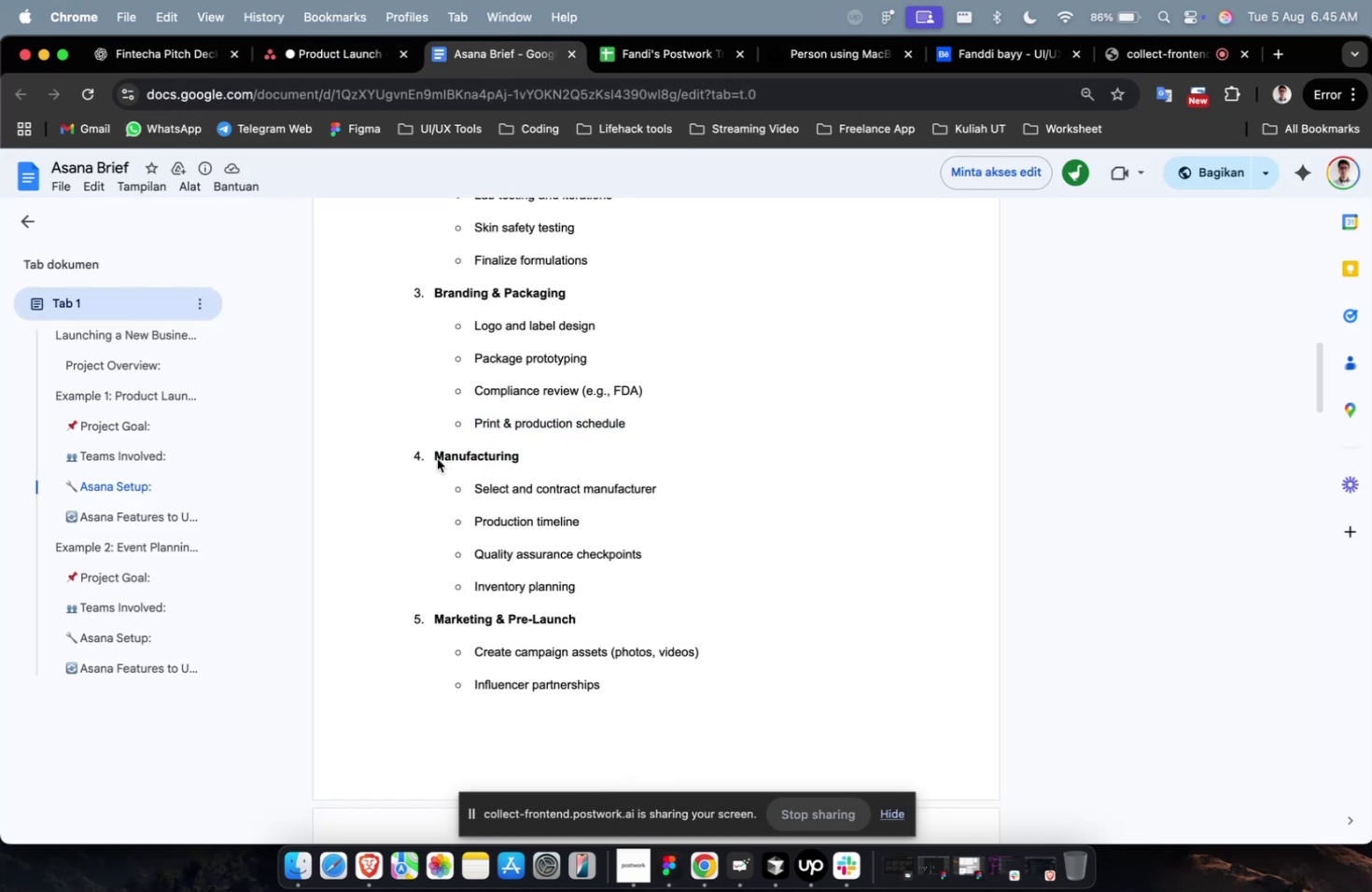 
left_click_drag(start_coordinate=[433, 455], to_coordinate=[531, 462])
 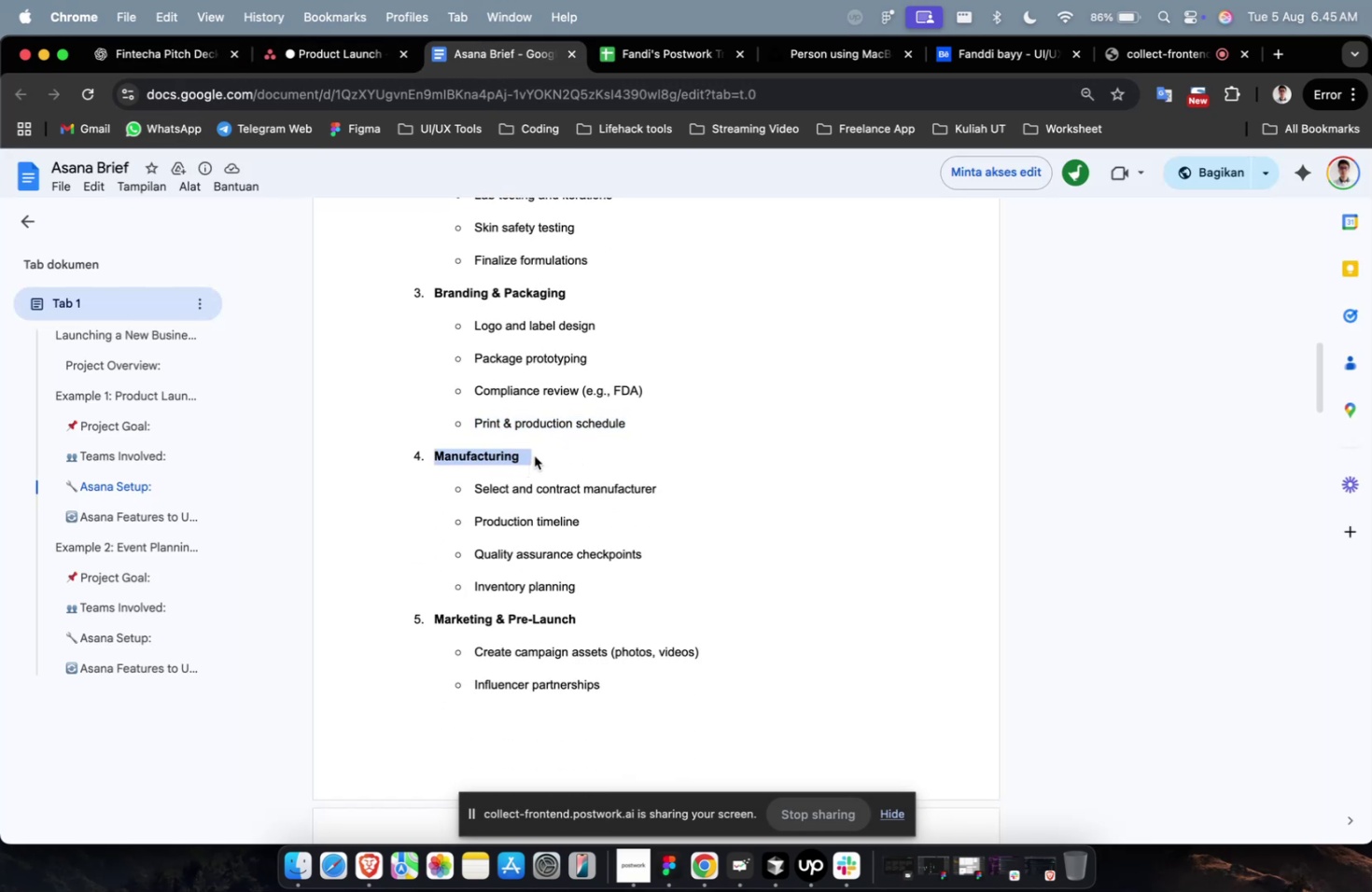 
scroll: coordinate [534, 454], scroll_direction: down, amount: 12.0
 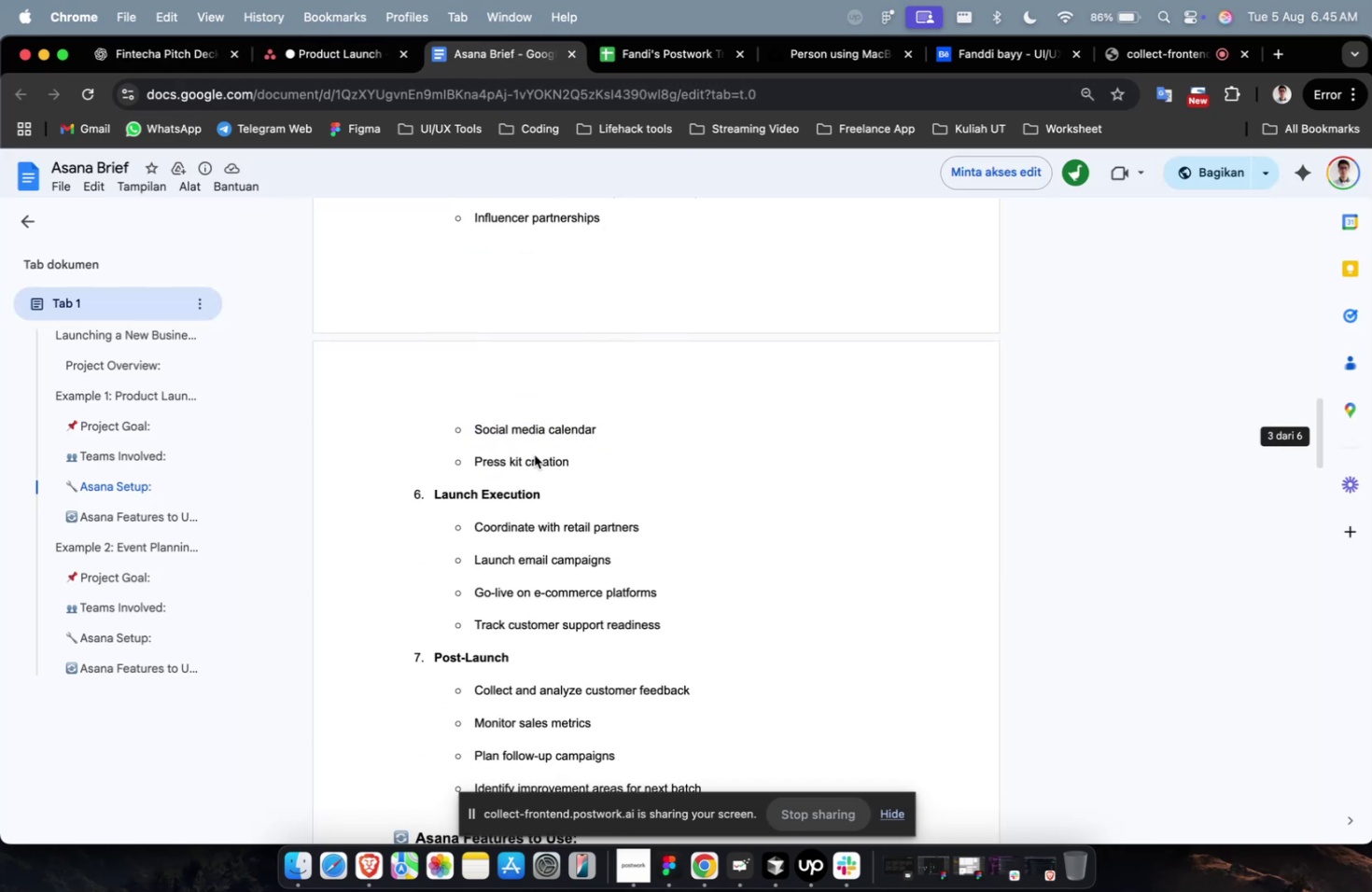 
scroll: coordinate [539, 441], scroll_direction: up, amount: 15.0
 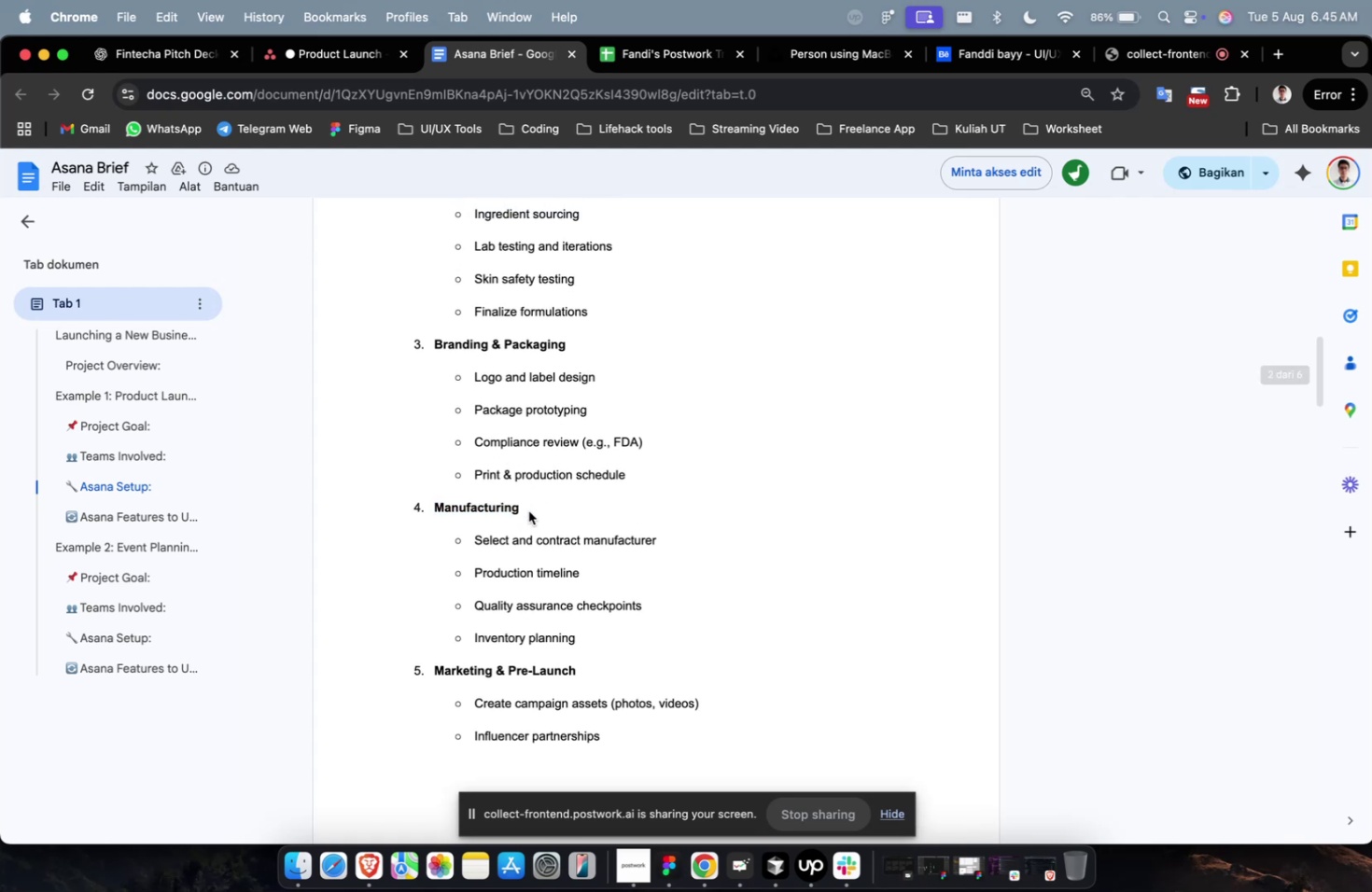 
left_click_drag(start_coordinate=[523, 509], to_coordinate=[435, 511])
 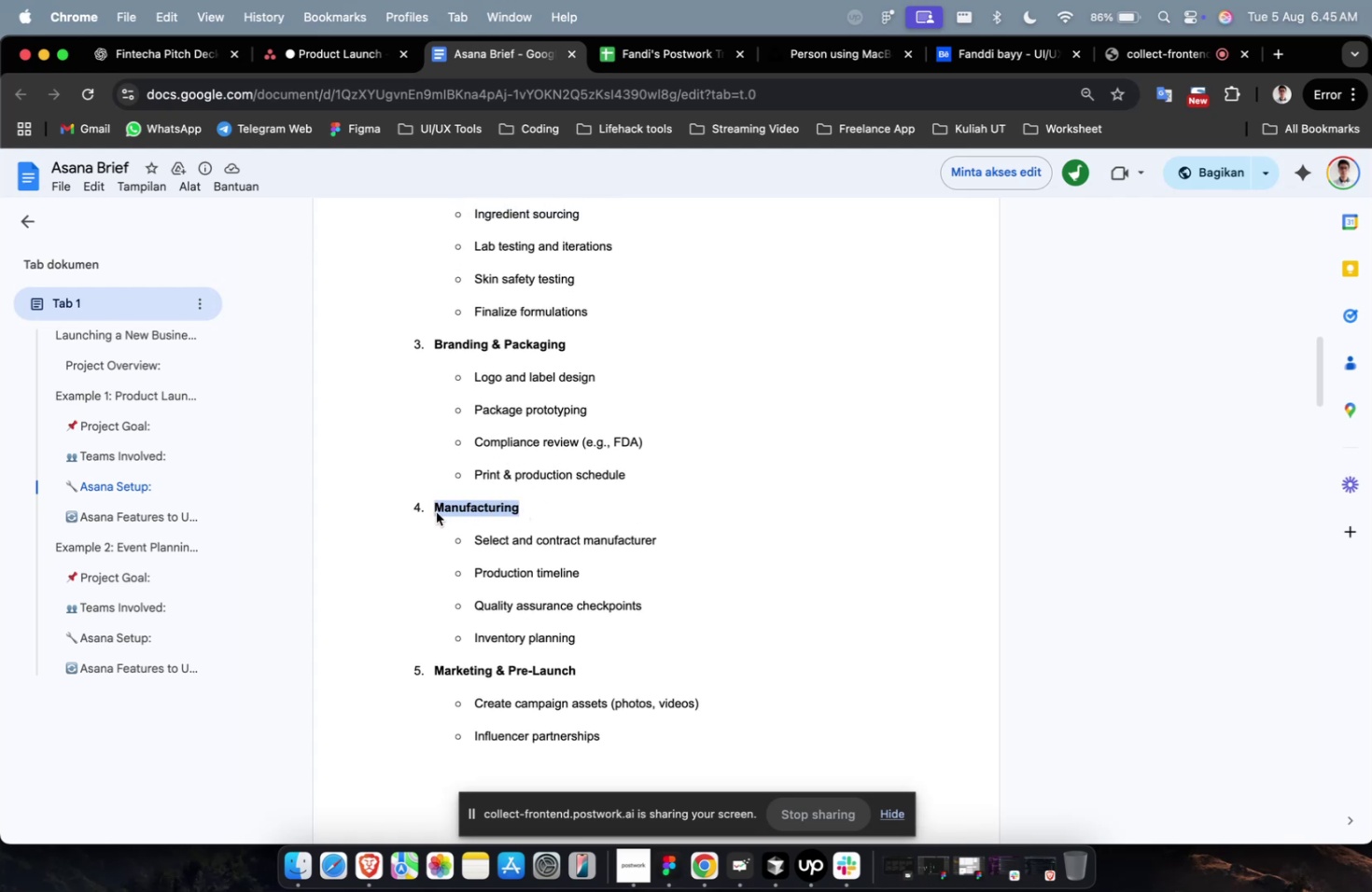 
key(Meta+C)
 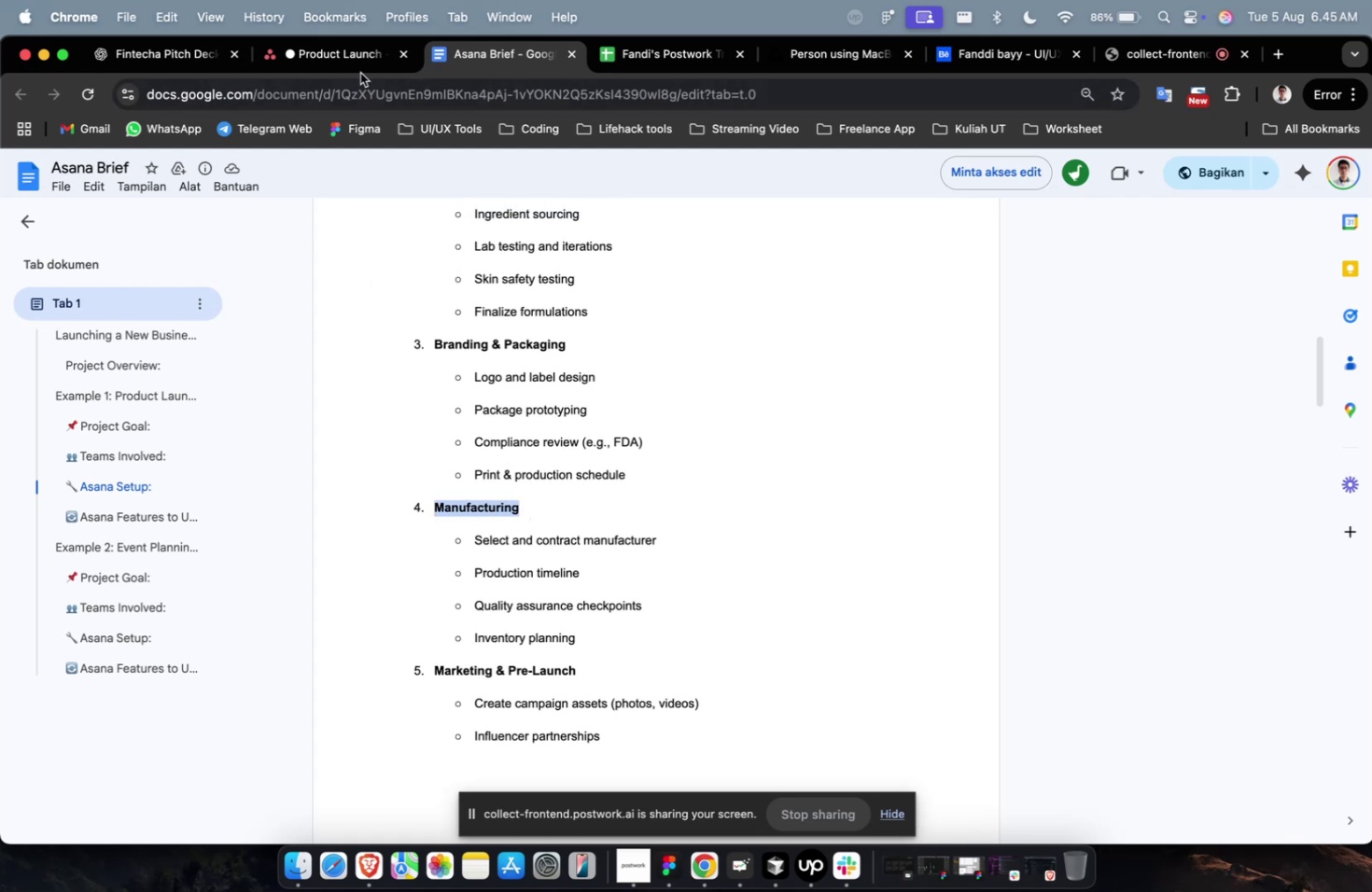 
double_click([357, 63])
 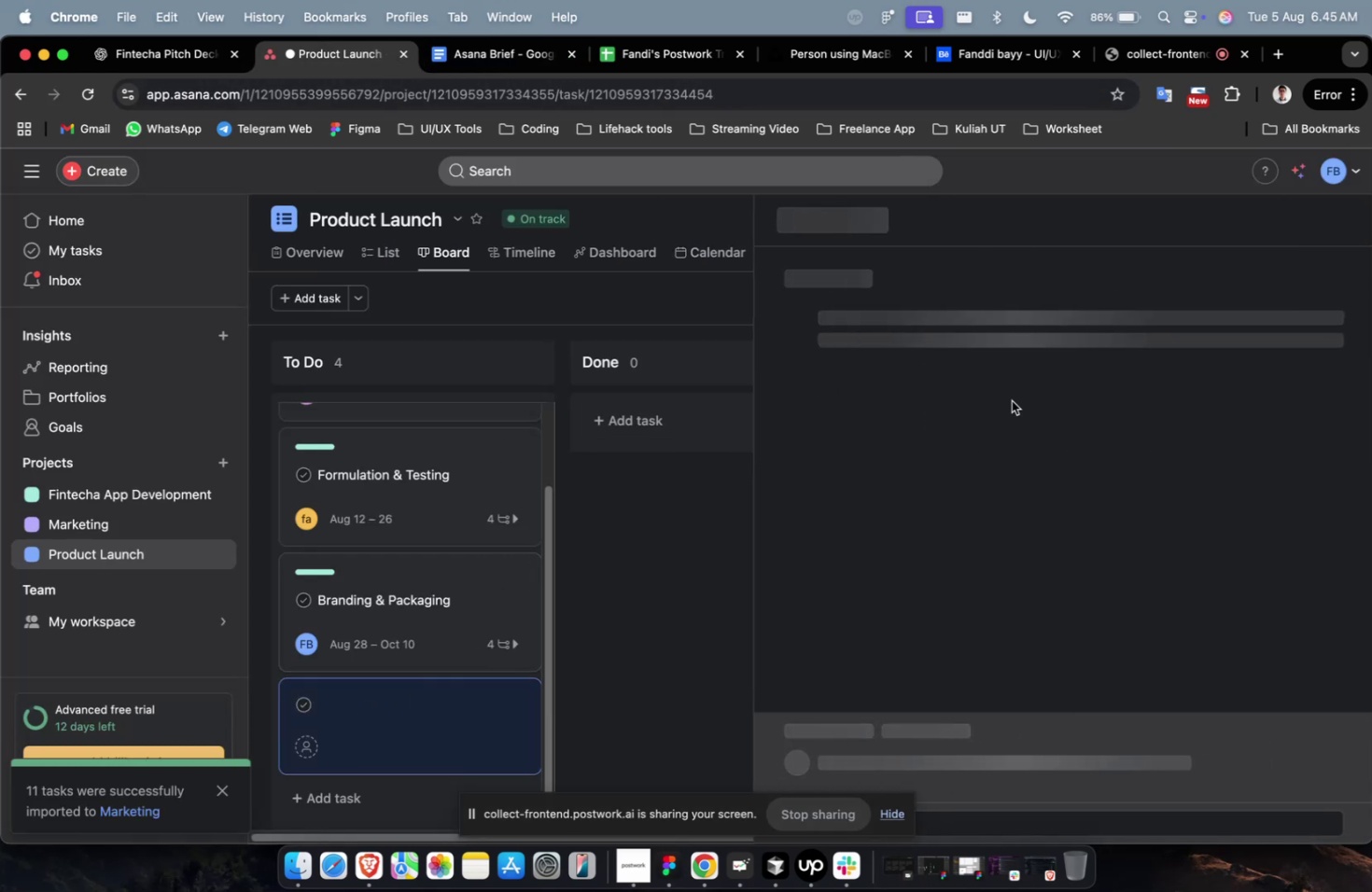 
left_click([964, 285])
 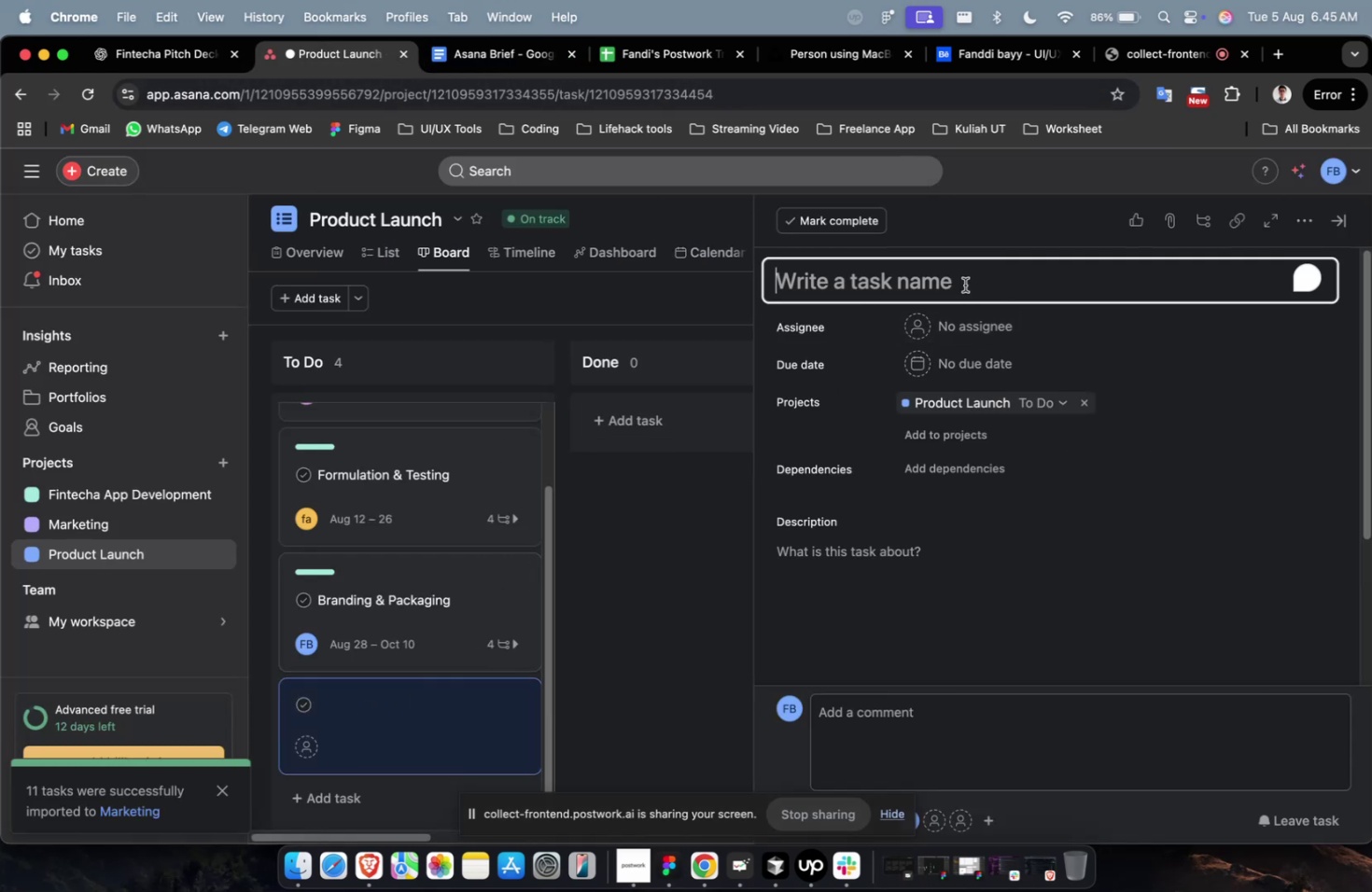 
key(Meta+V)
 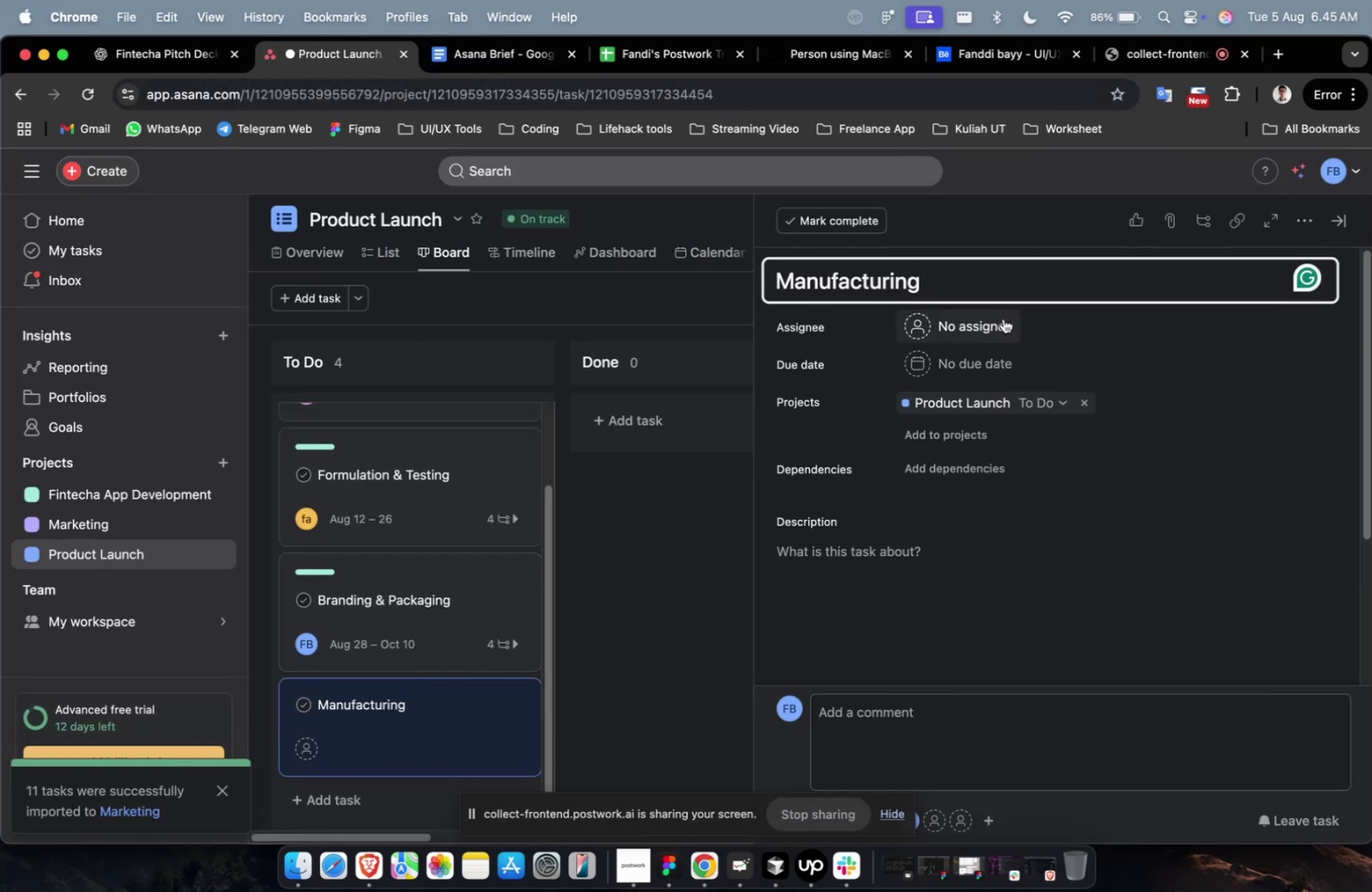 
left_click([1000, 322])
 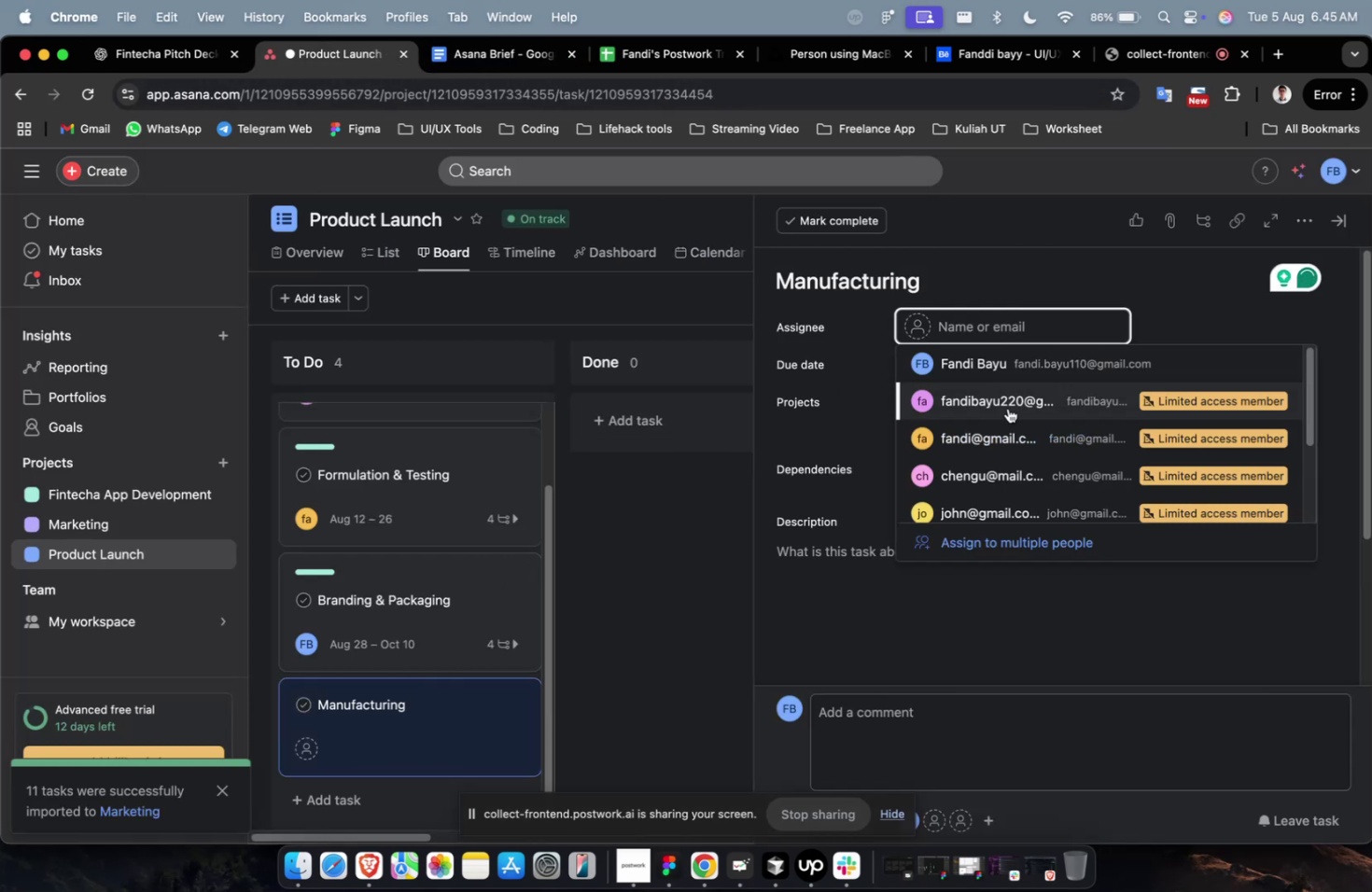 
left_click([1006, 409])
 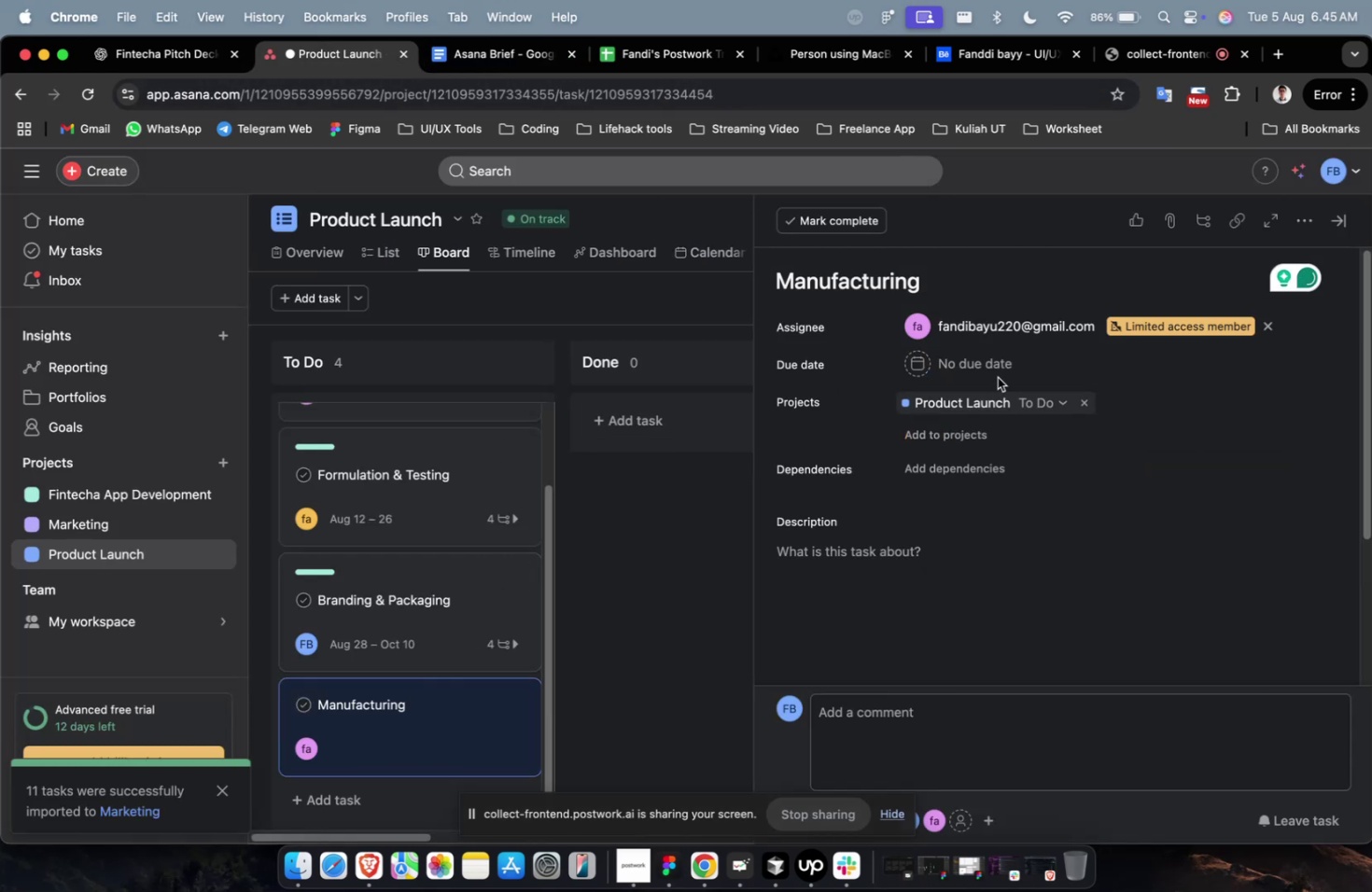 
double_click([996, 375])
 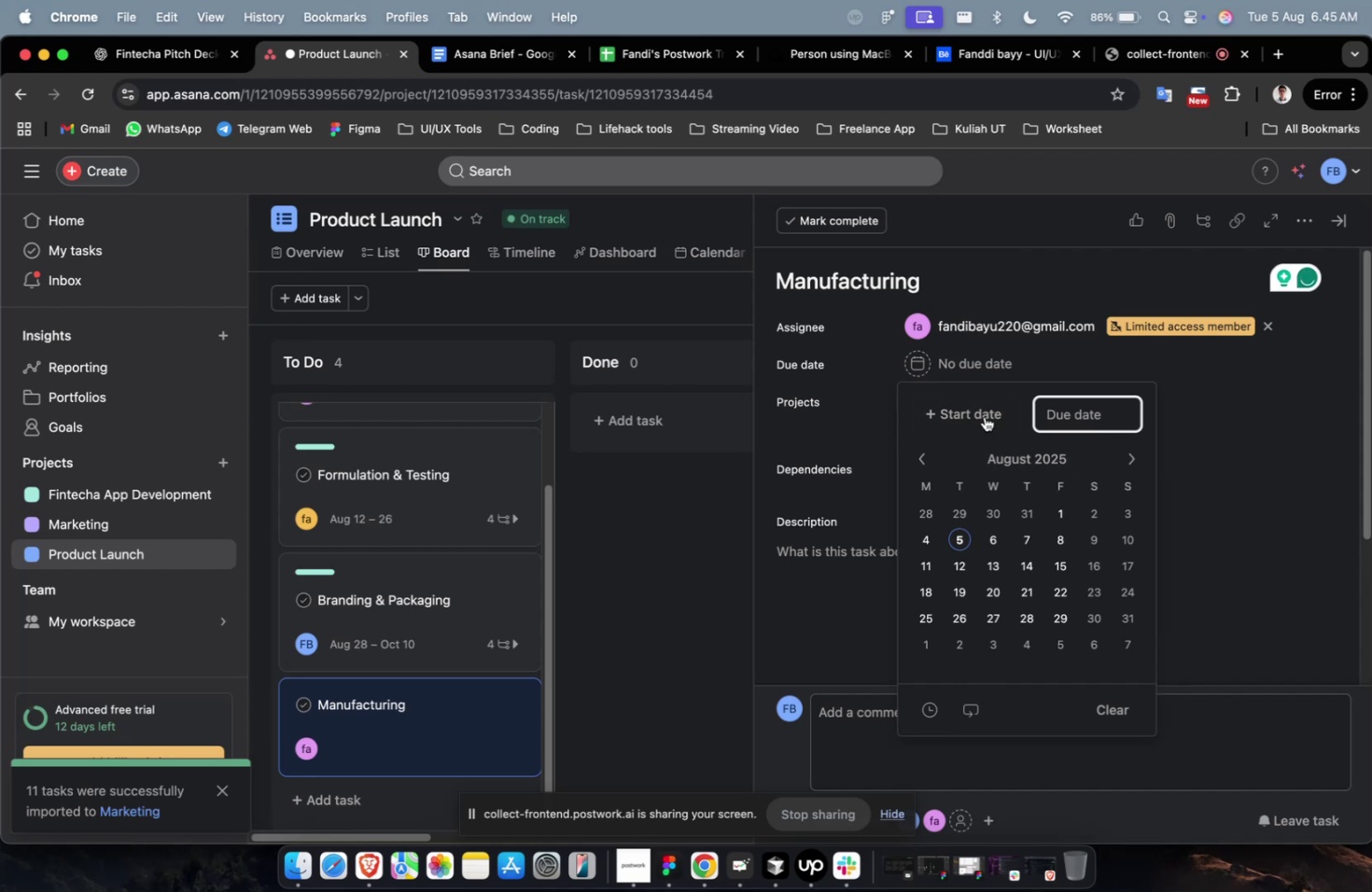 
left_click([983, 400])
 